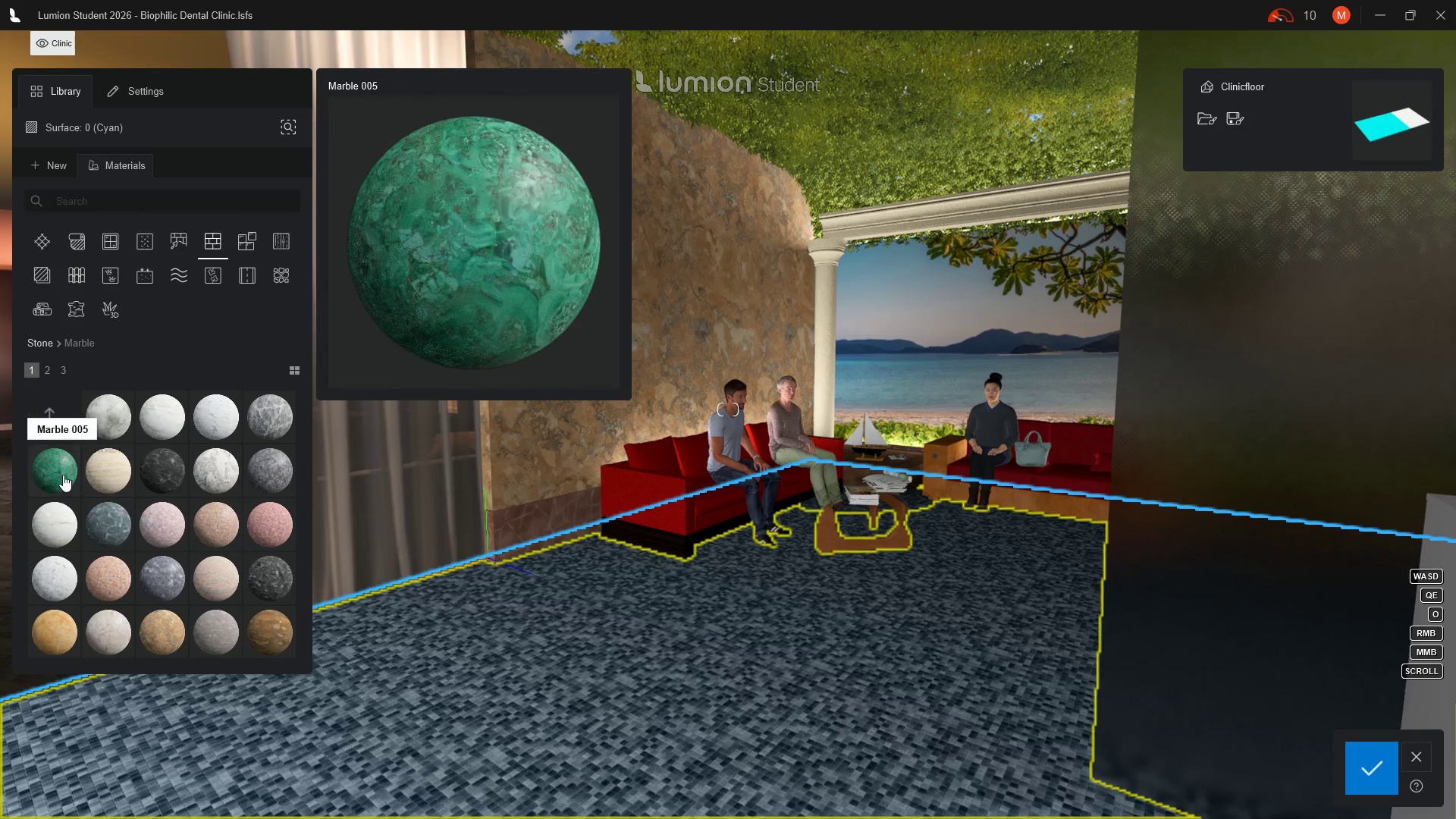 
left_click([63, 475])
 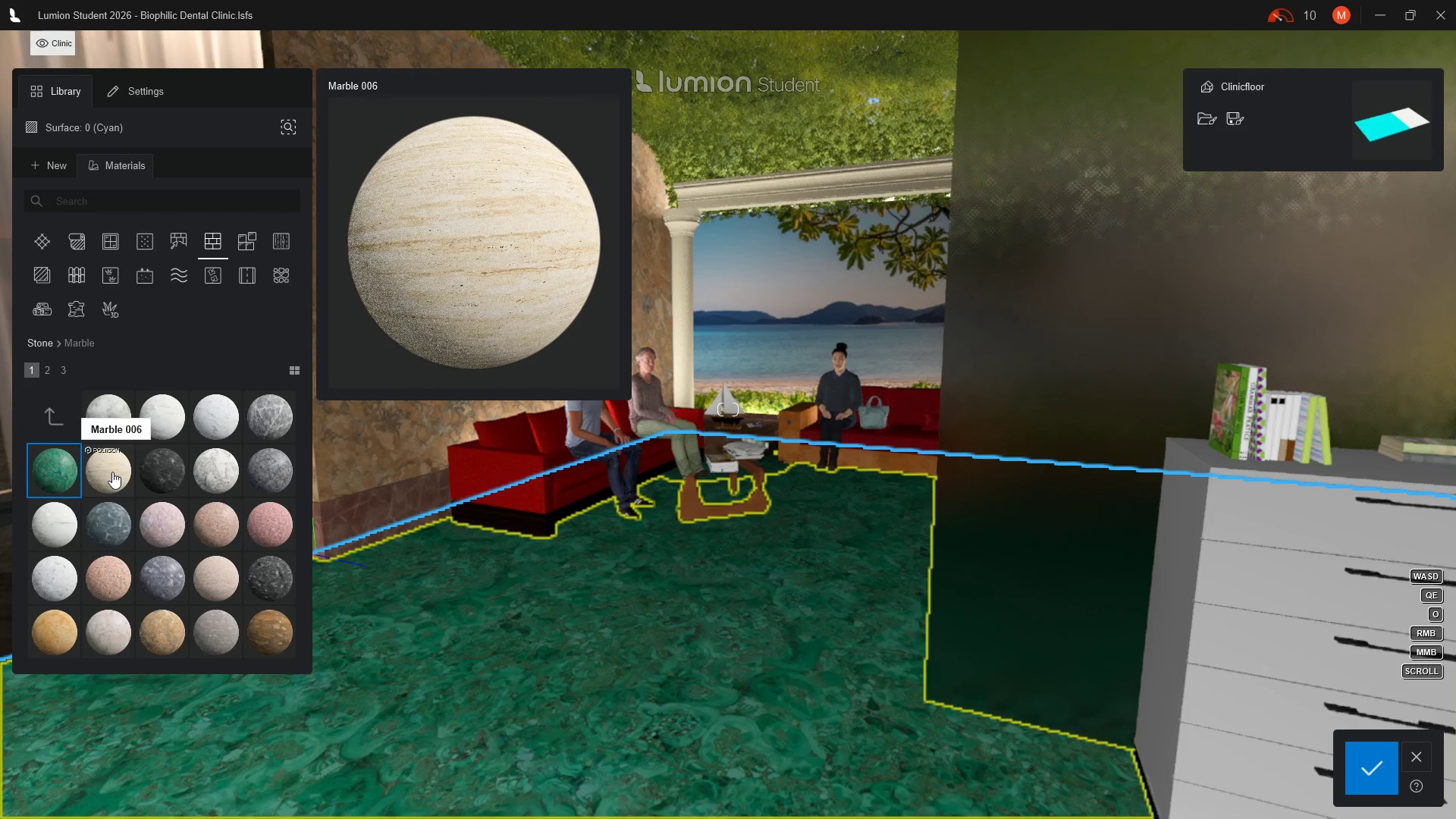 
wait(12.78)
 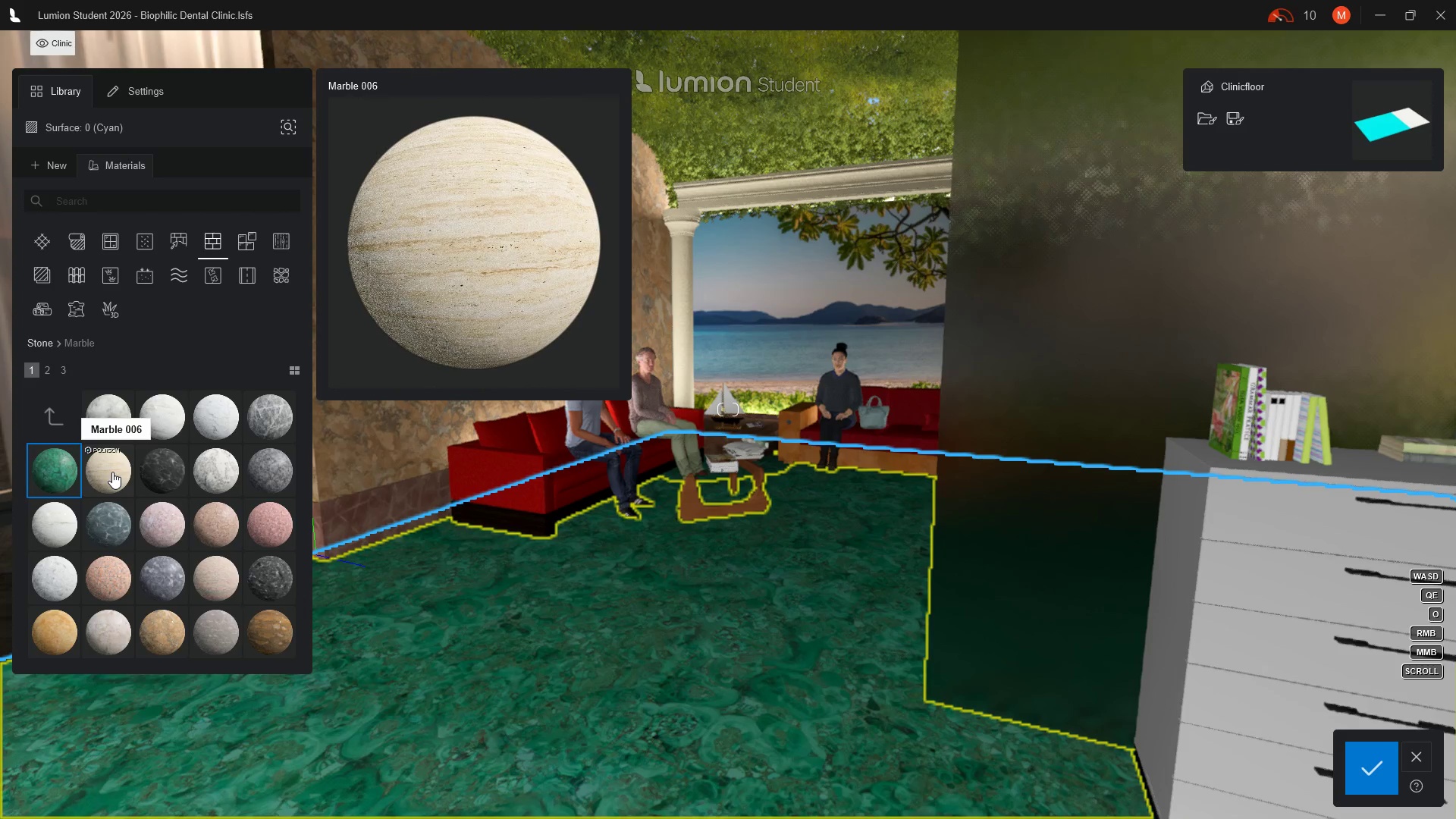 
scroll: coordinate [190, 524], scroll_direction: down, amount: 2.0
 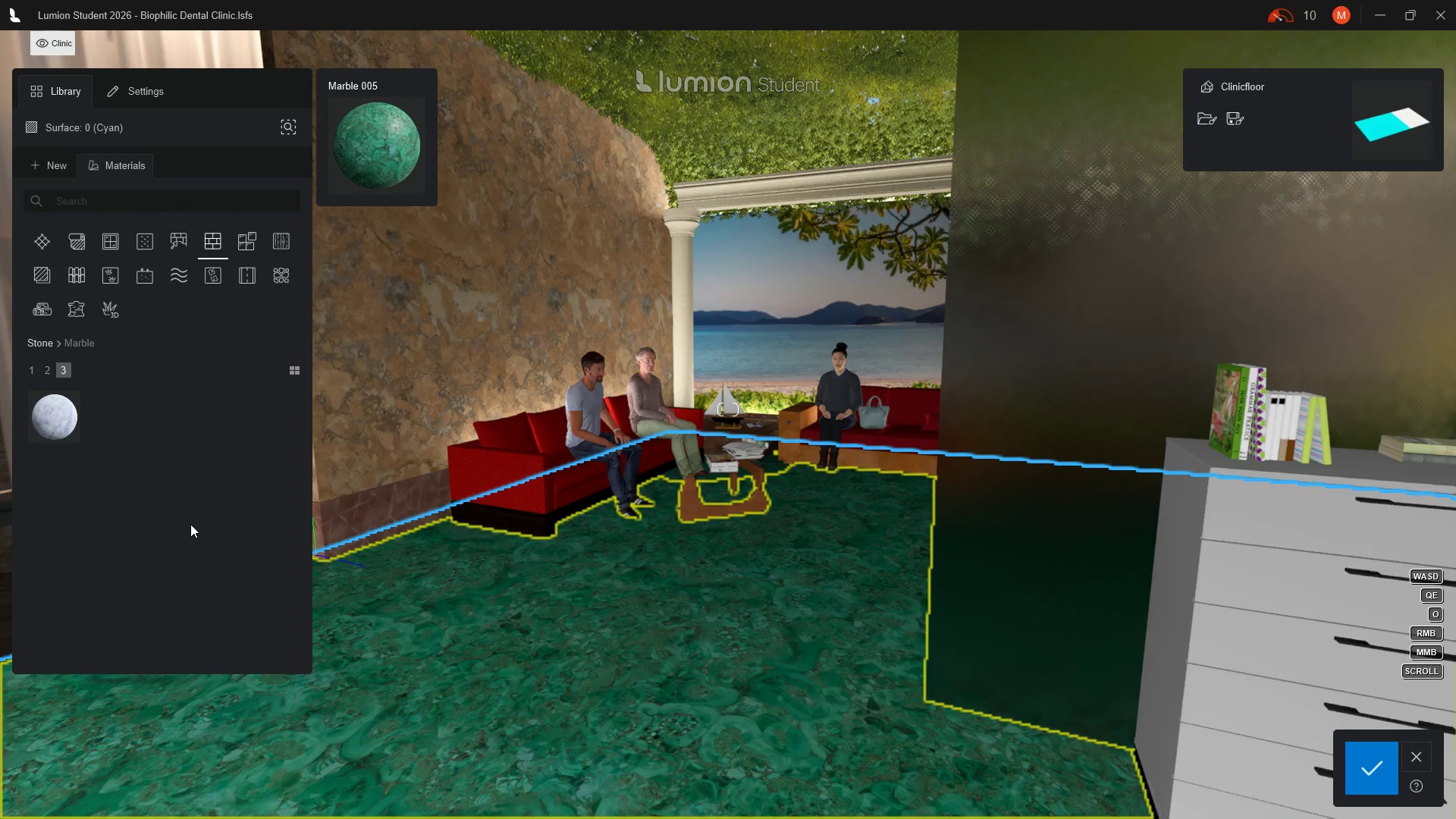 
scroll: coordinate [190, 524], scroll_direction: up, amount: 1.0
 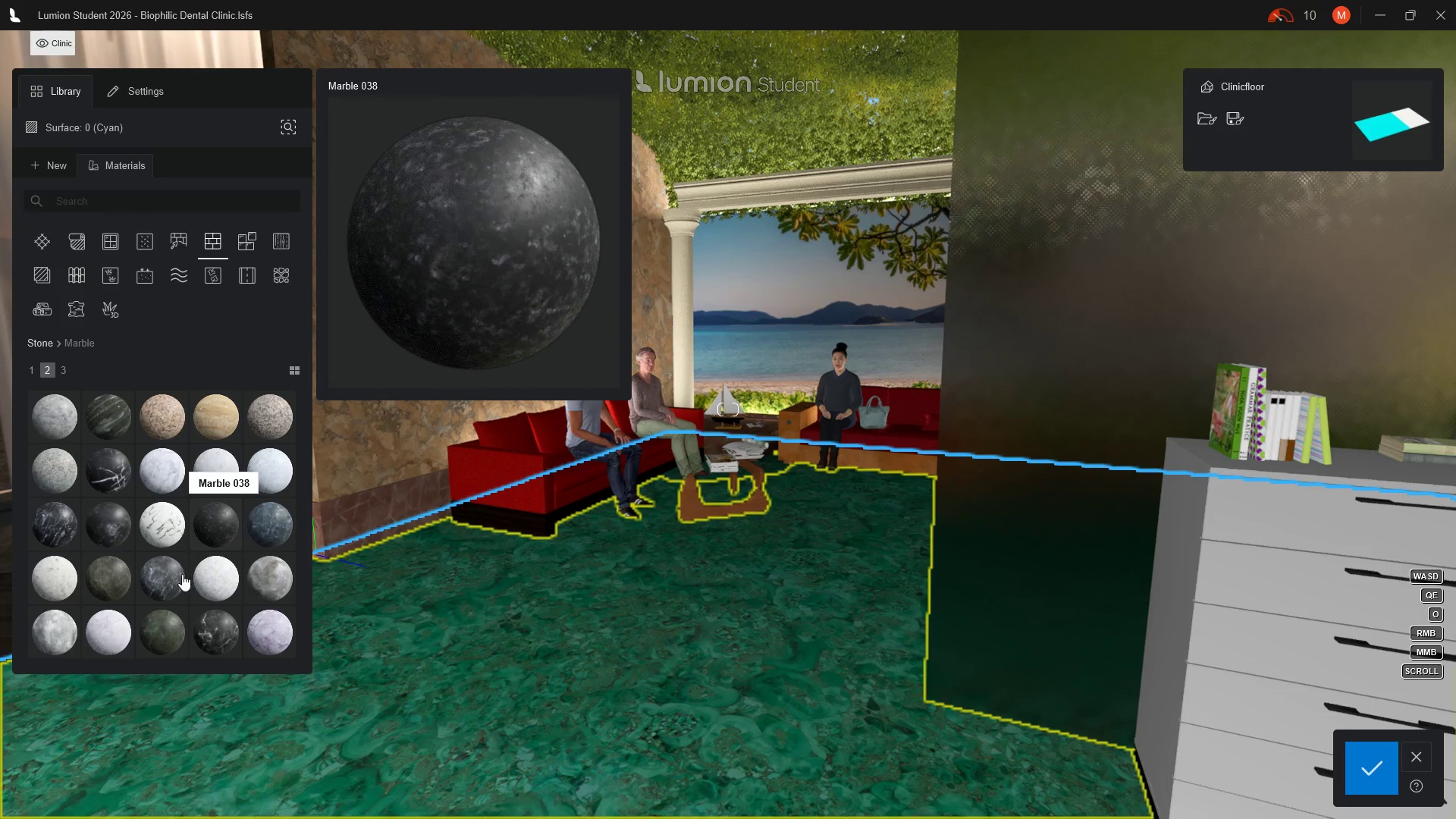 
wait(5.38)
 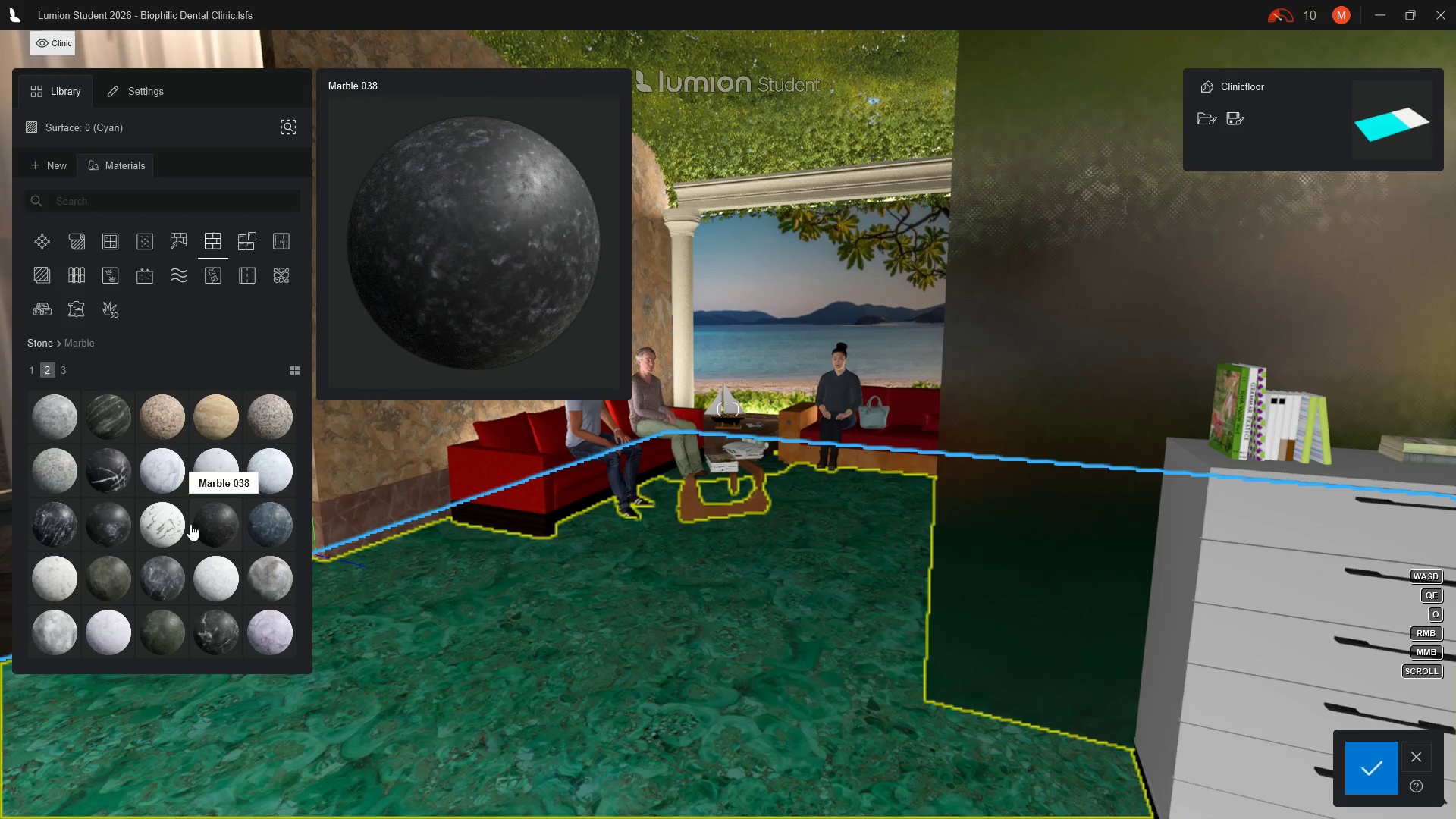 
scroll: coordinate [172, 519], scroll_direction: up, amount: 1.0
 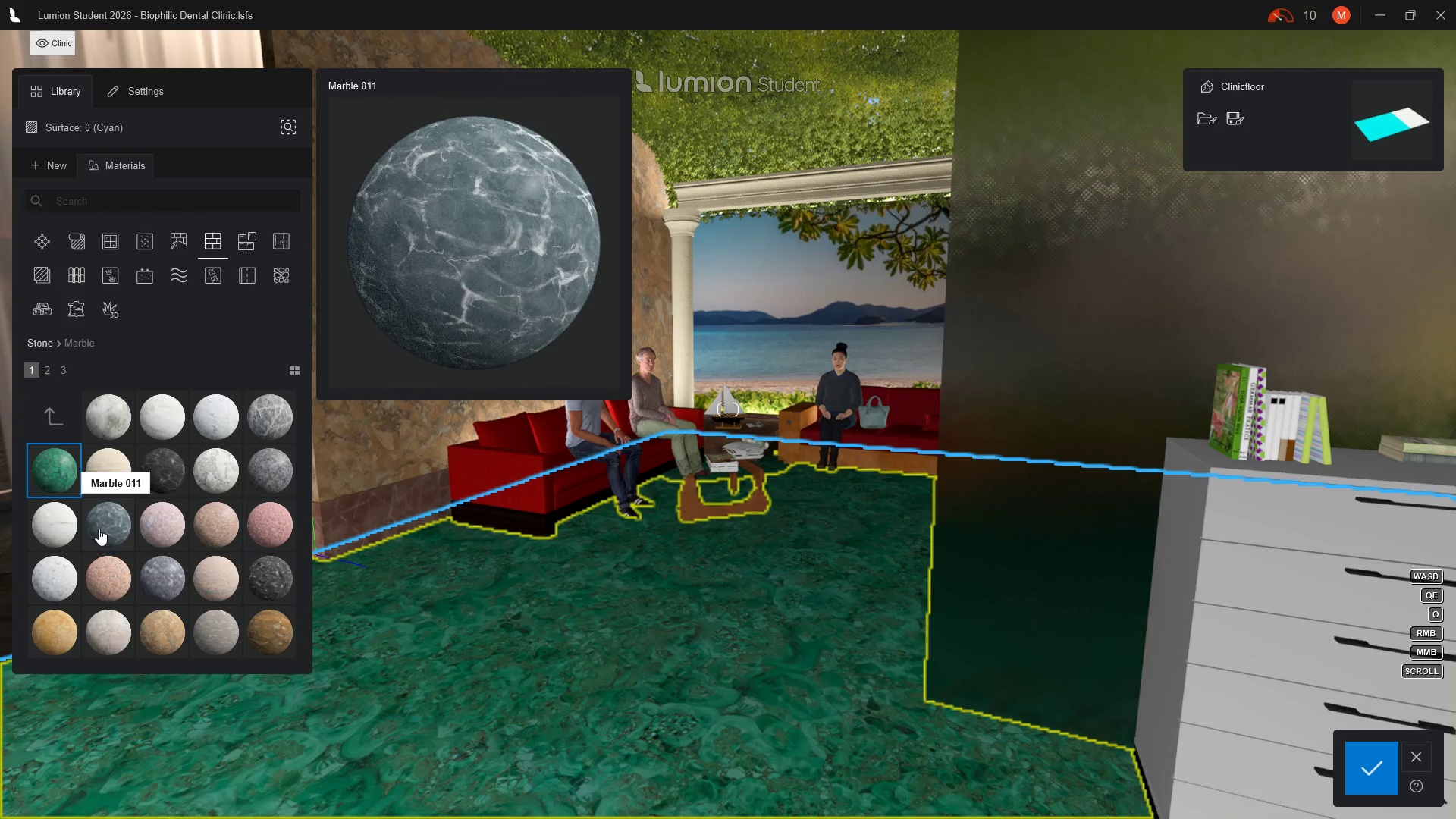 
left_click([99, 529])
 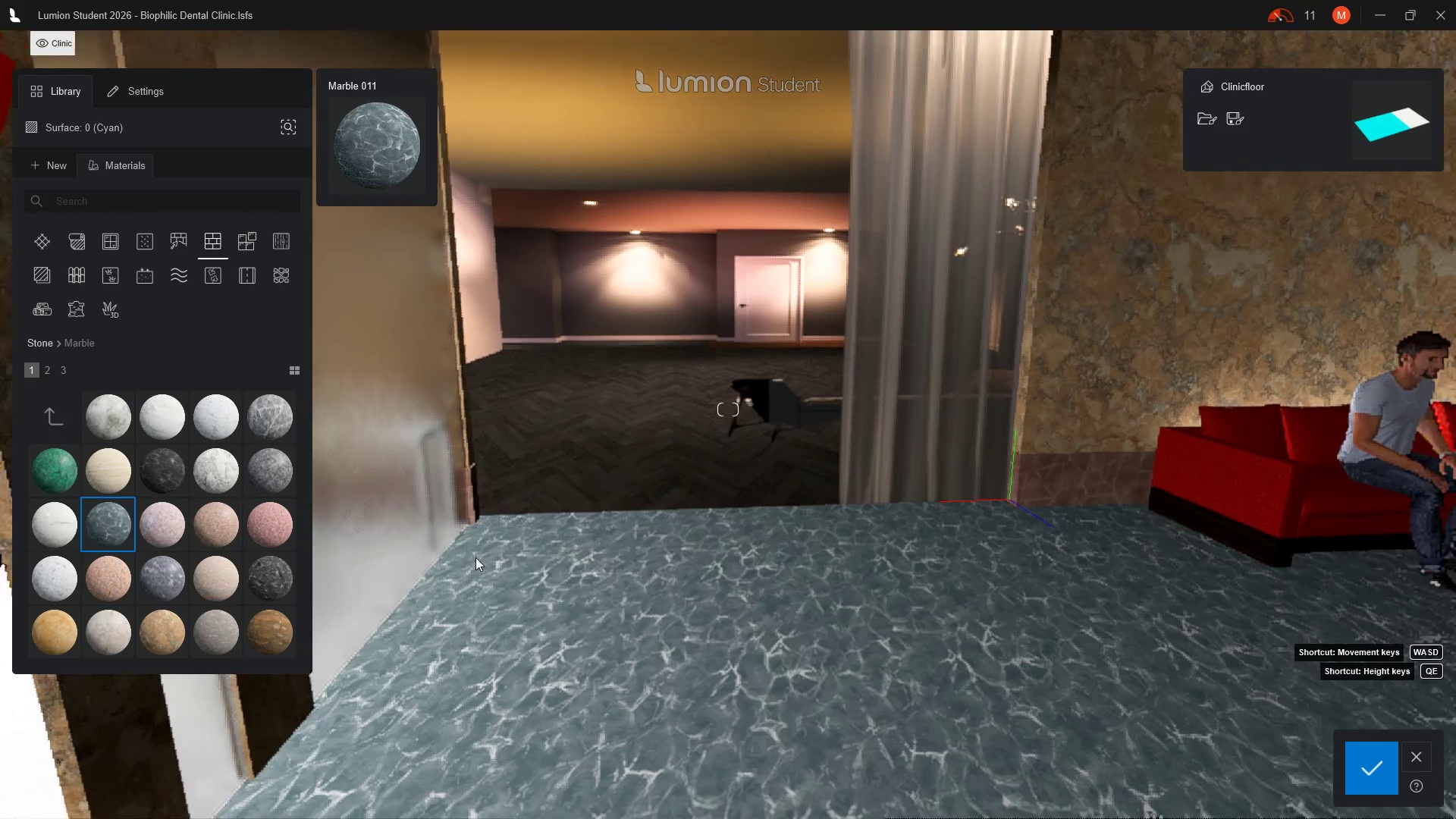 
wait(16.55)
 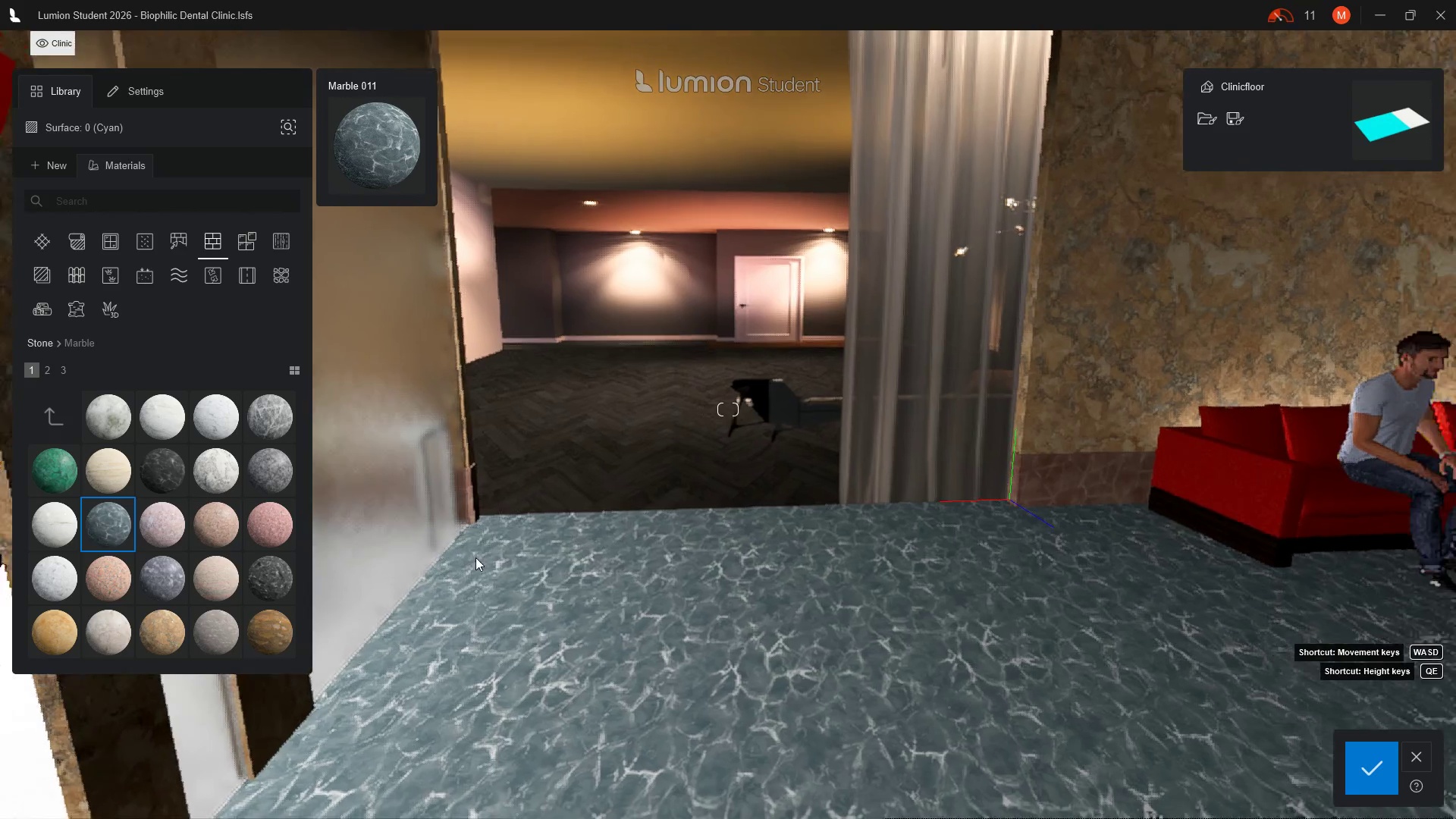 
left_click([279, 246])
 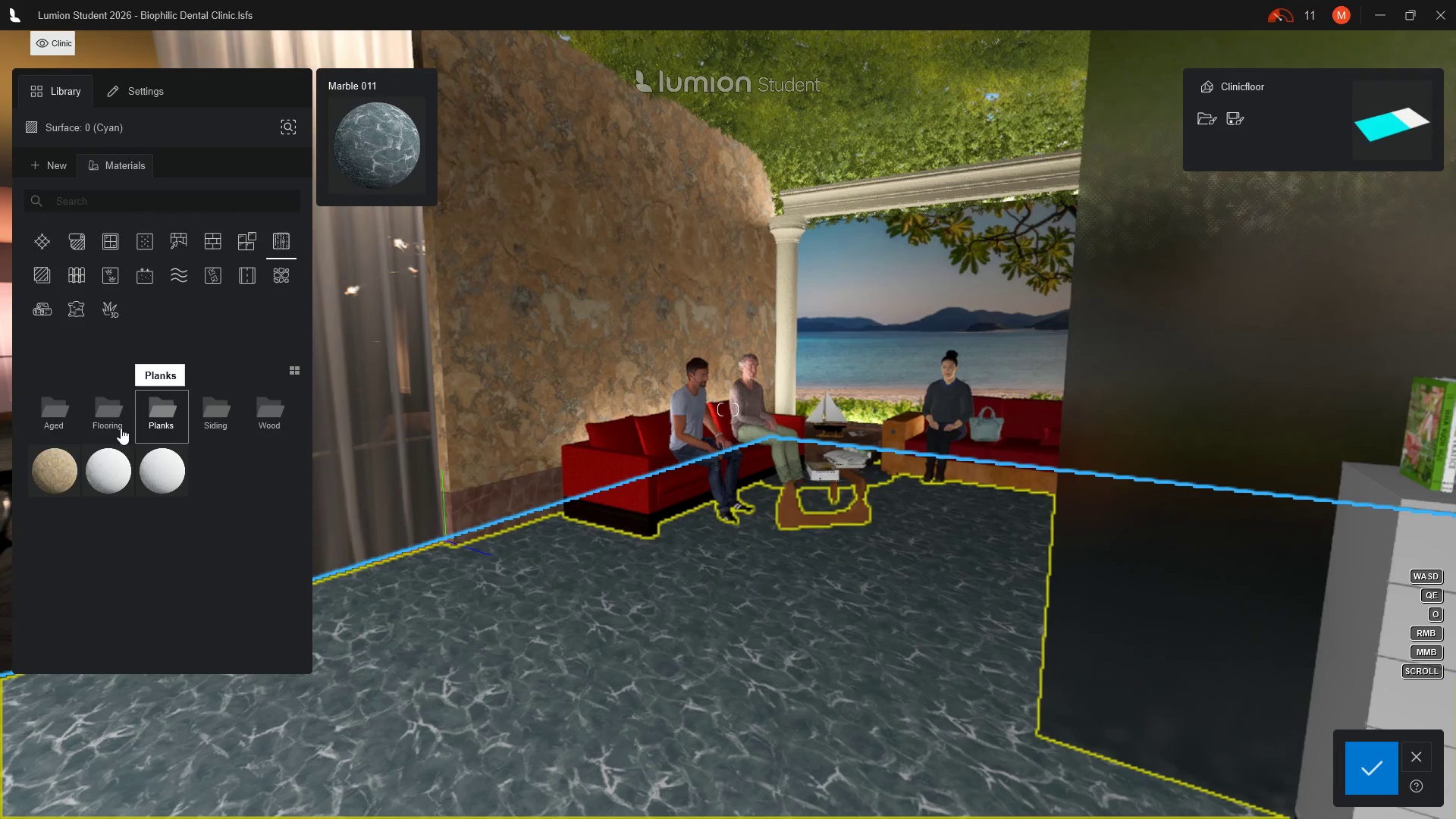 
left_click([107, 414])
 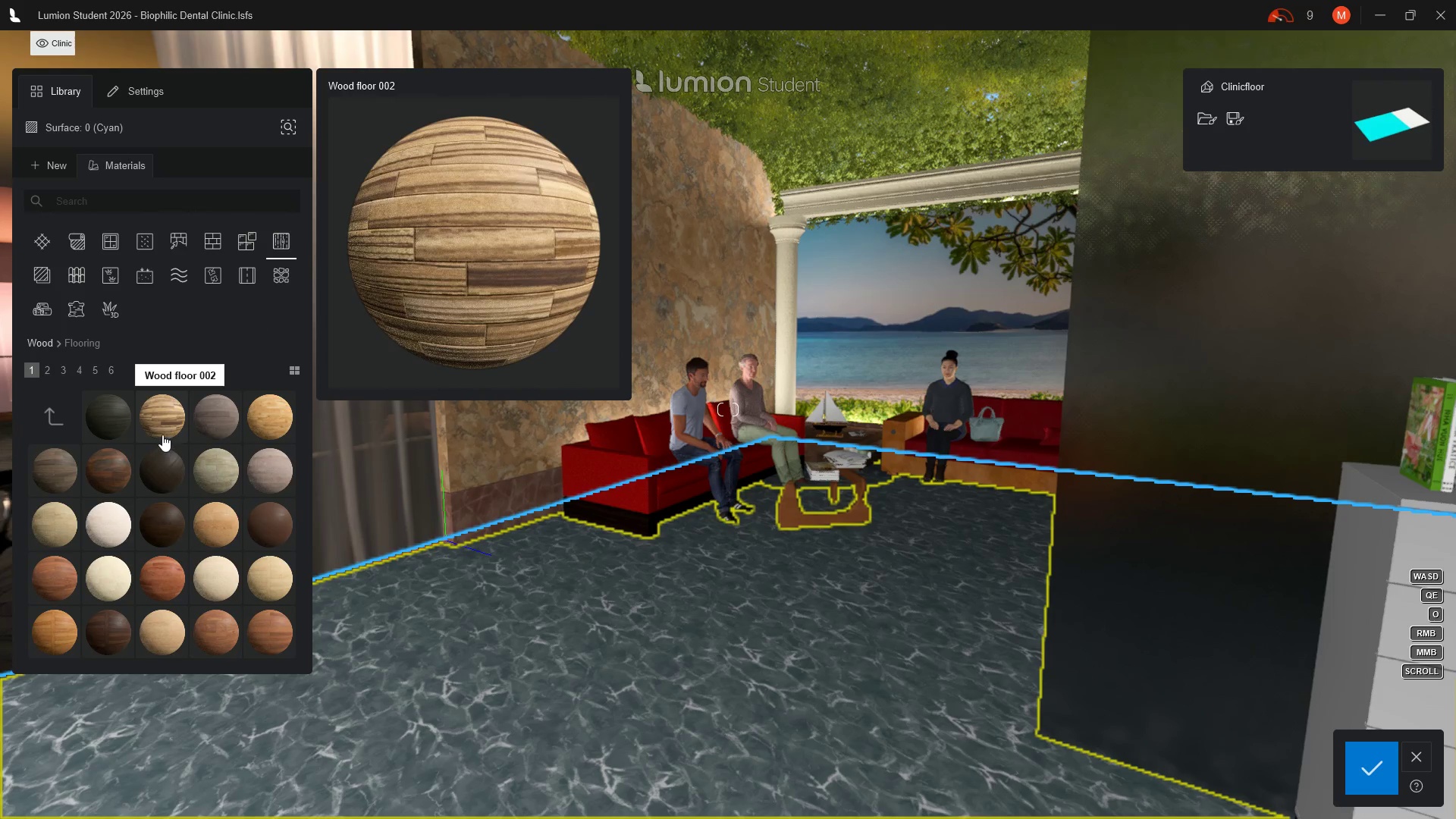 
left_click([162, 431])
 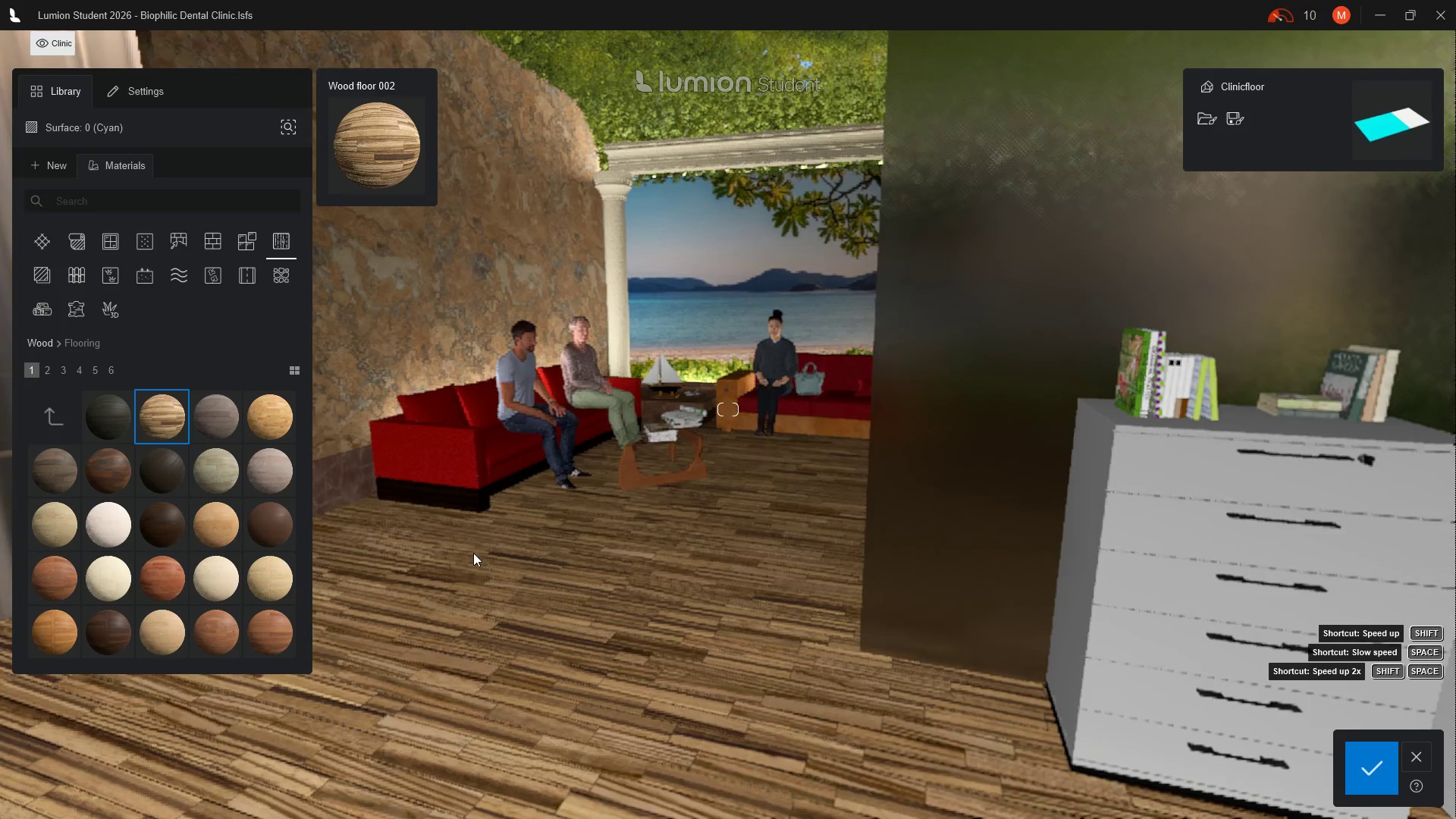 
wait(8.81)
 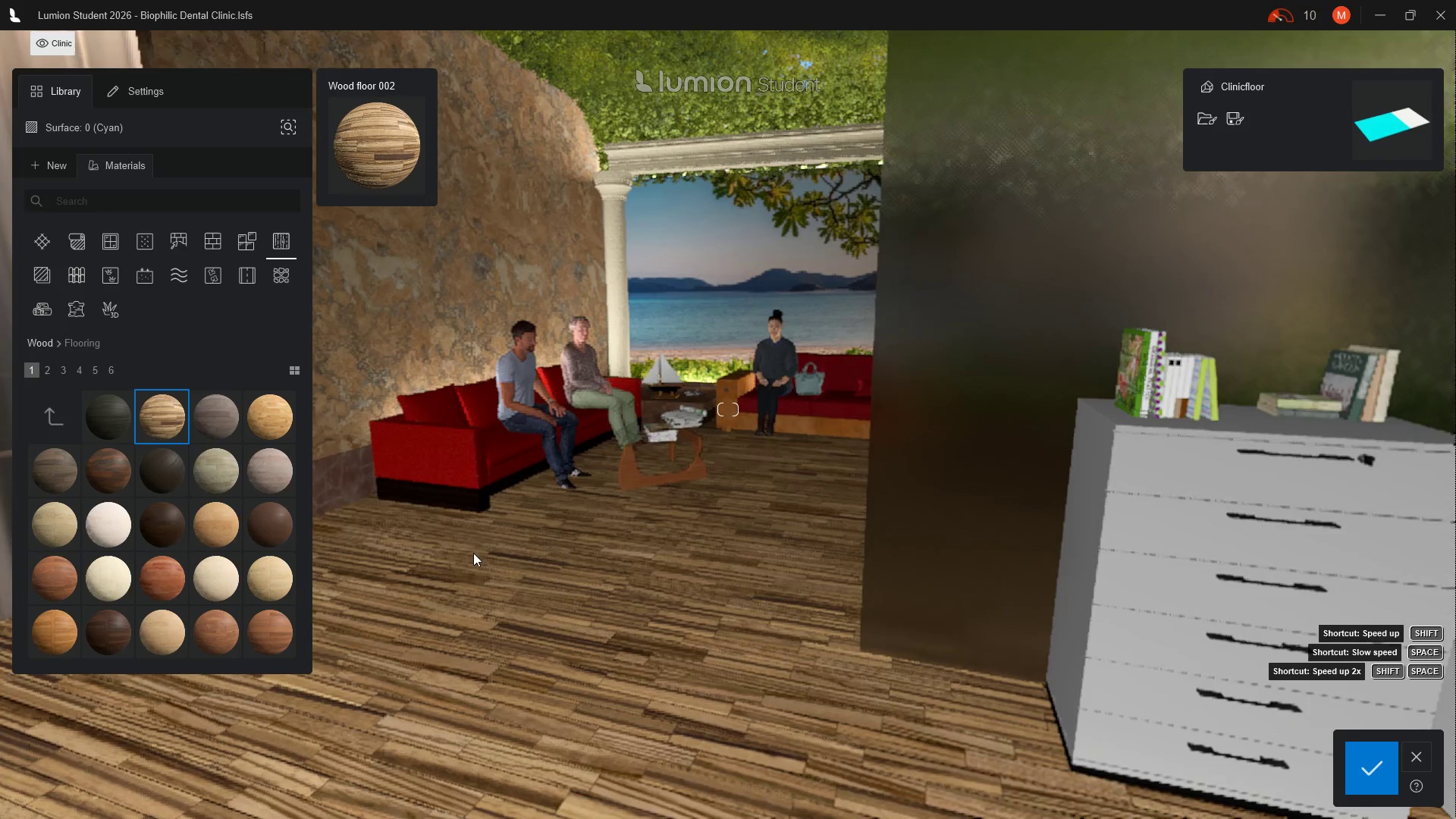 
left_click([228, 523])
 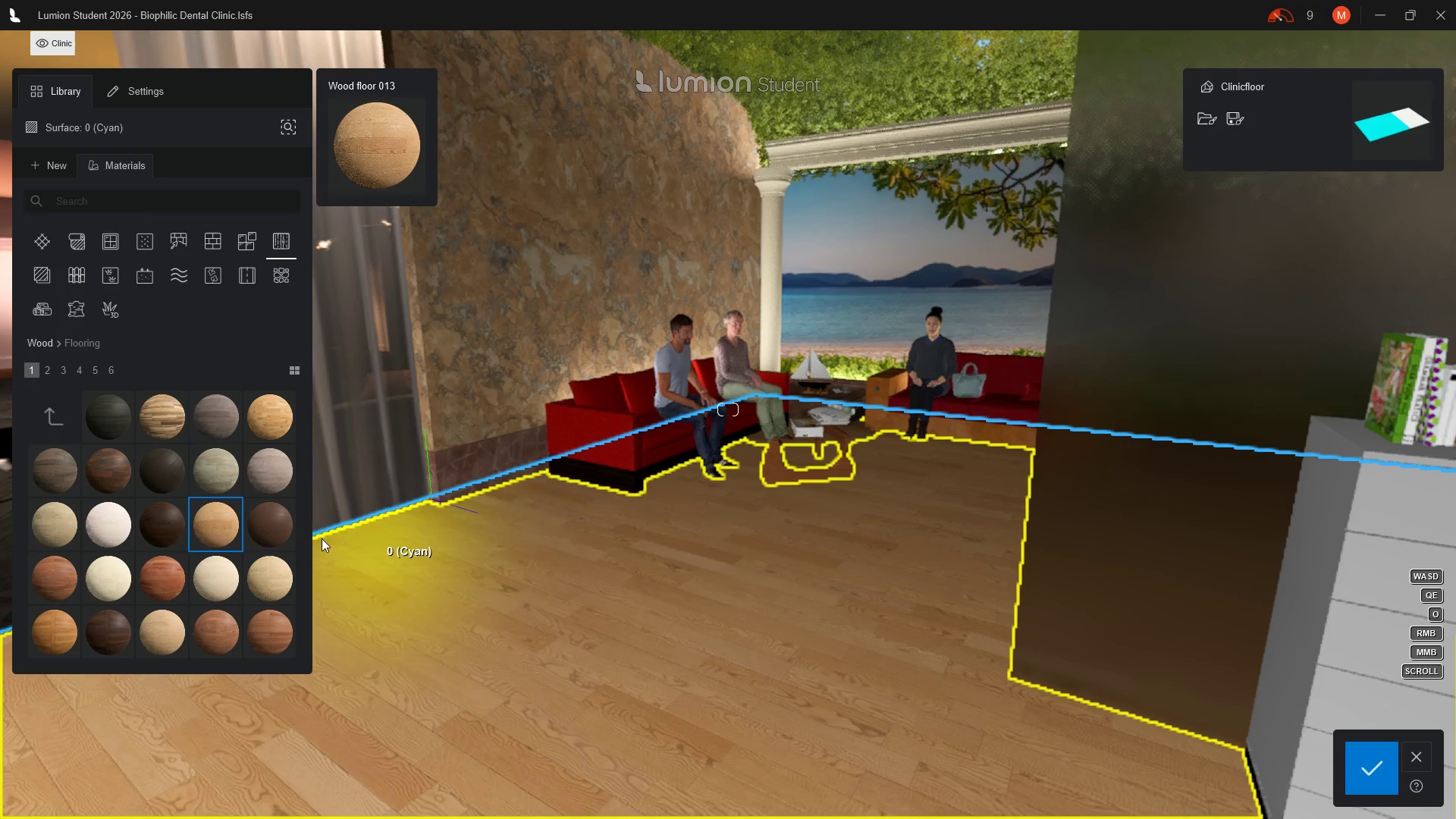 
wait(5.62)
 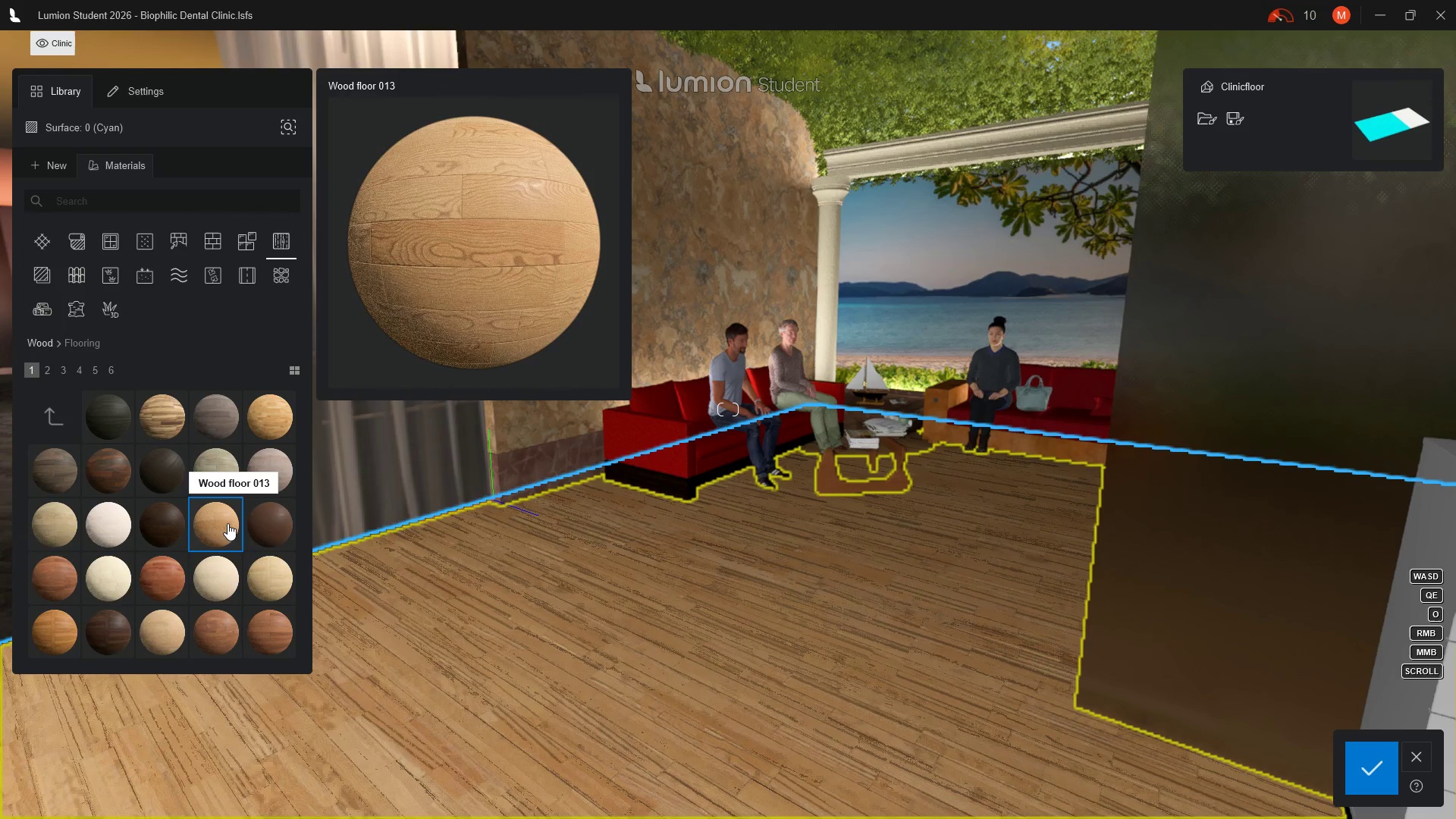 
left_click([170, 581])
 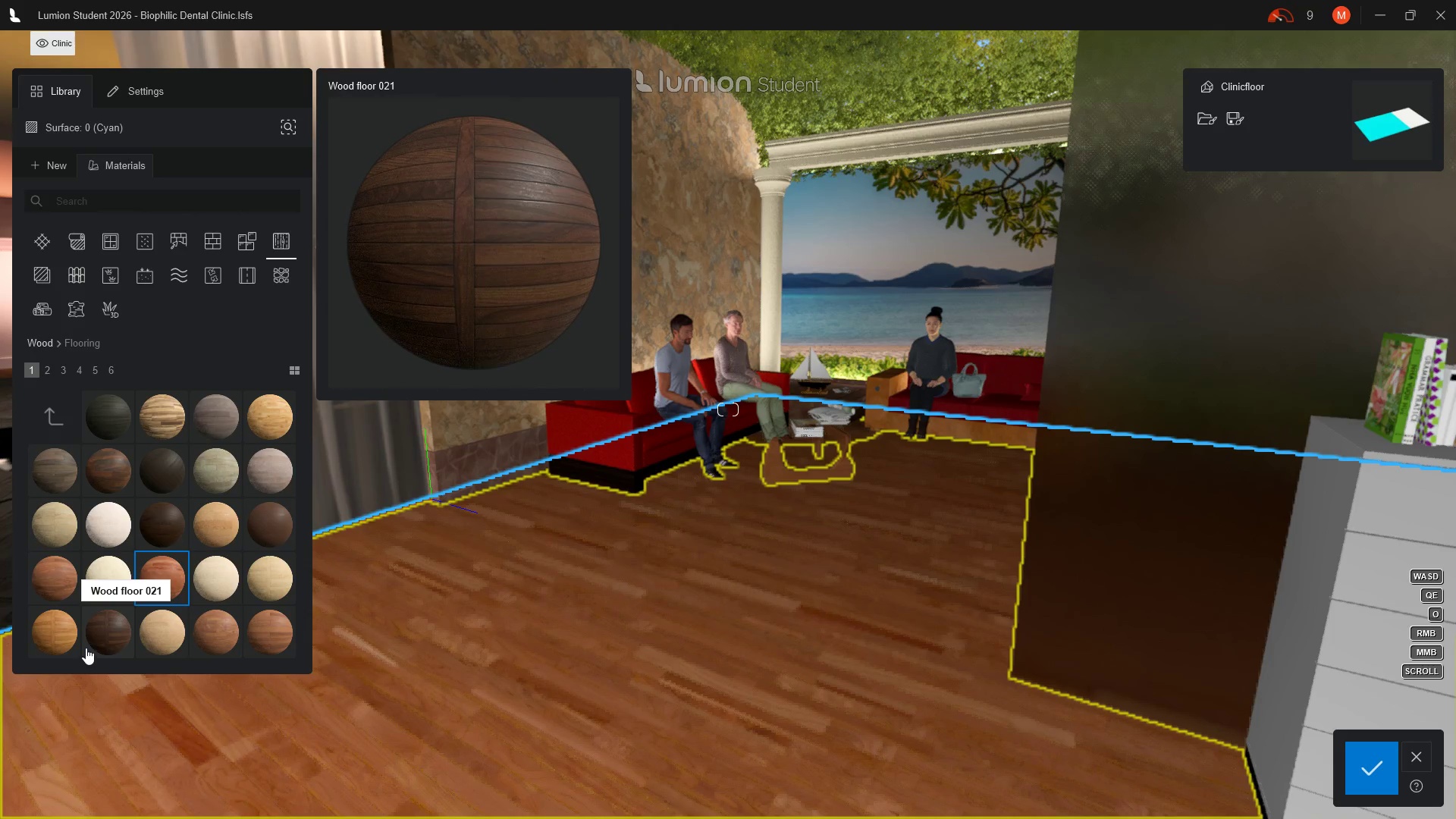 
left_click([101, 643])
 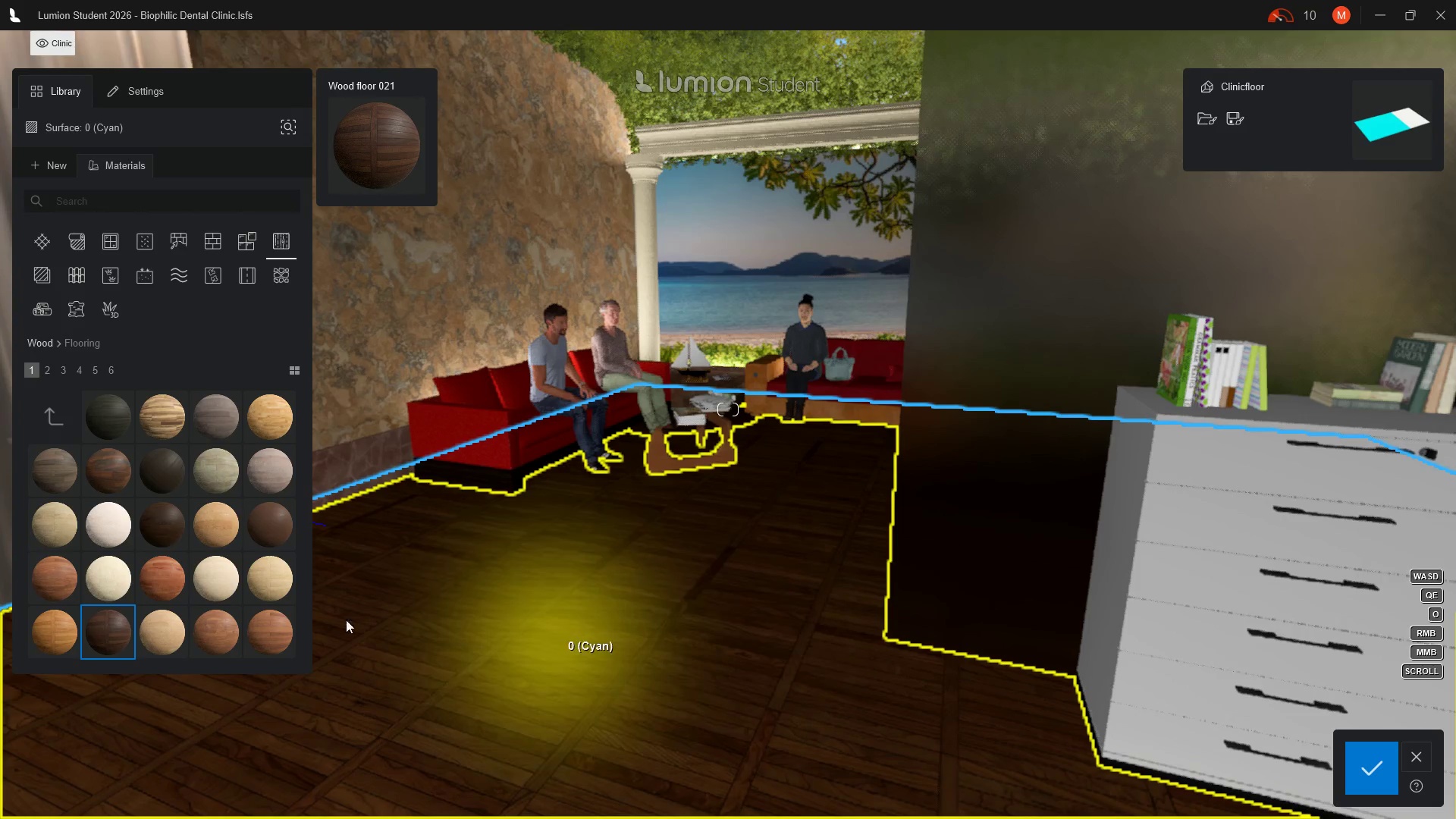 
wait(5.33)
 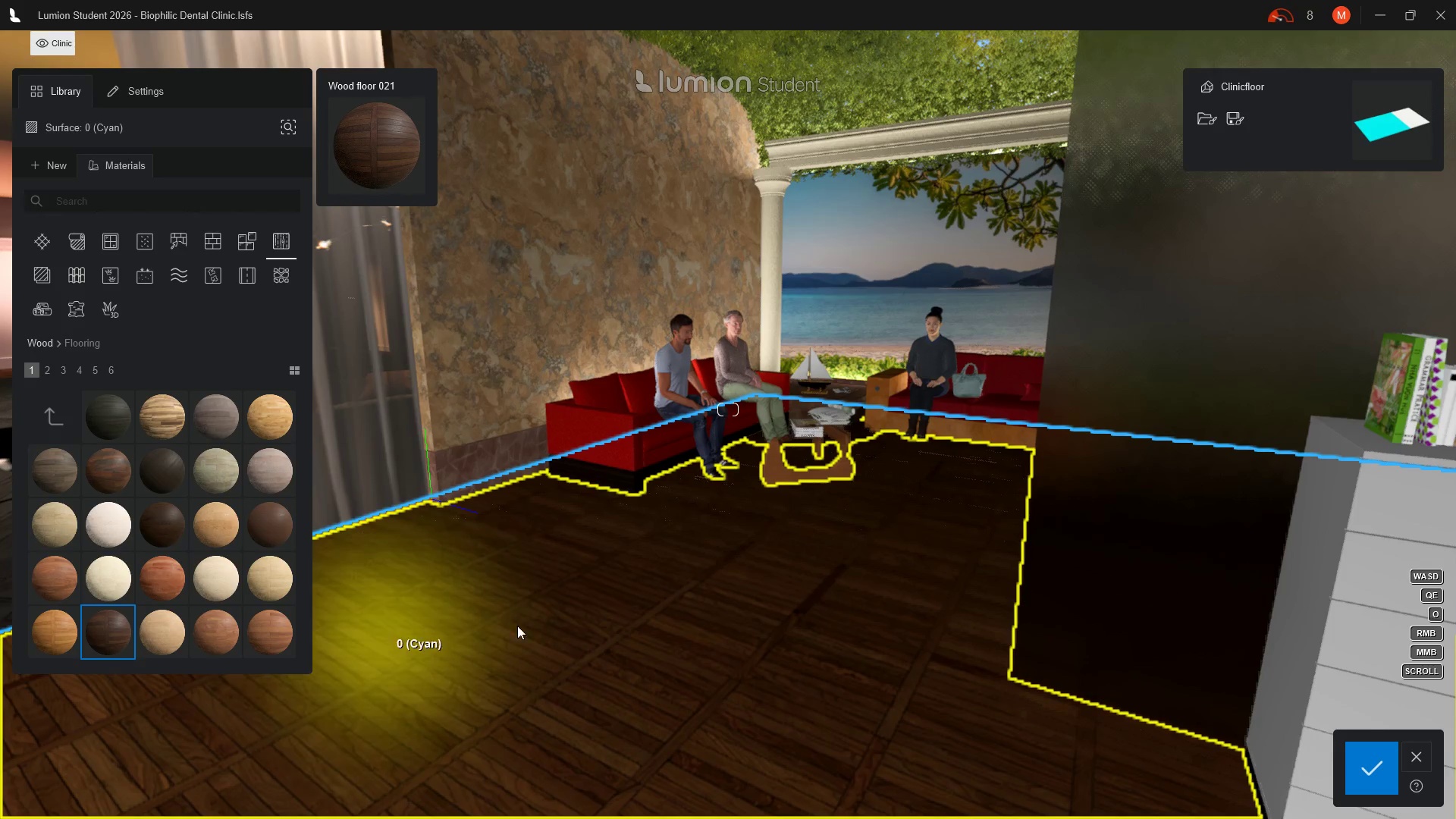 
left_click([117, 576])
 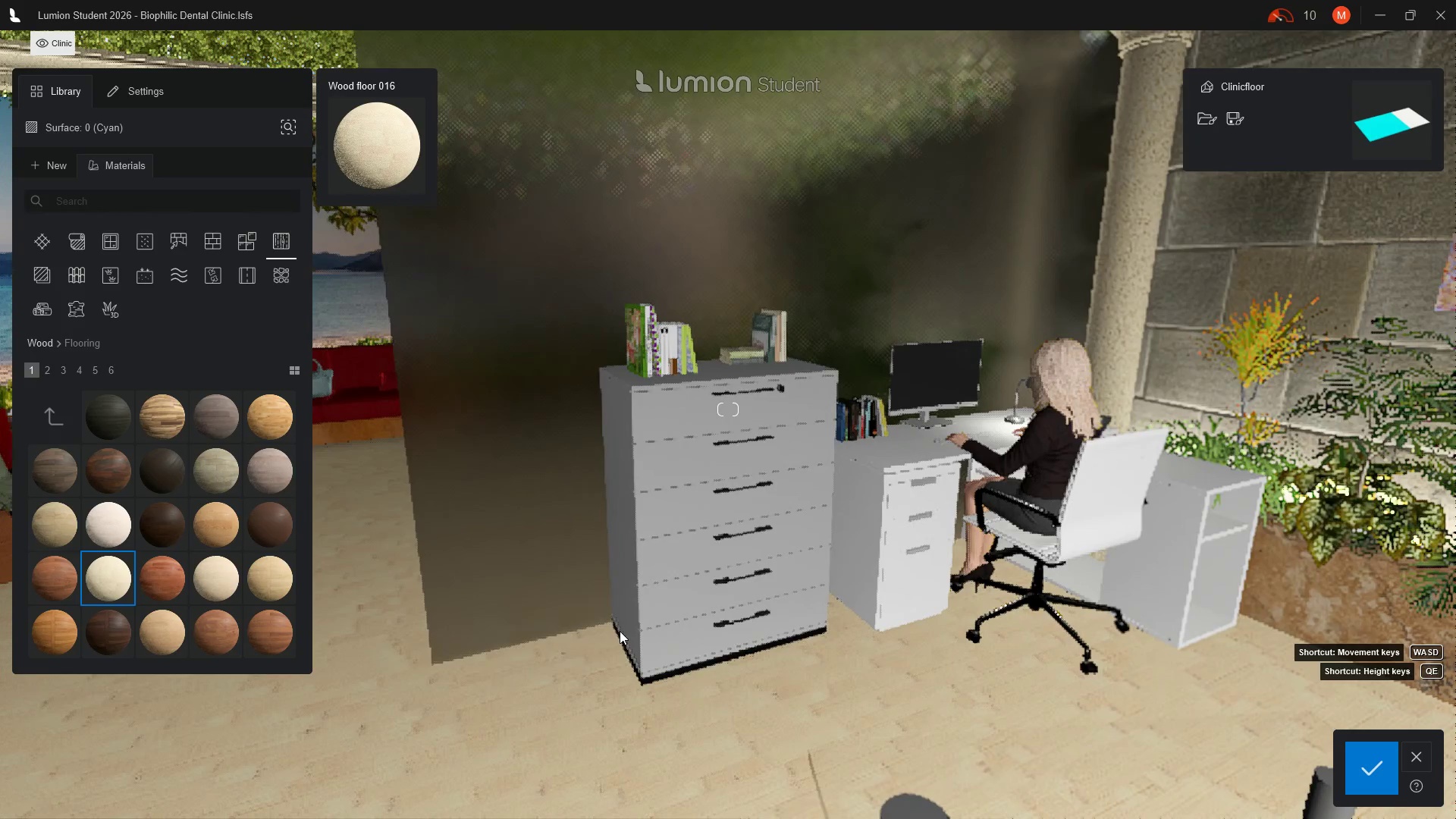 
wait(9.56)
 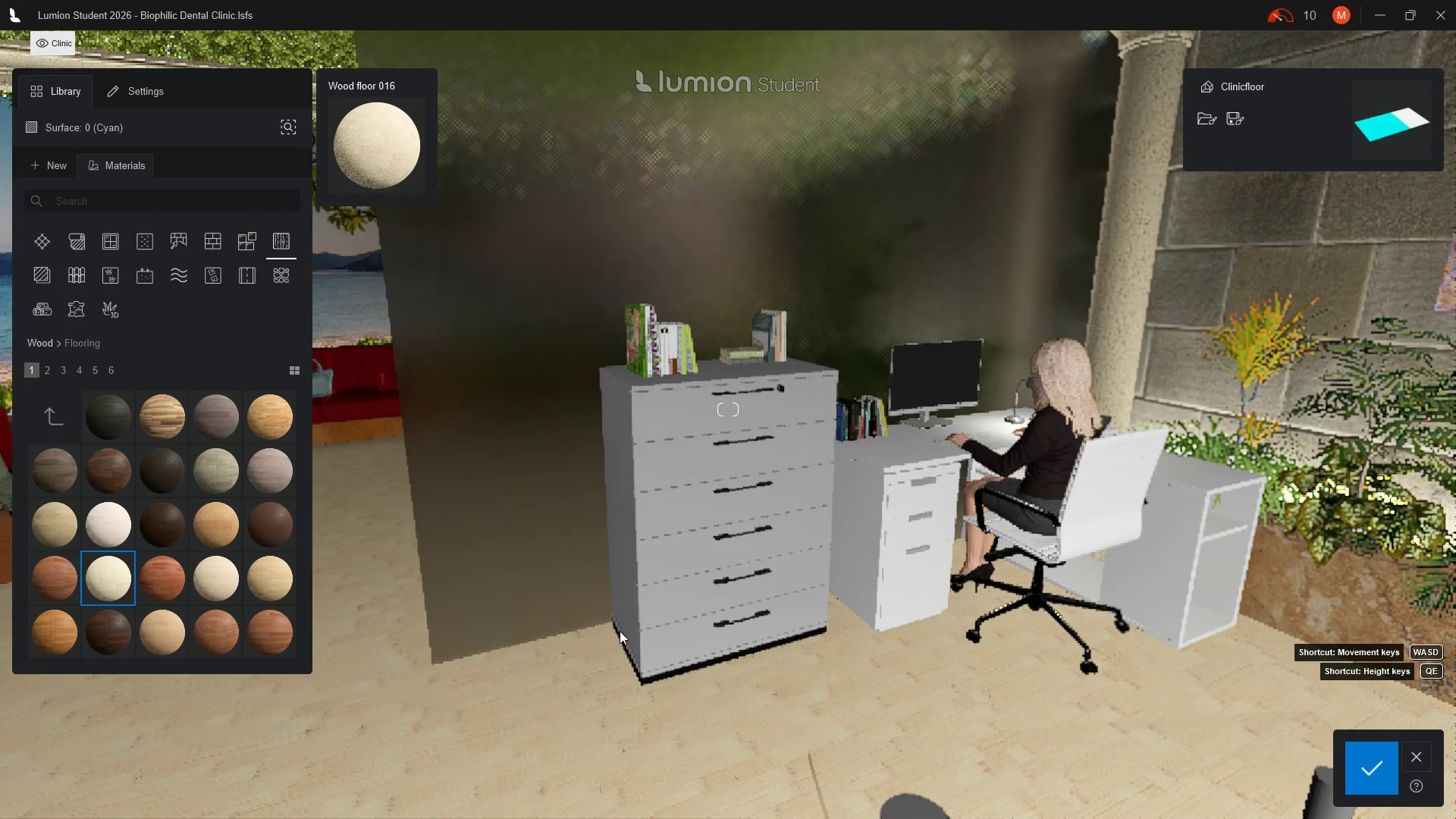 
left_click([51, 530])
 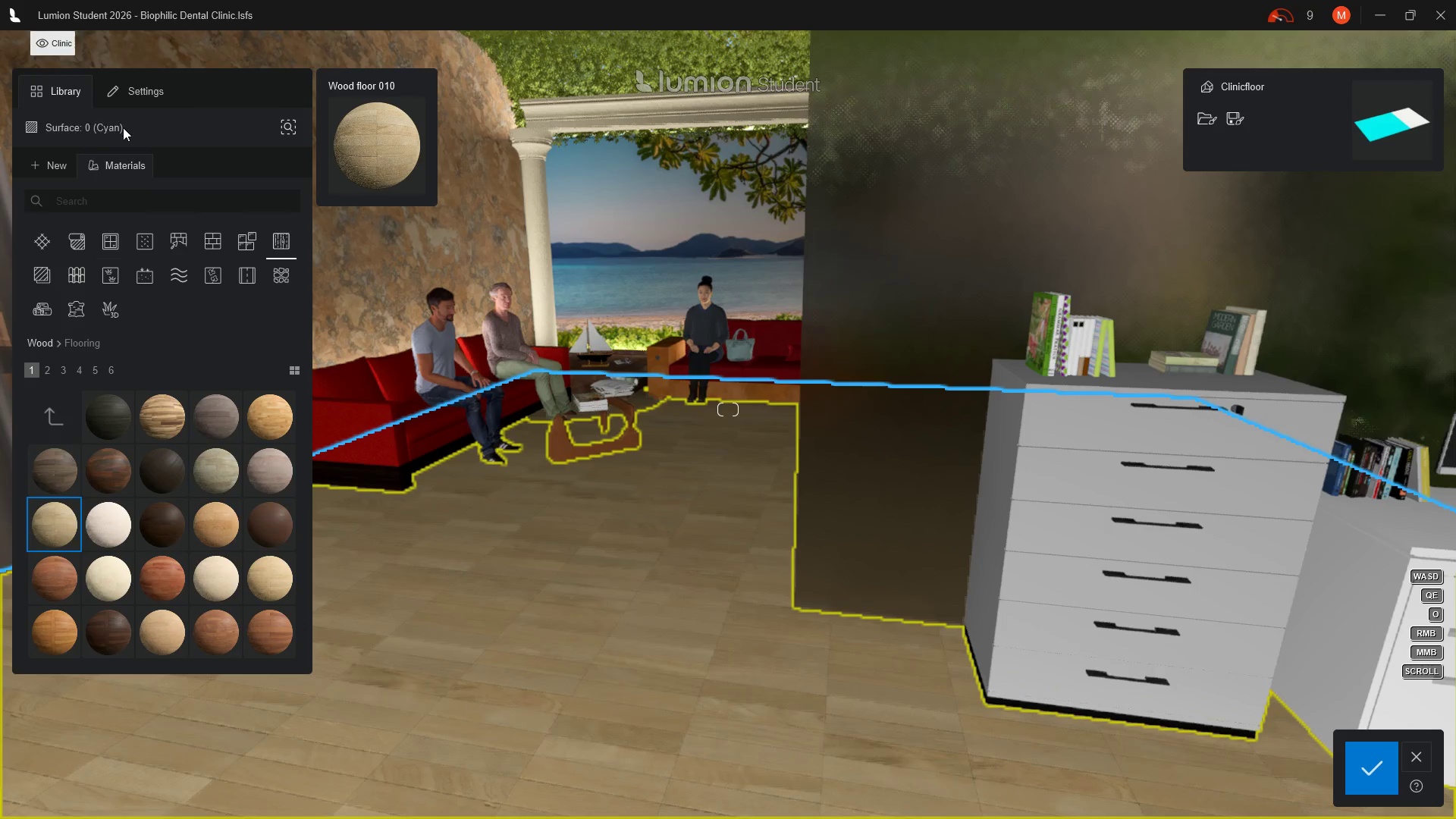 
left_click([130, 93])
 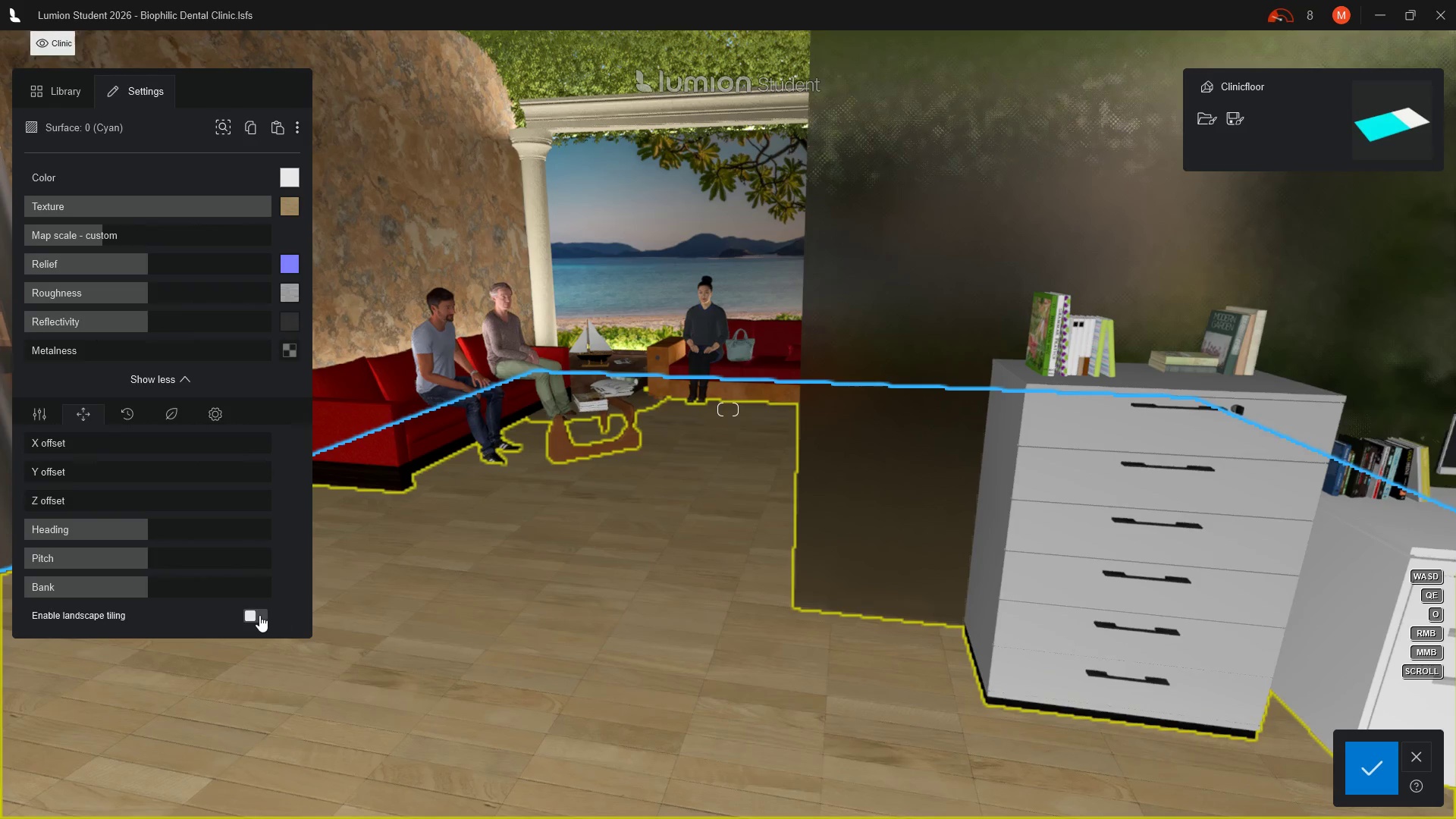 
left_click([259, 615])
 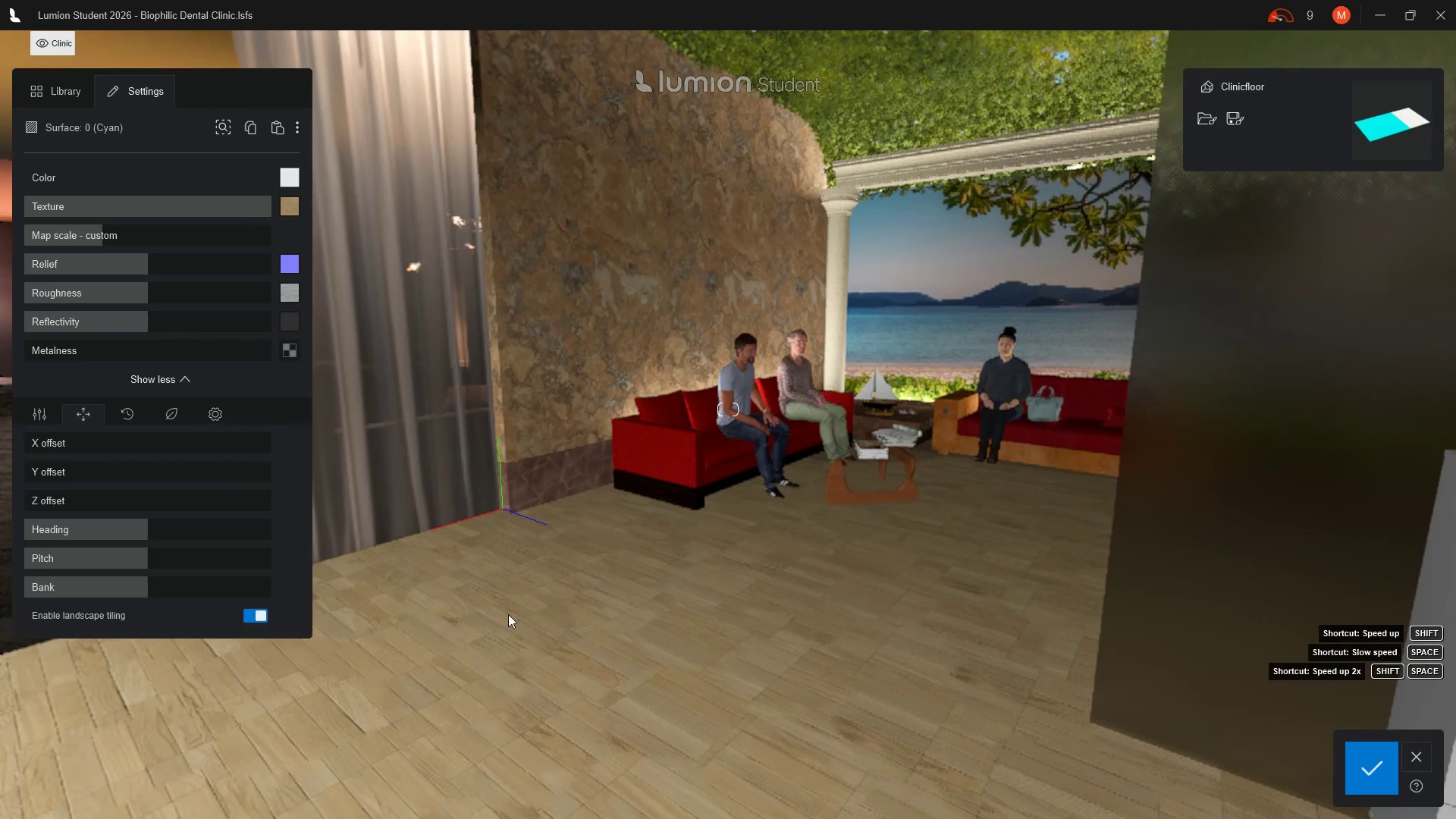 
wait(13.7)
 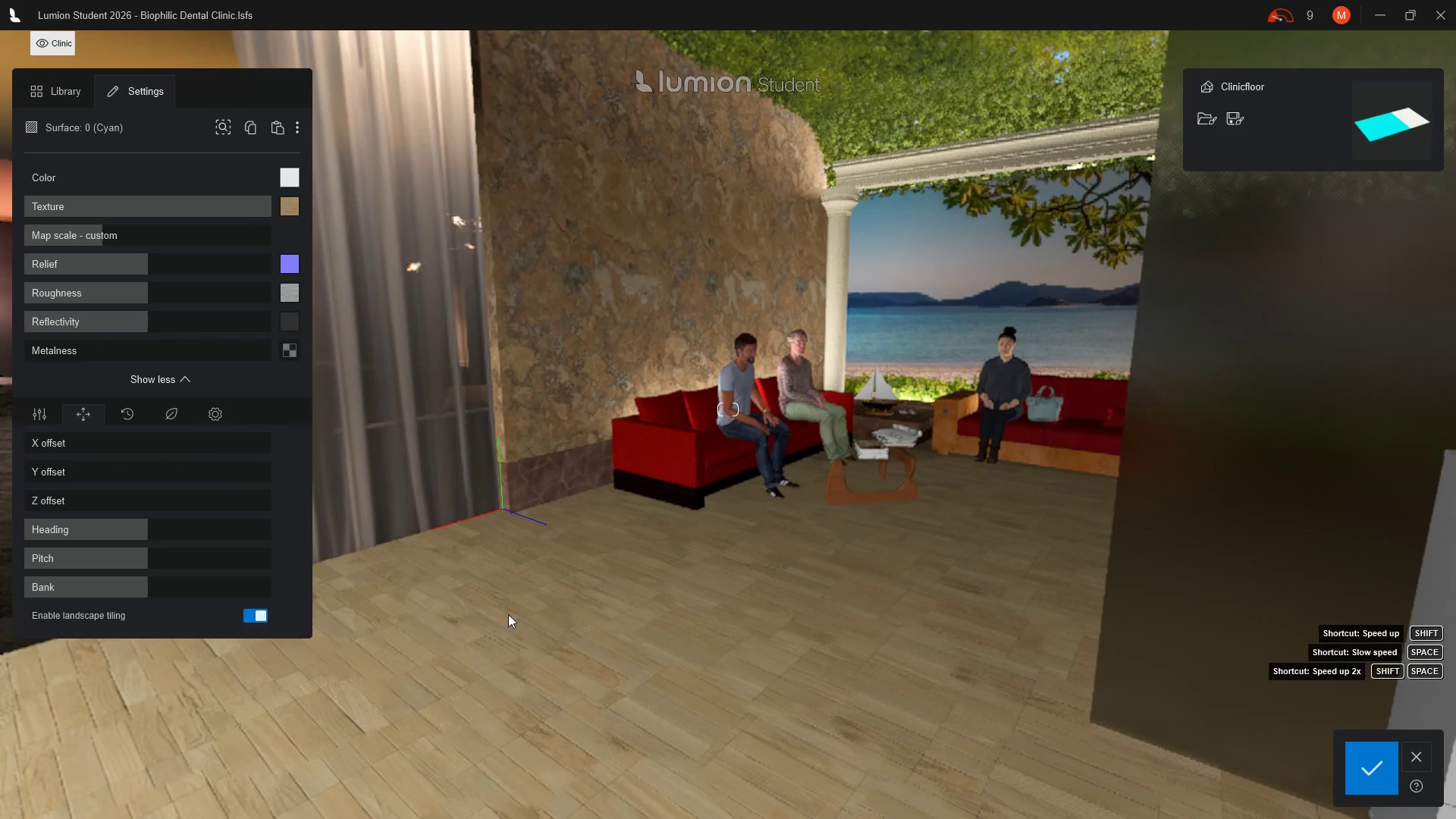 
left_click([78, 94])
 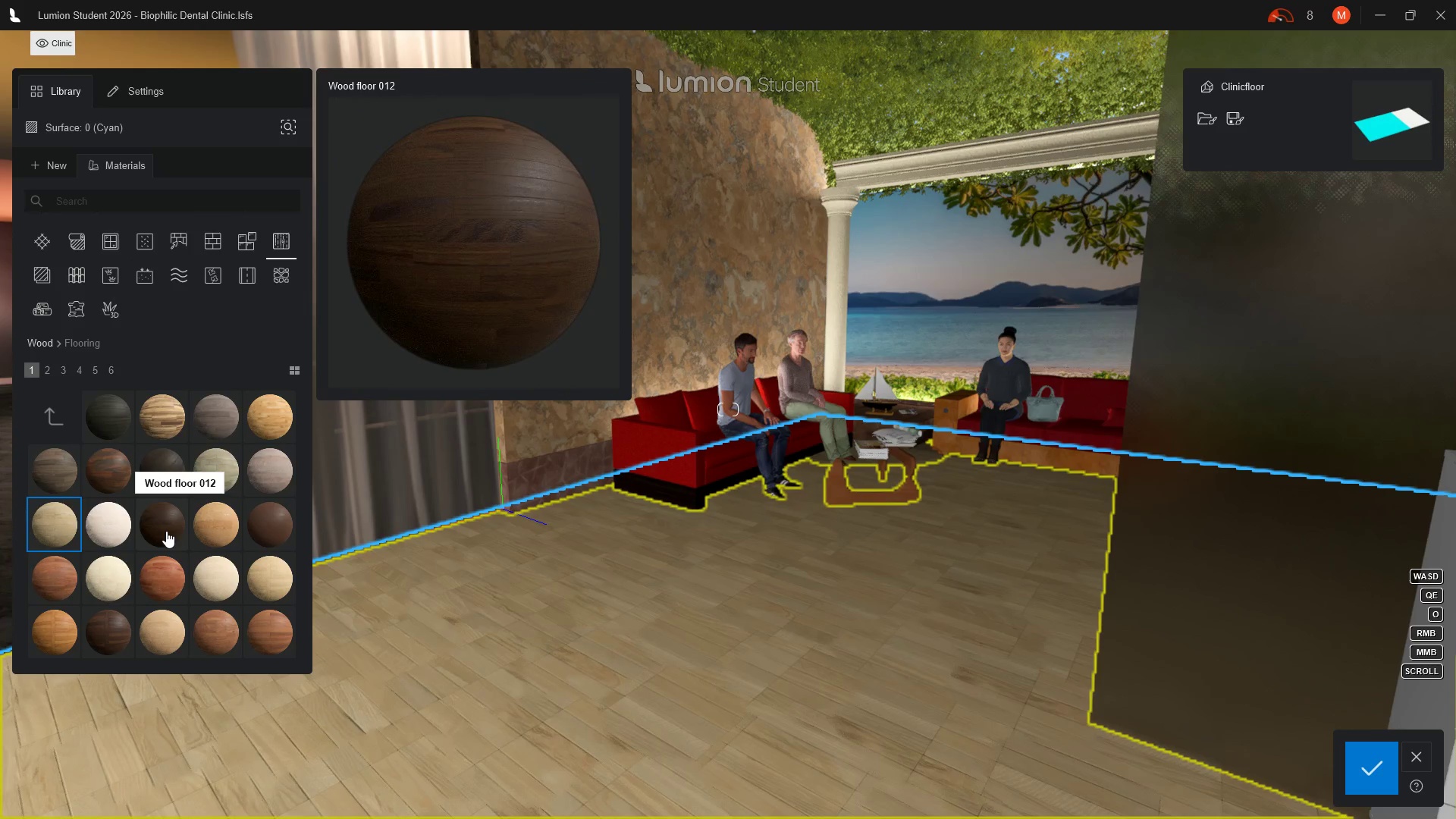 
left_click([115, 479])
 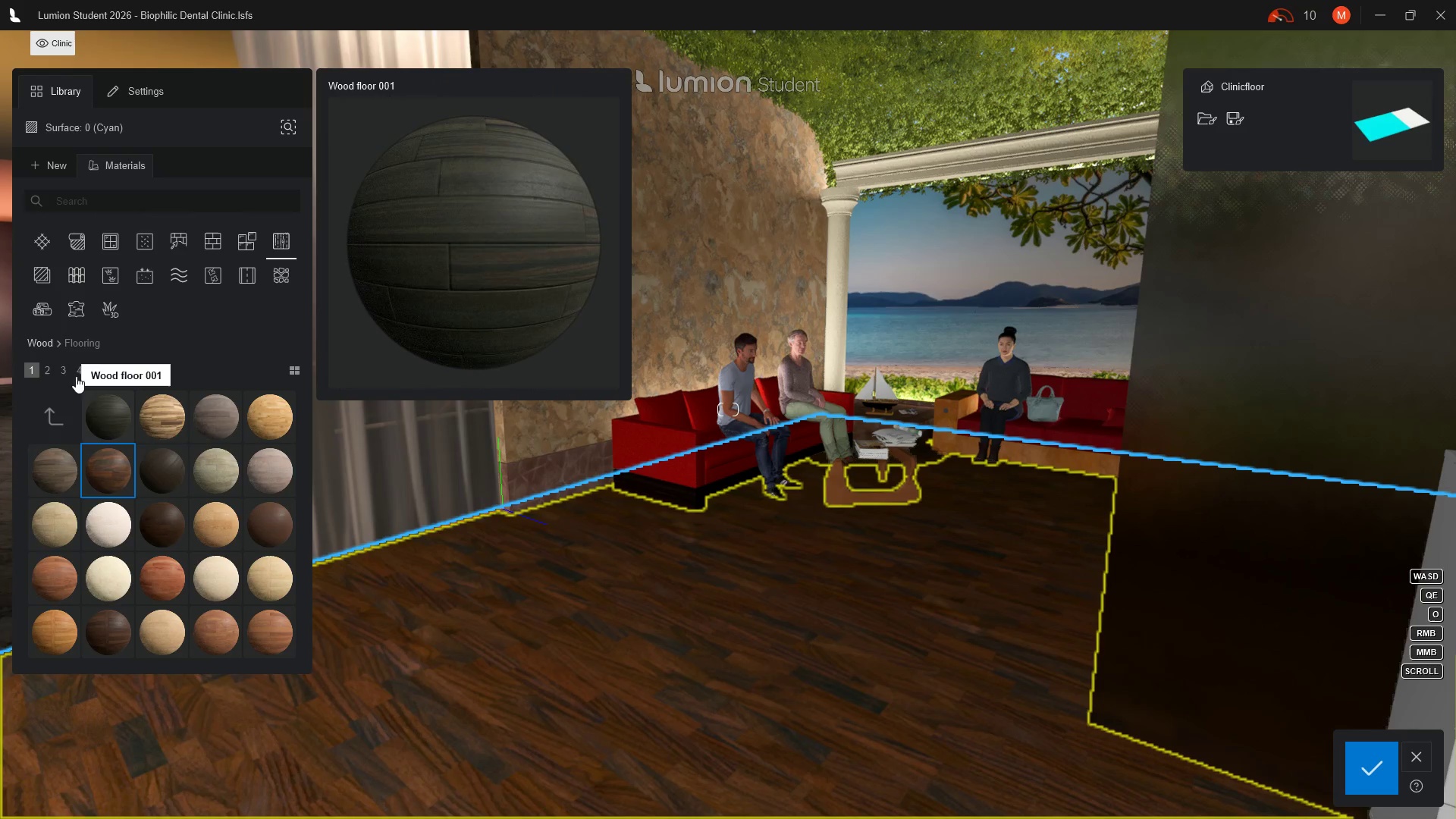 
left_click([46, 369])
 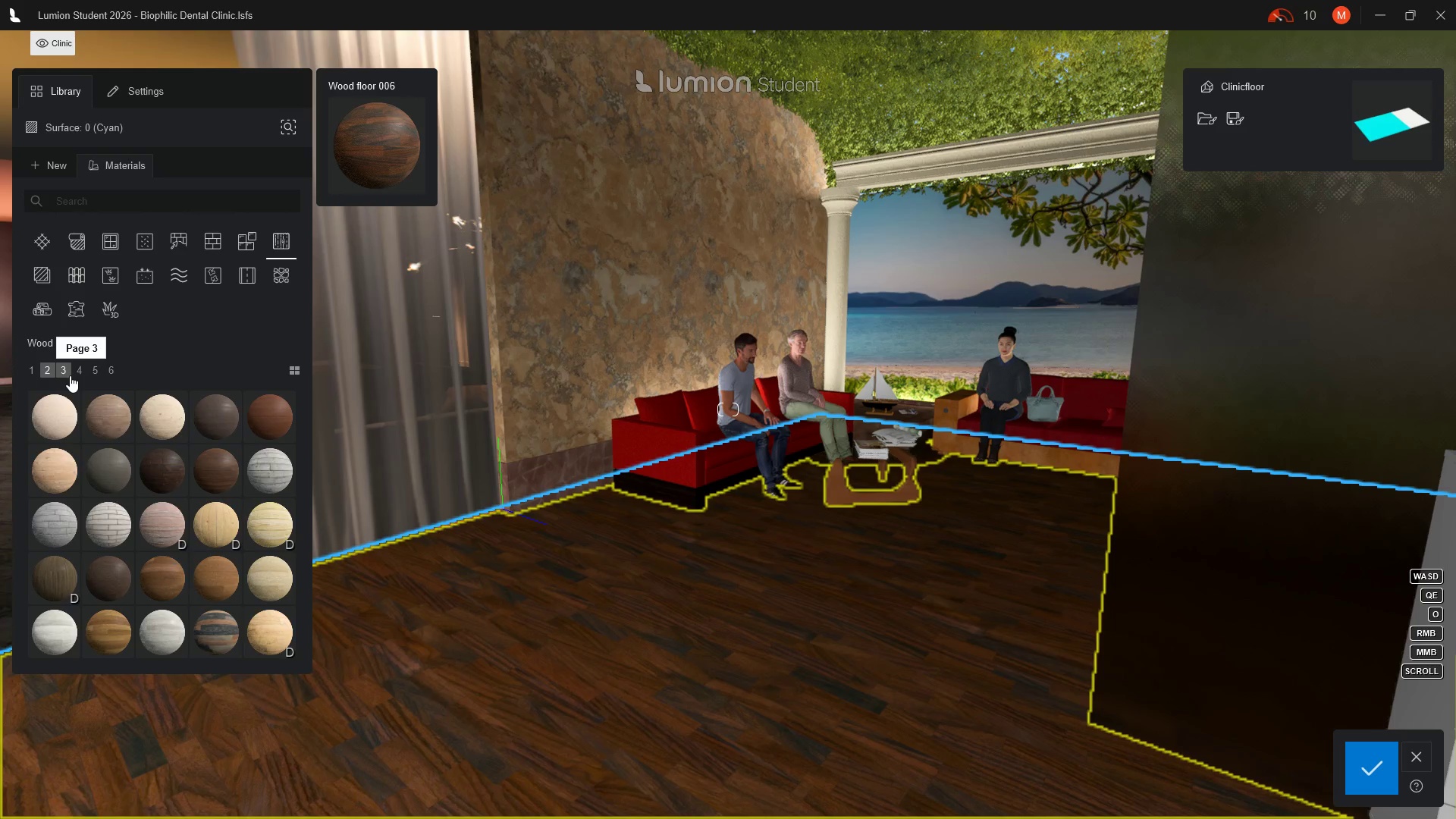 
left_click([218, 636])
 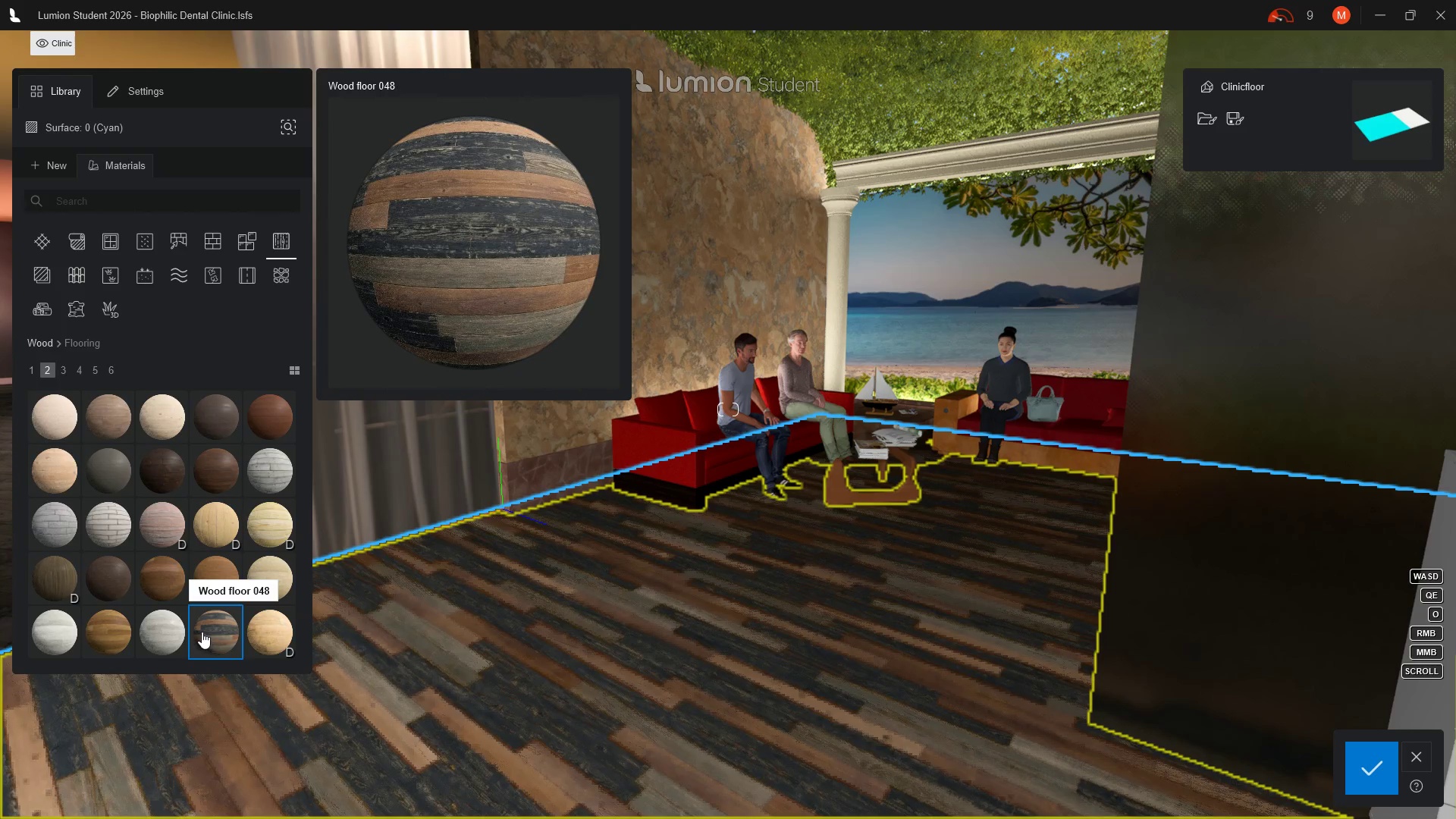 
left_click([109, 621])
 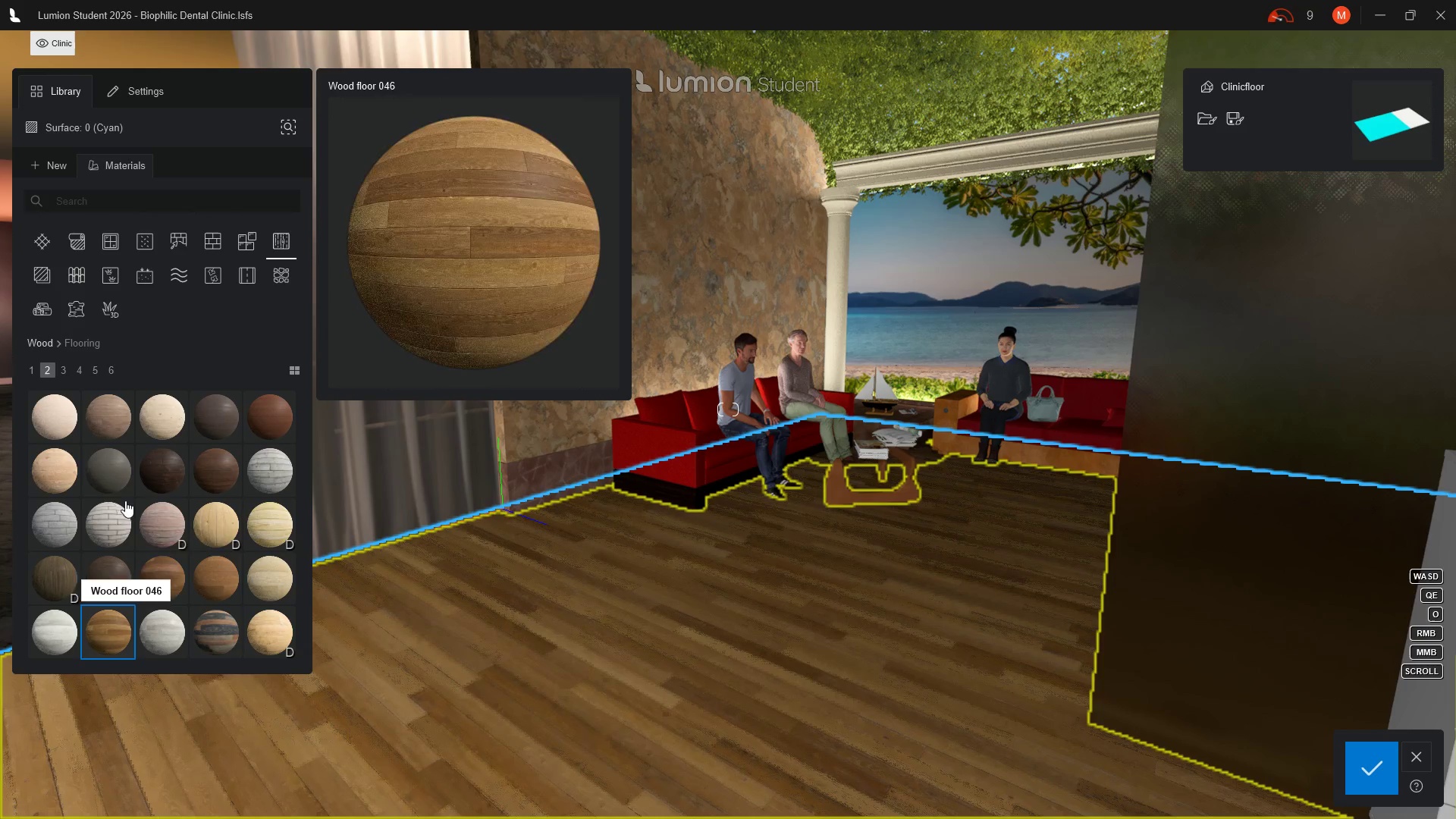 
mouse_move([74, 391])
 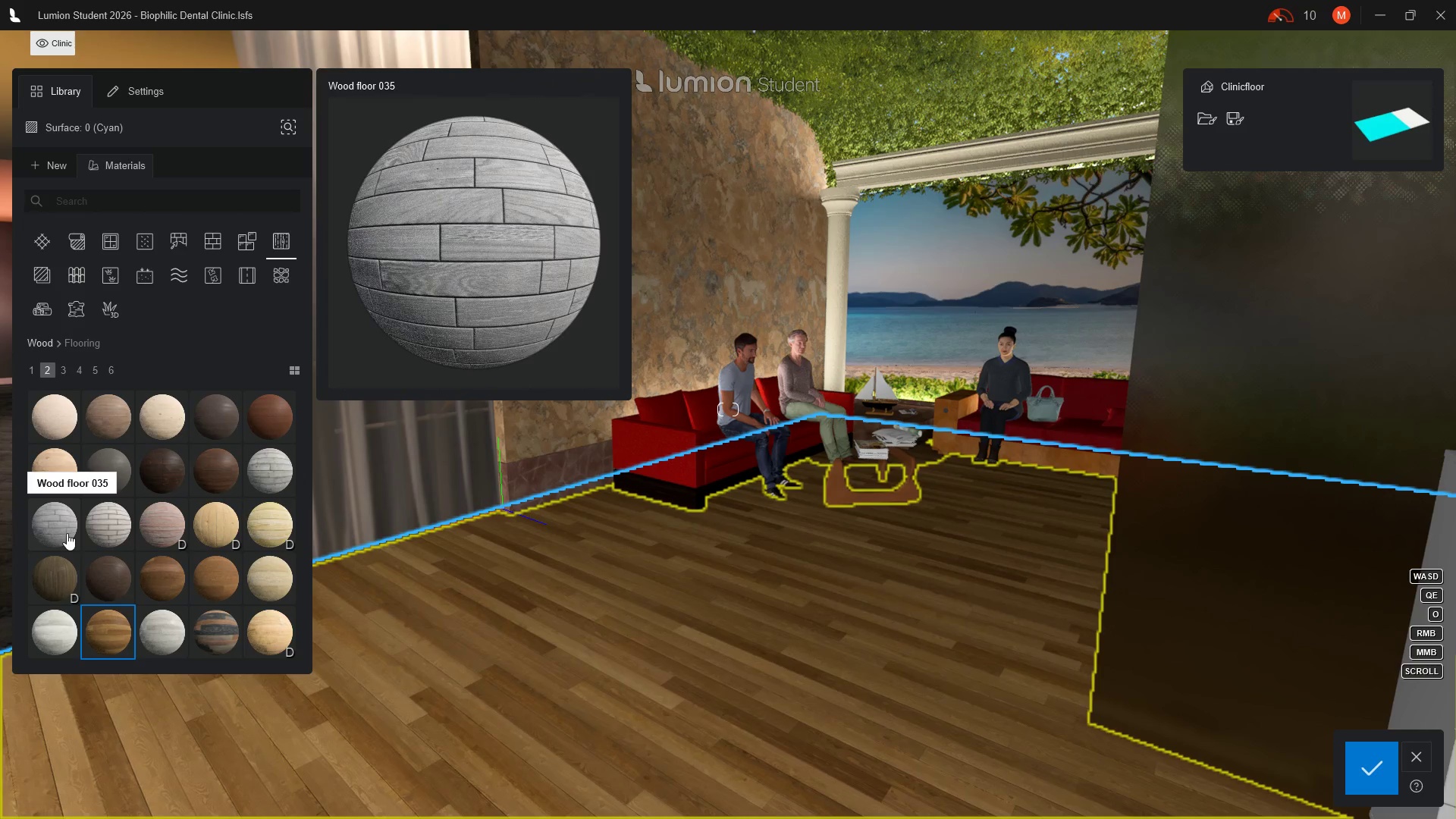 
mouse_move([271, 514])
 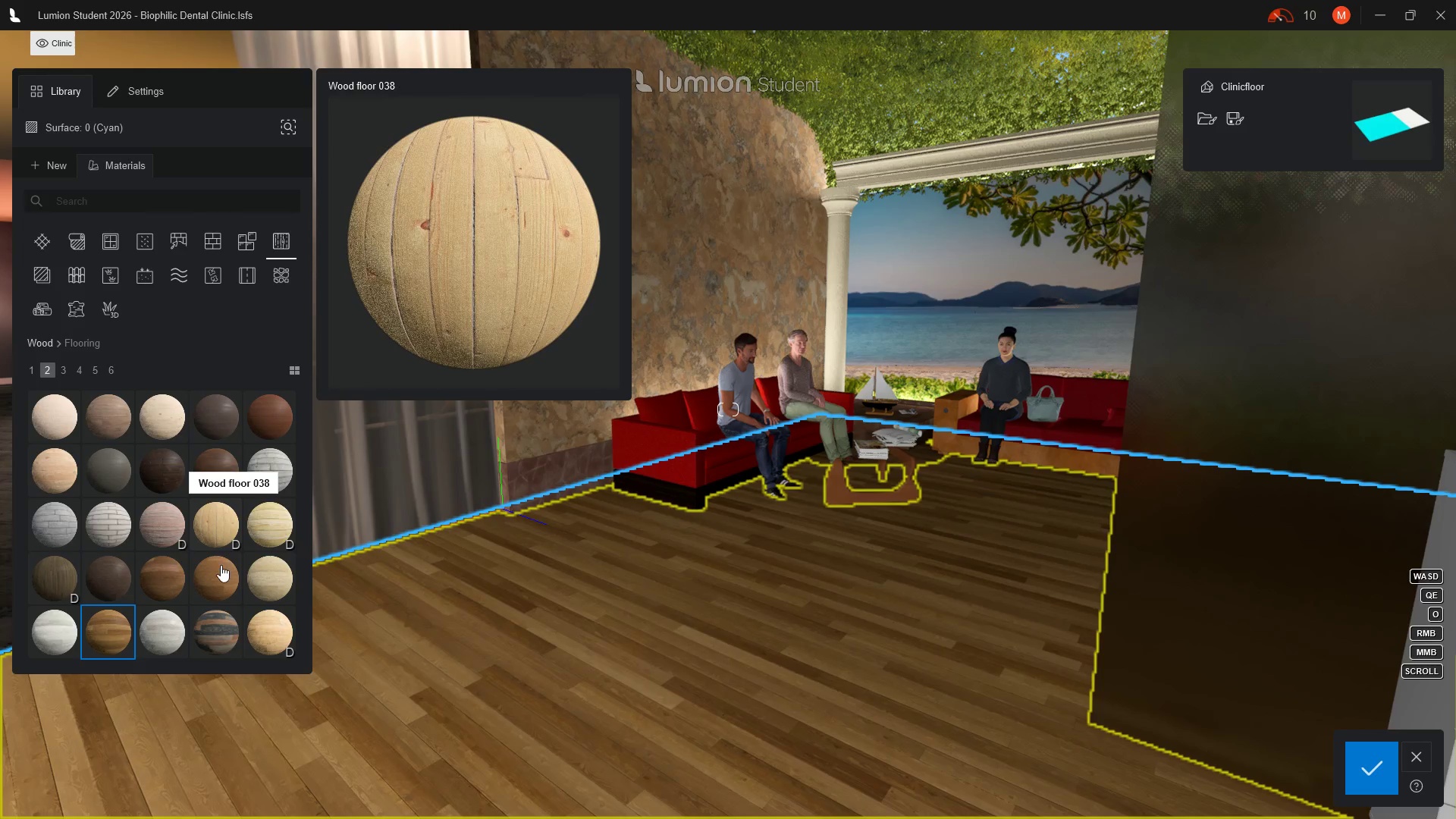 
wait(5.6)
 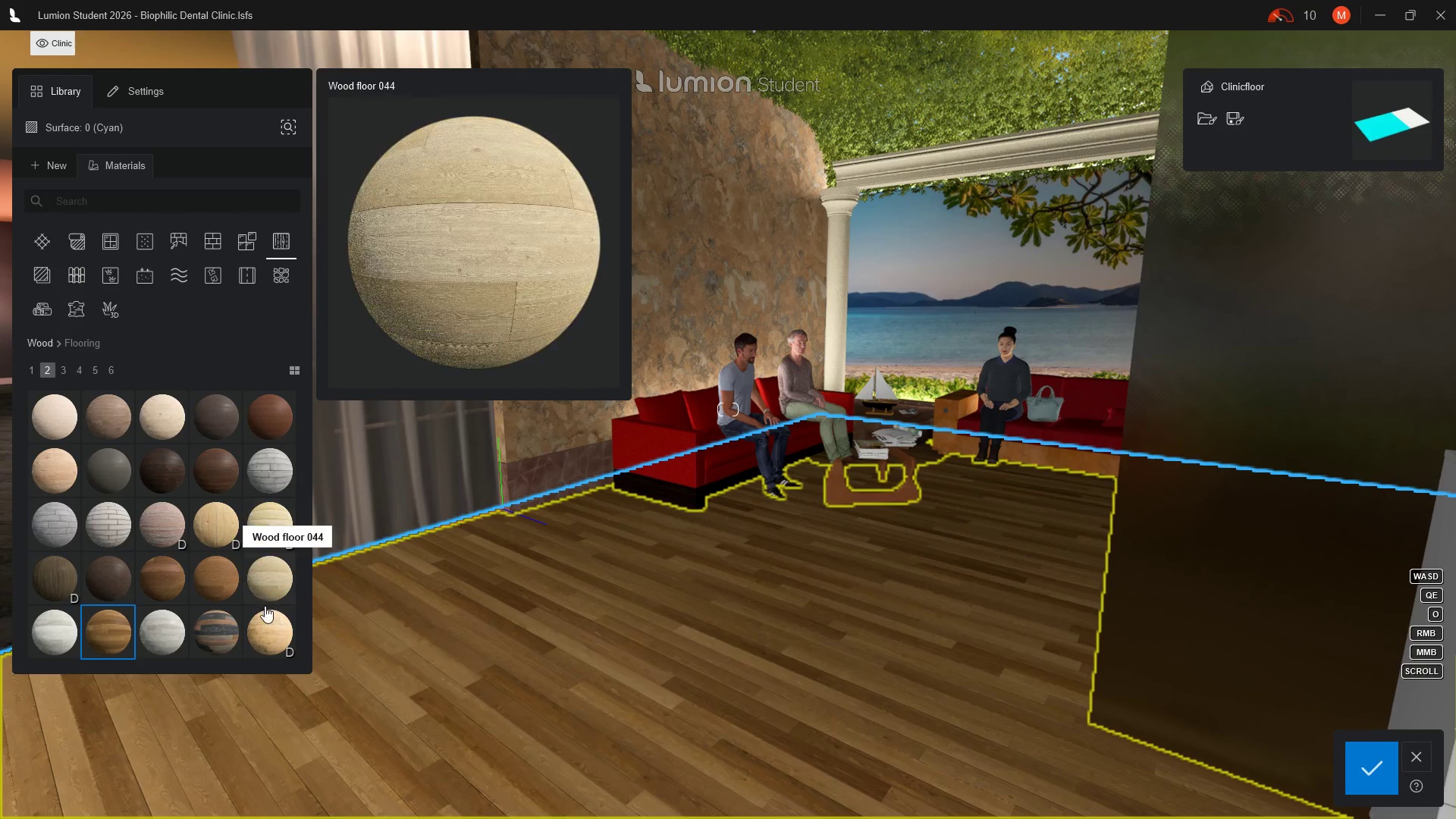 
left_click([221, 526])
 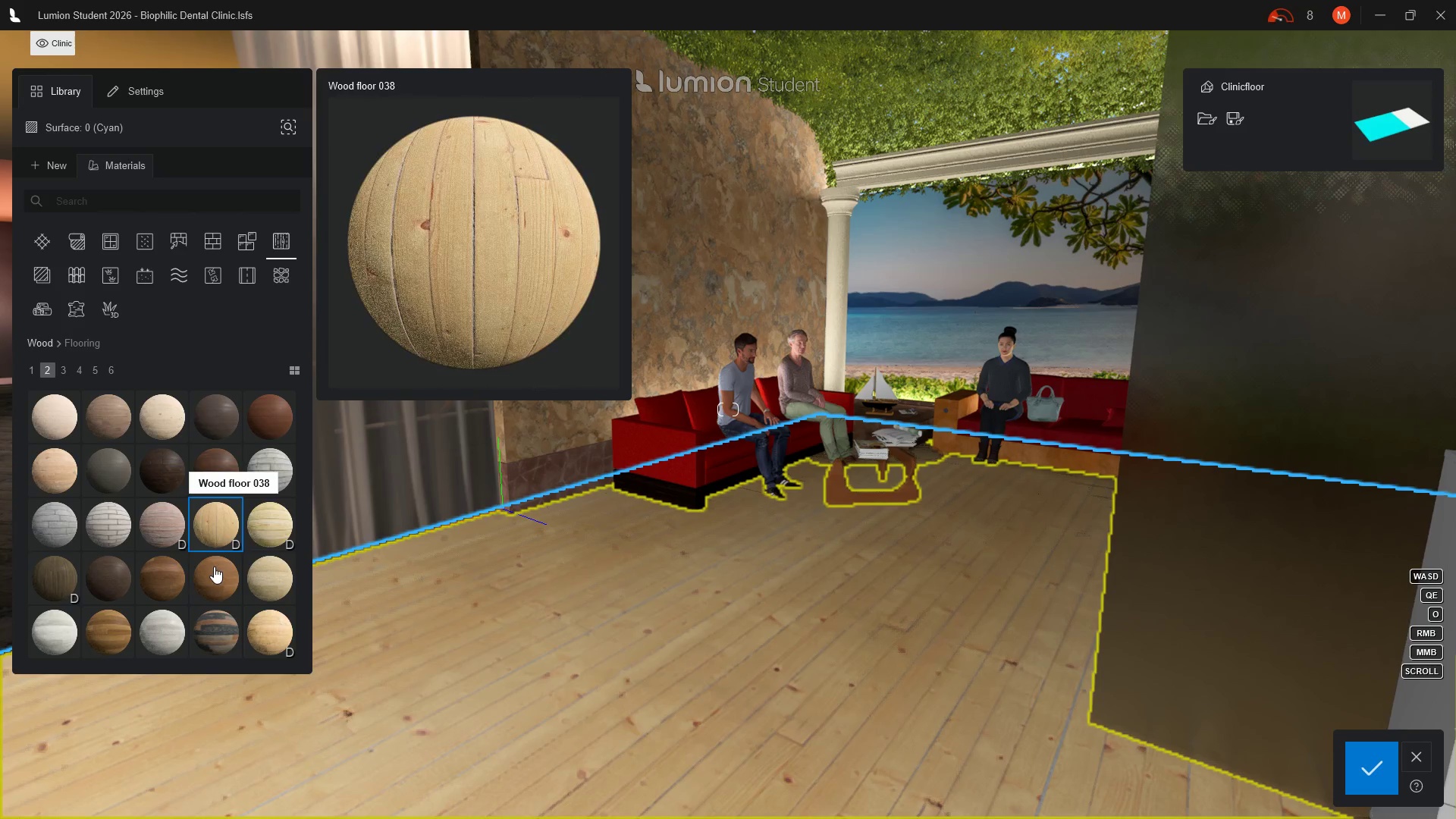 
left_click([214, 566])
 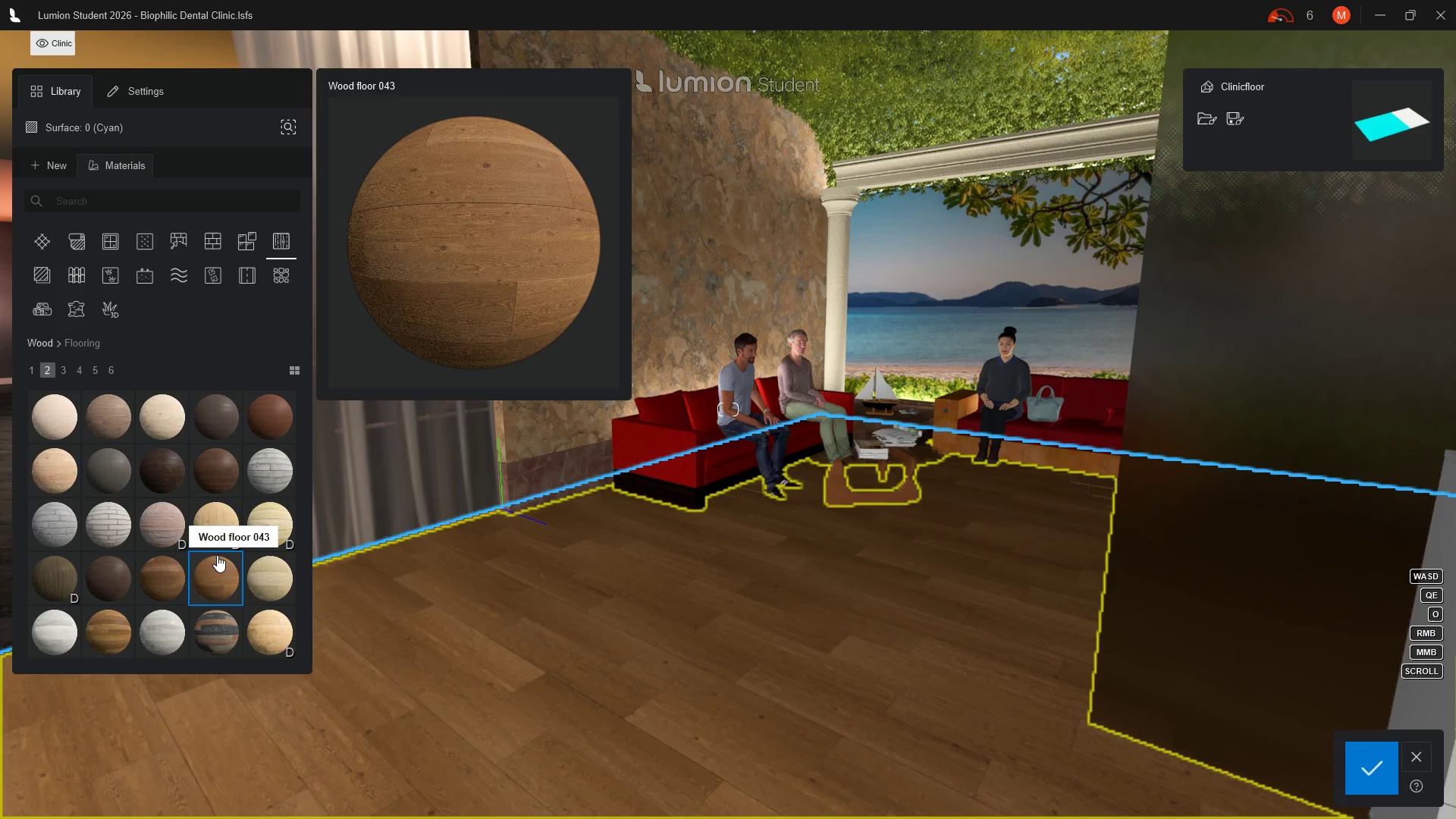 
wait(10.52)
 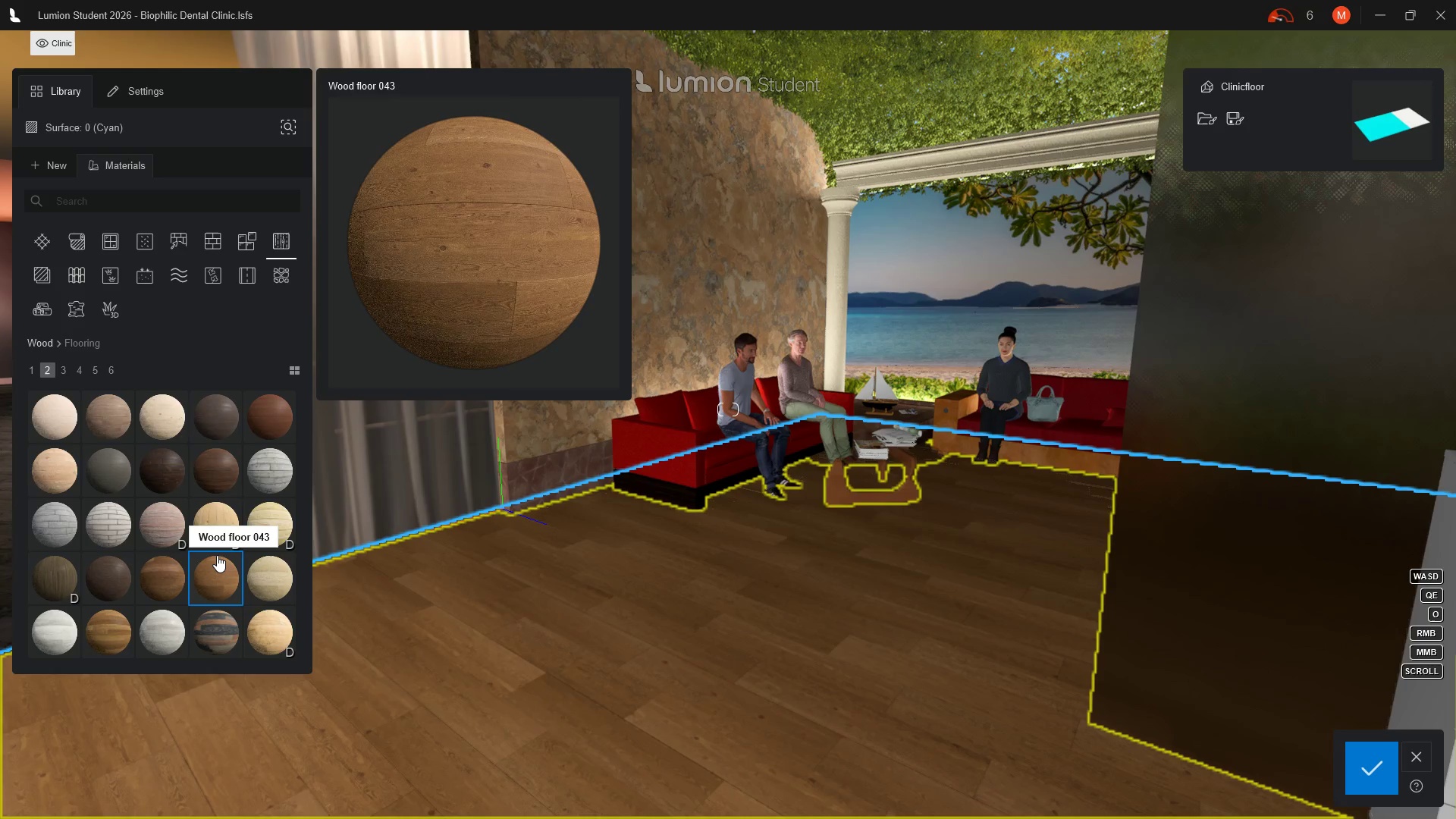 
scroll: coordinate [203, 471], scroll_direction: down, amount: 1.0
 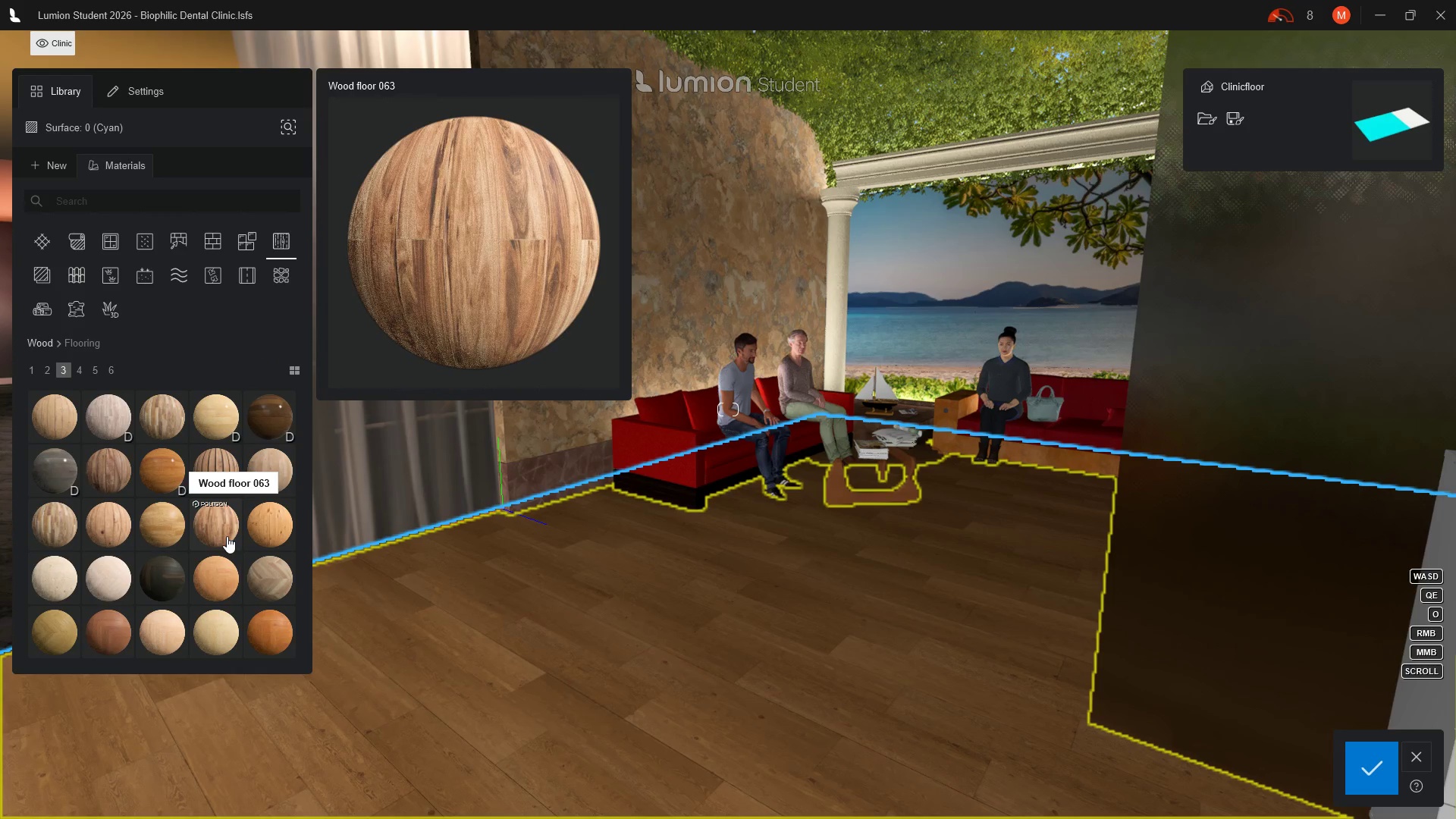 
left_click([224, 531])
 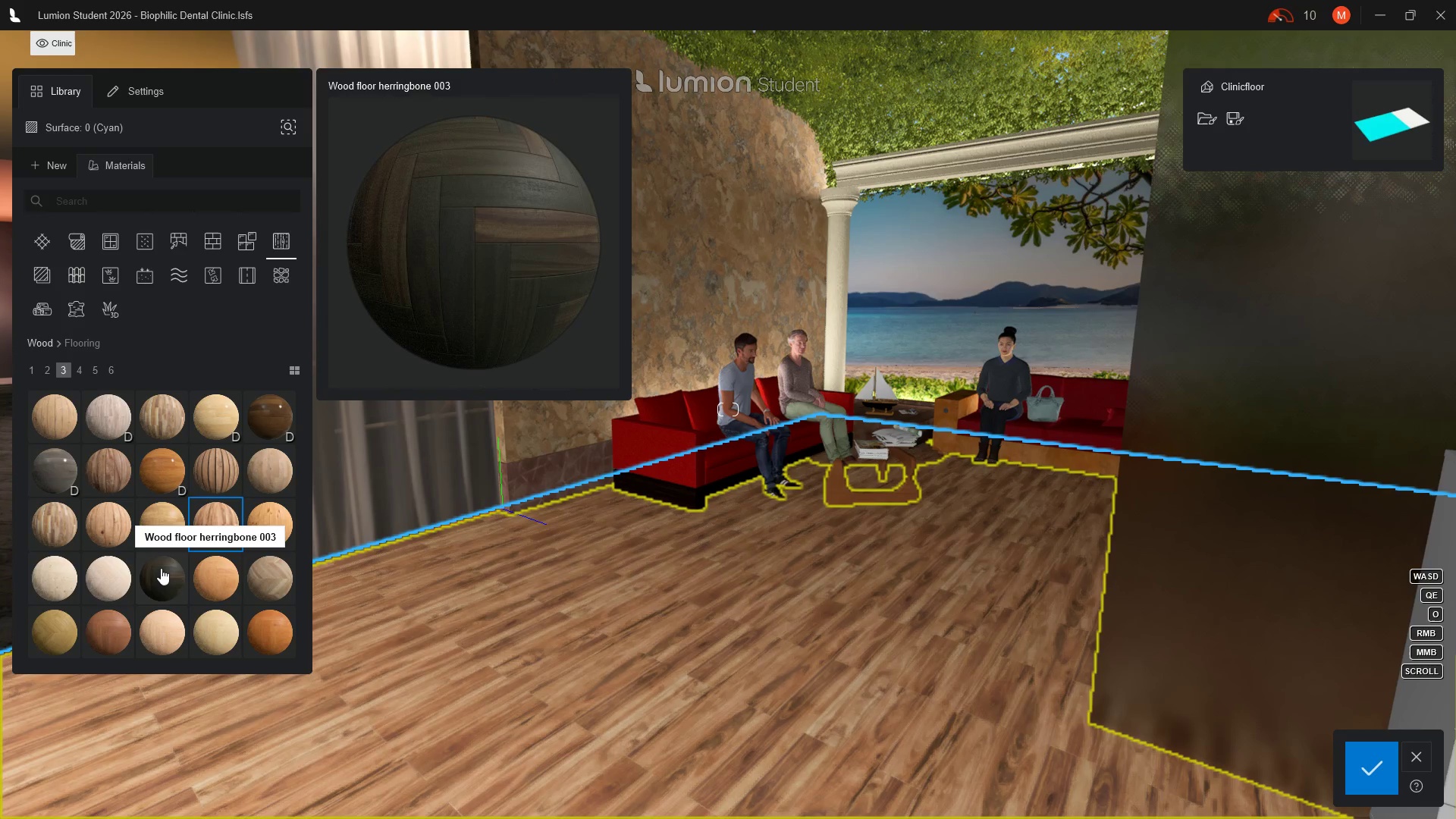 
wait(6.72)
 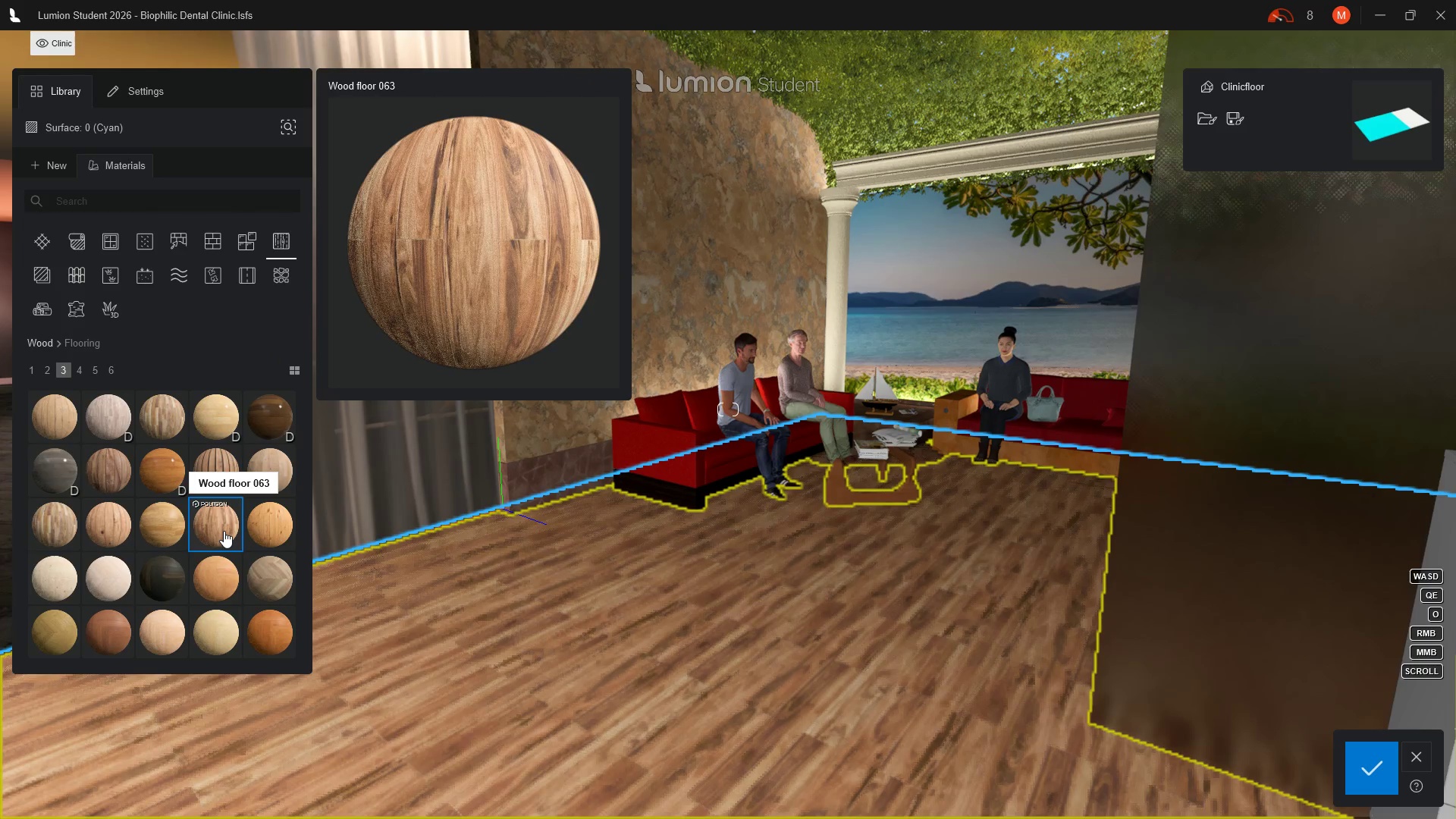 
left_click([269, 413])
 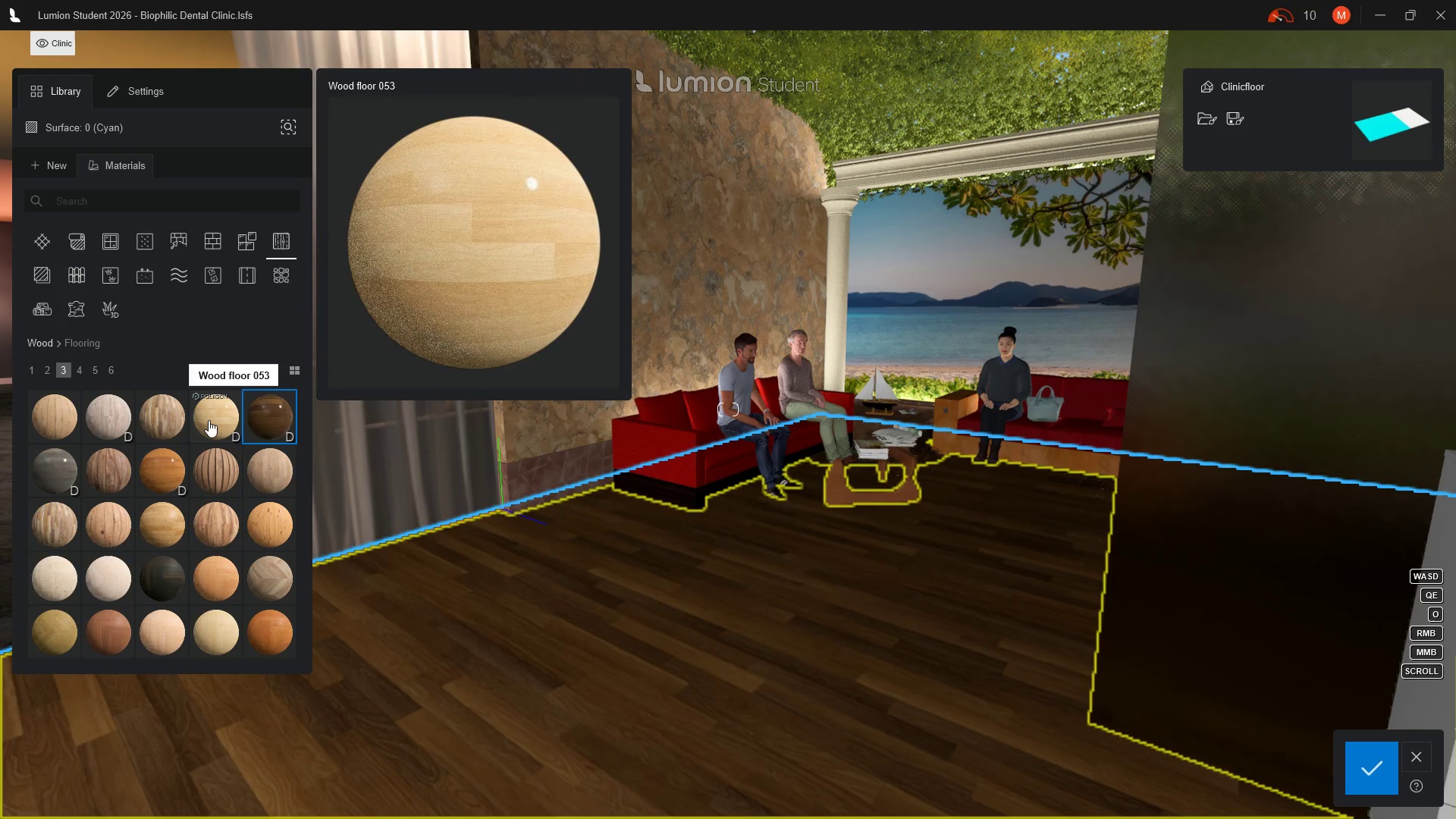 
left_click([207, 420])
 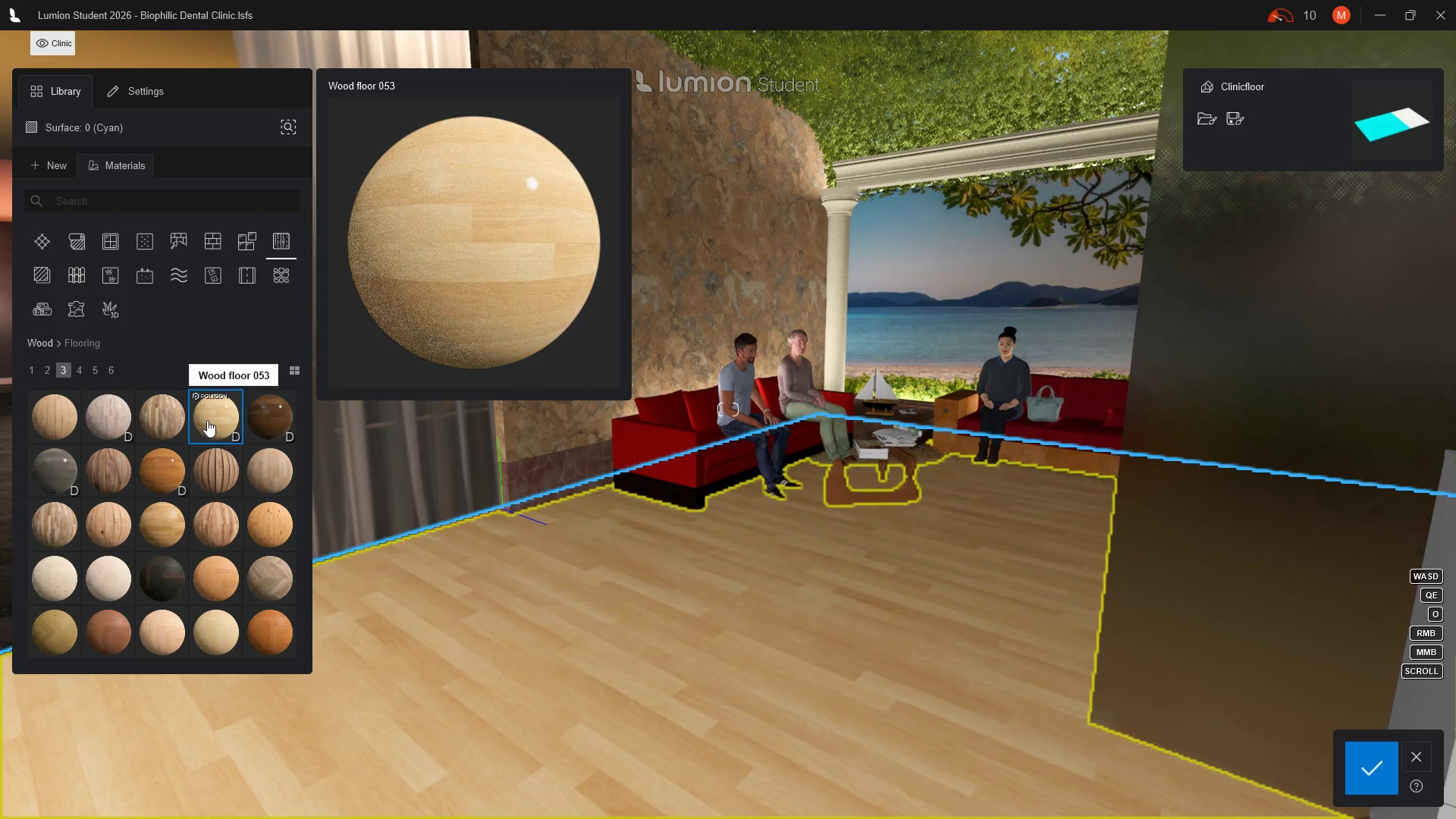 
wait(5.14)
 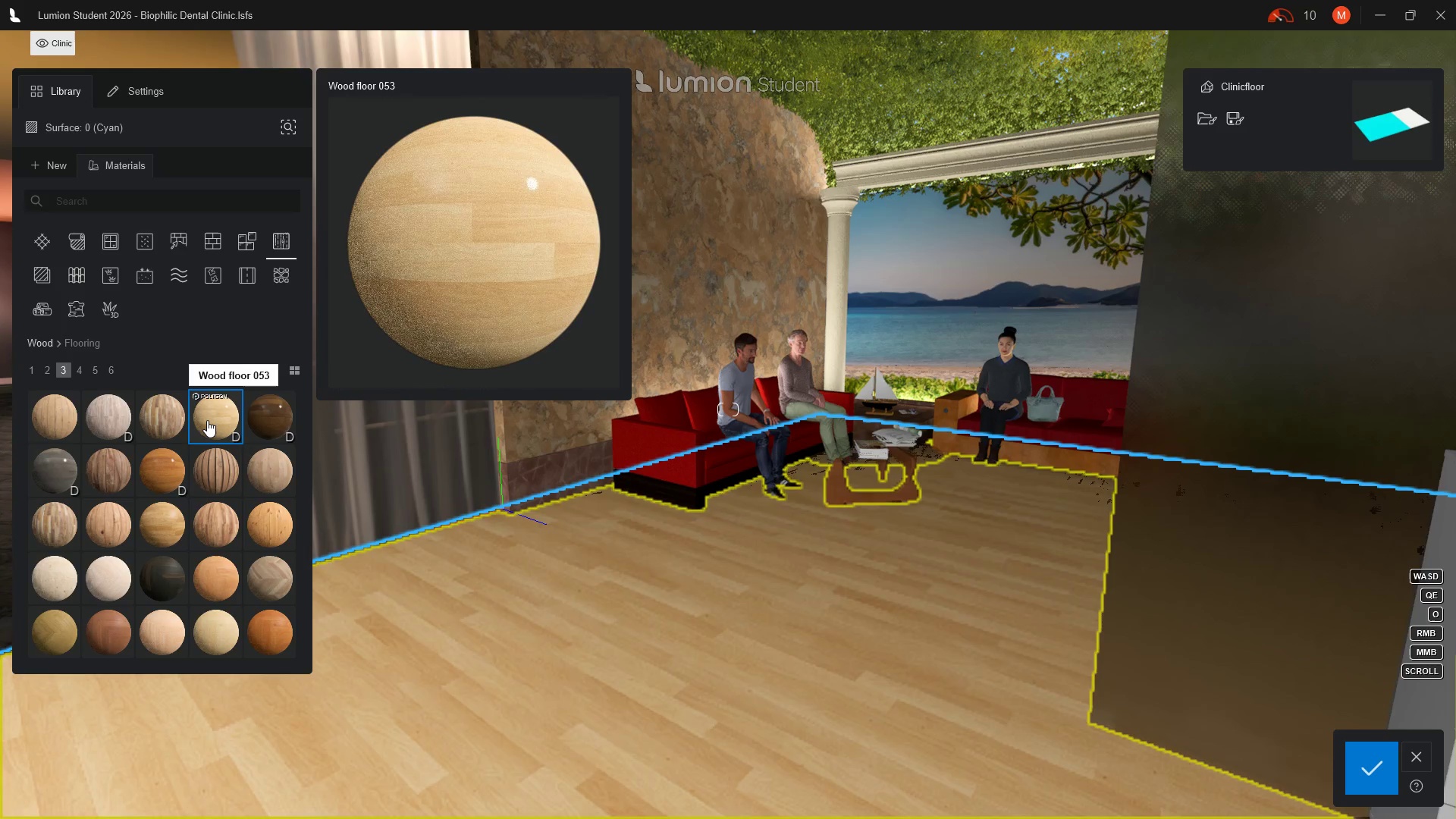 
left_click([169, 427])
 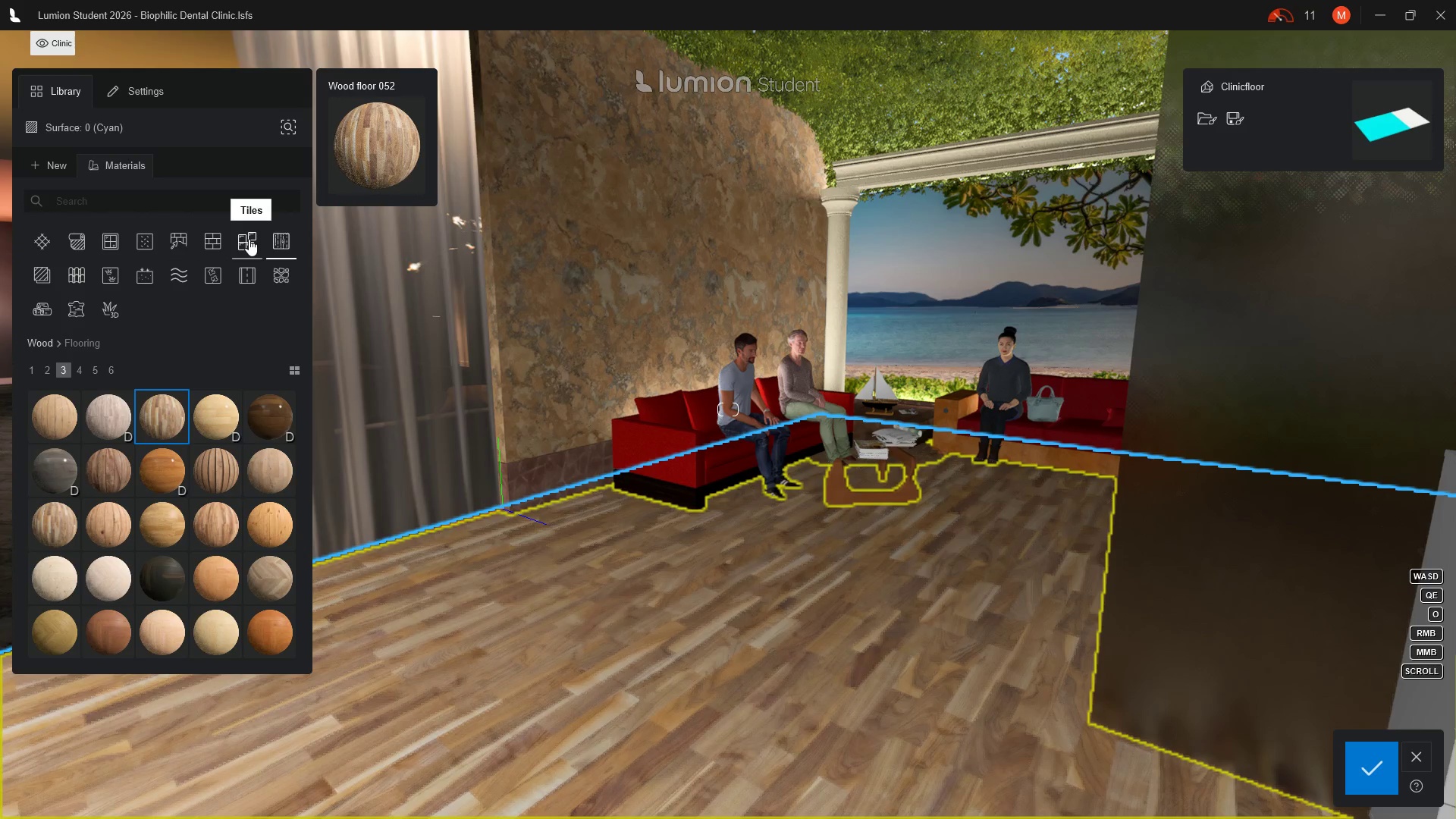 
wait(5.68)
 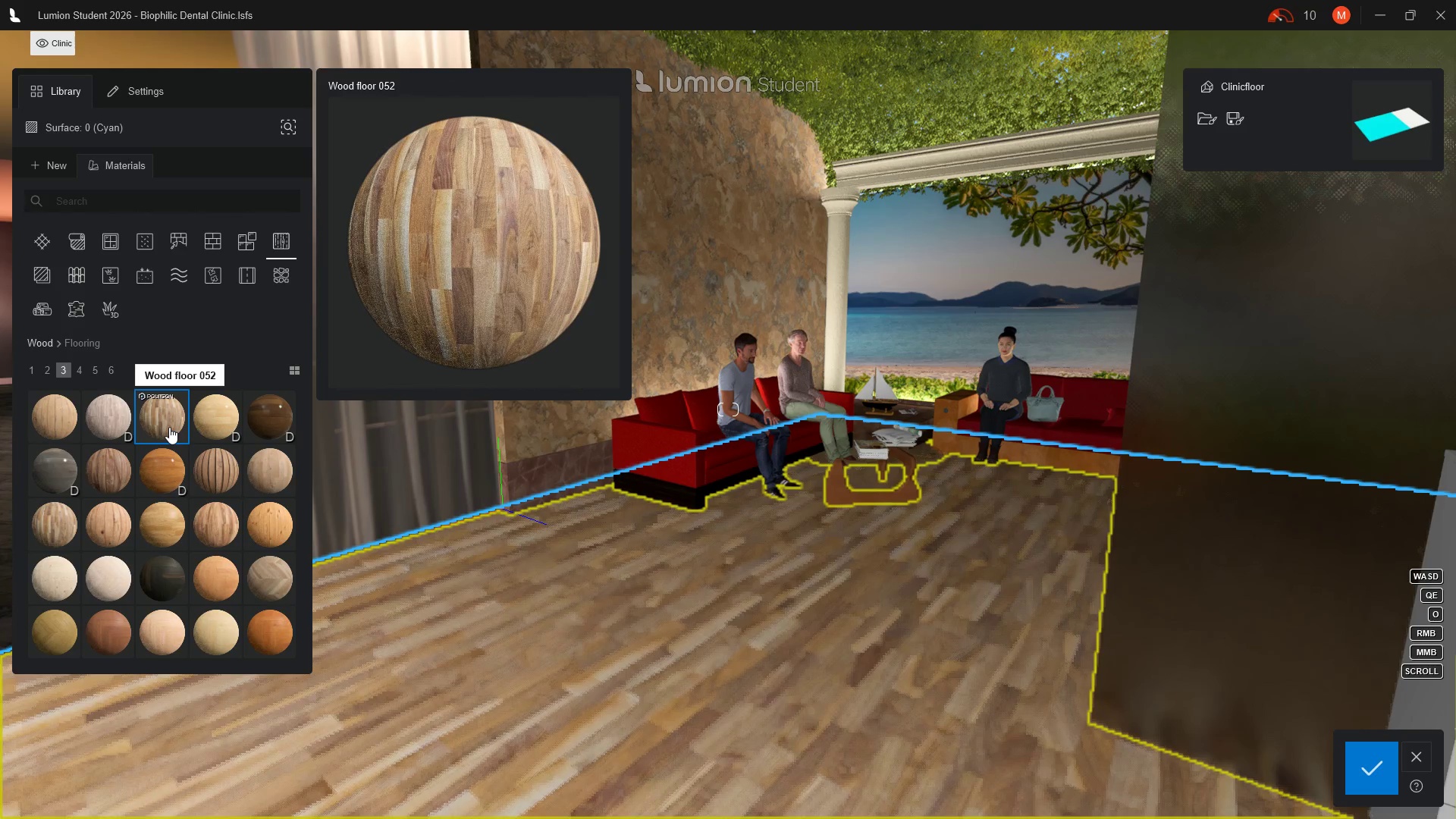 
mouse_move([169, 239])
 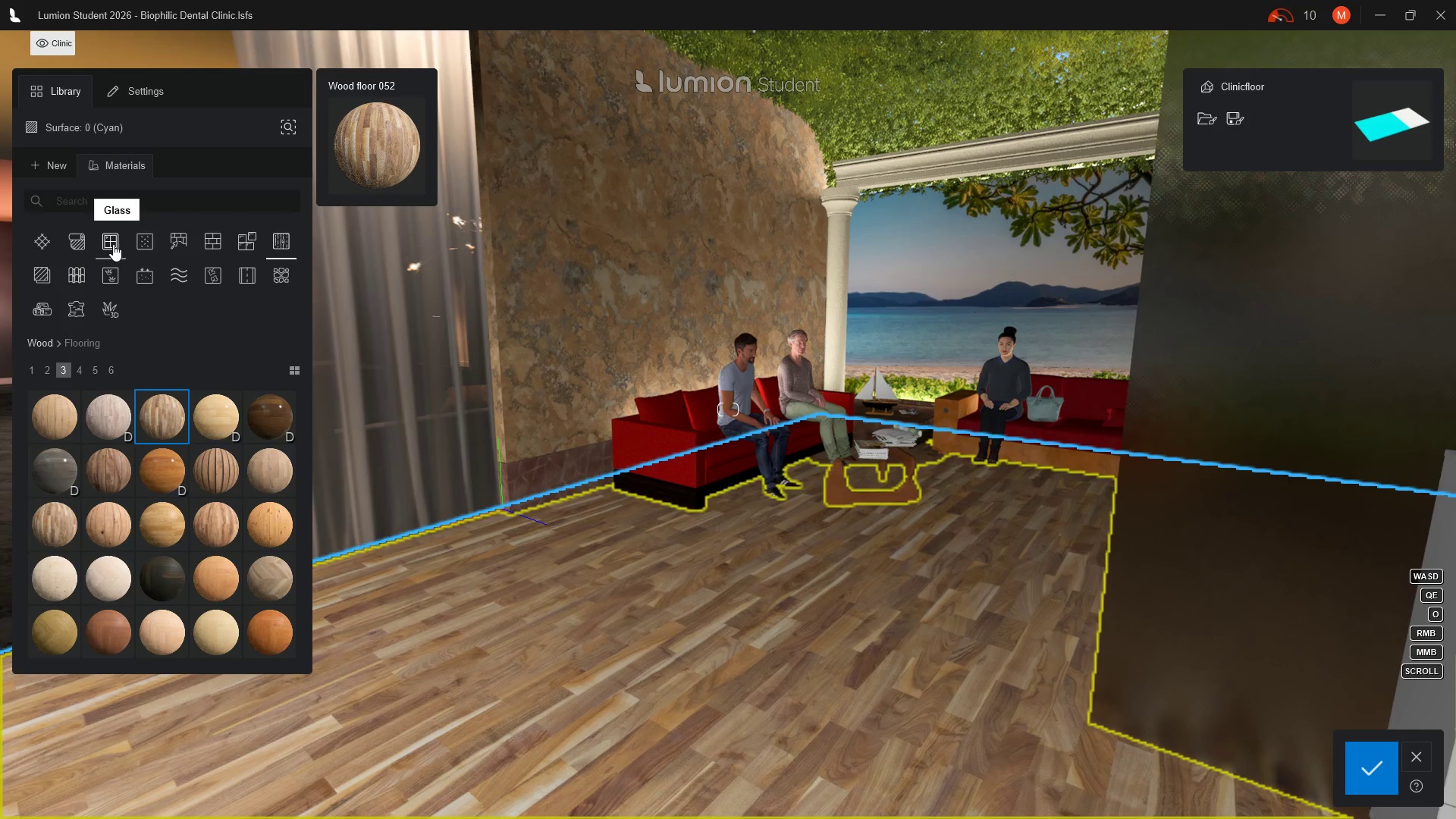 
mouse_move([77, 265])
 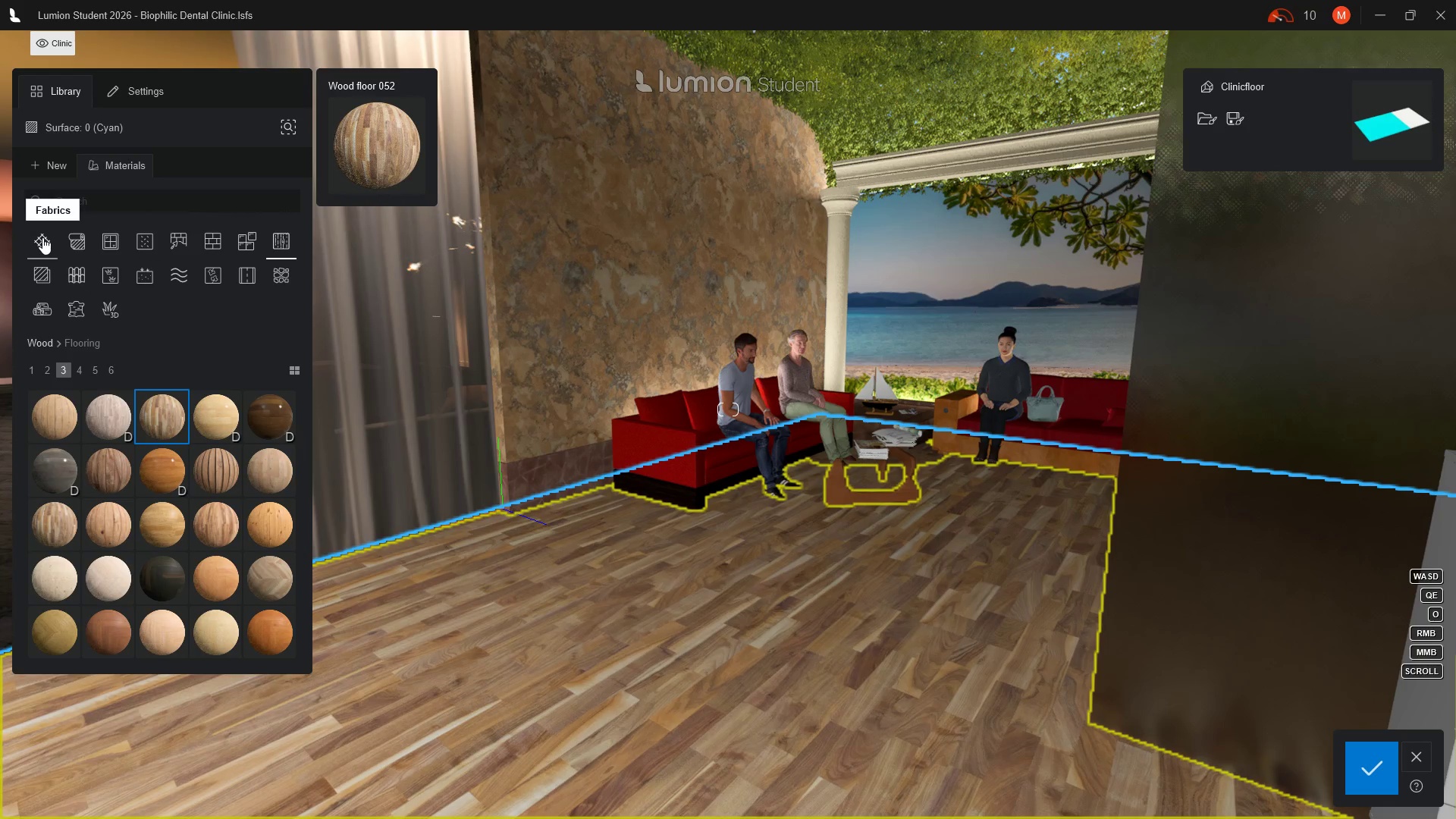 
left_click([42, 237])
 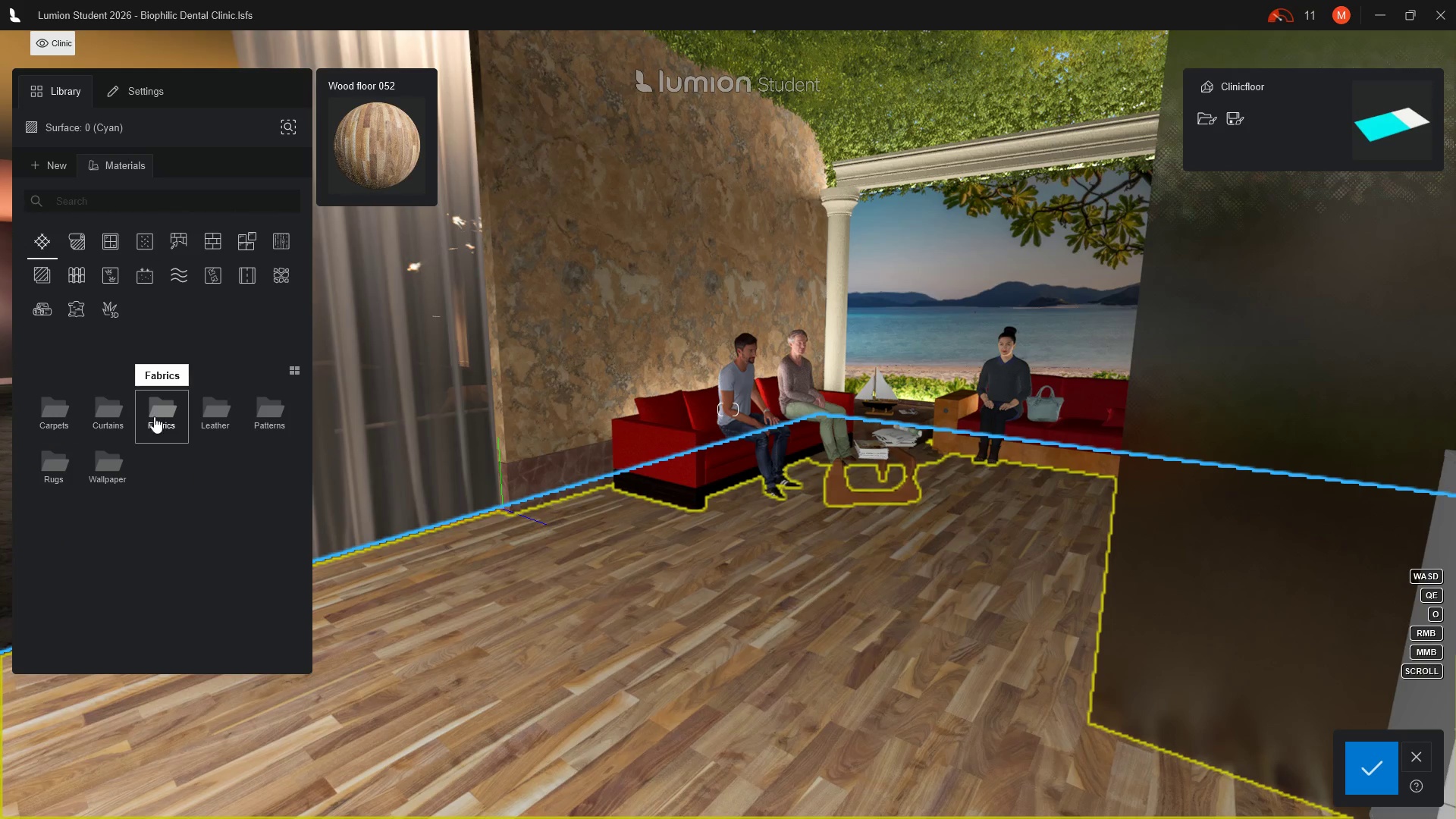 
left_click([58, 410])
 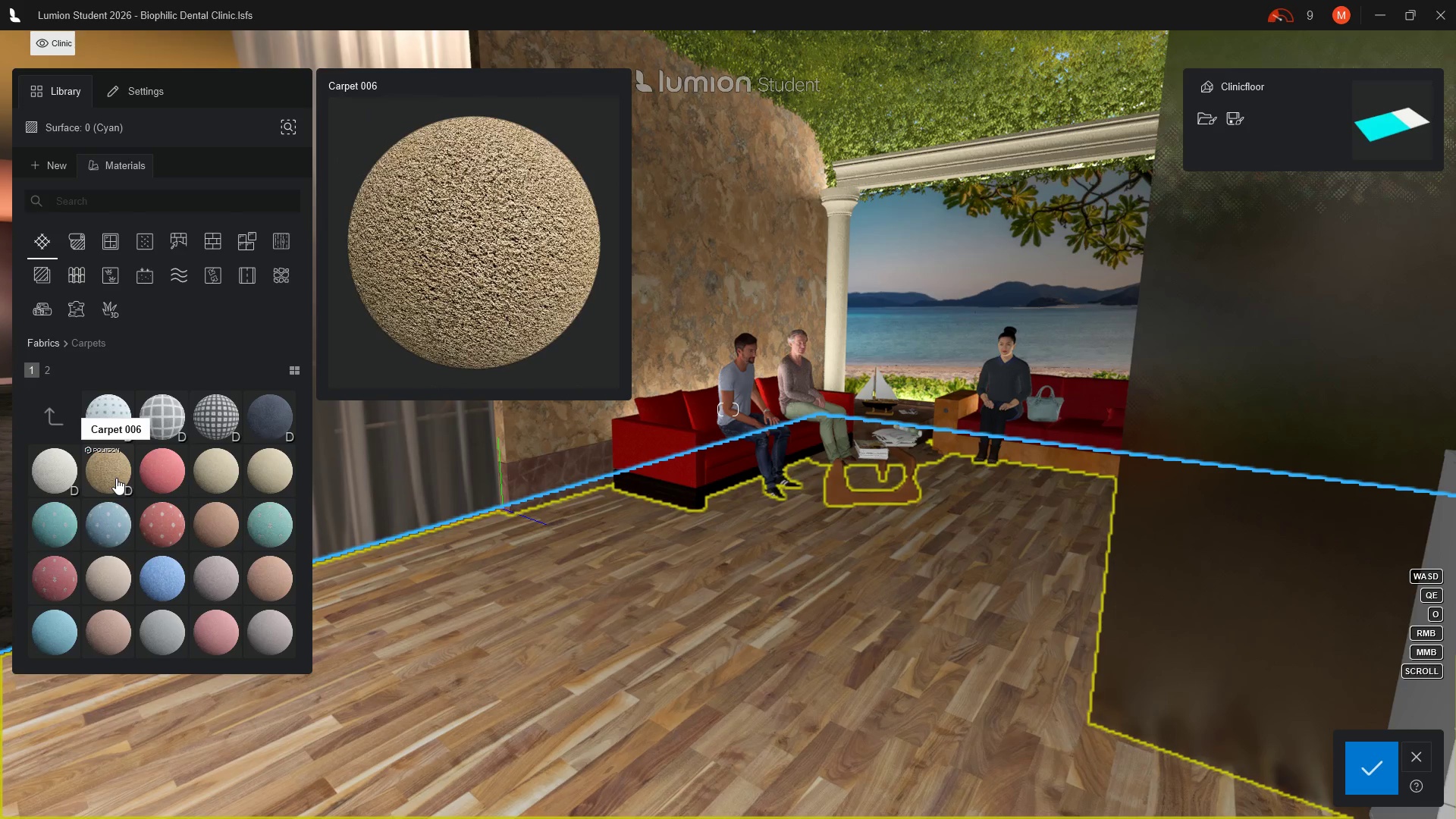 
left_click([116, 478])
 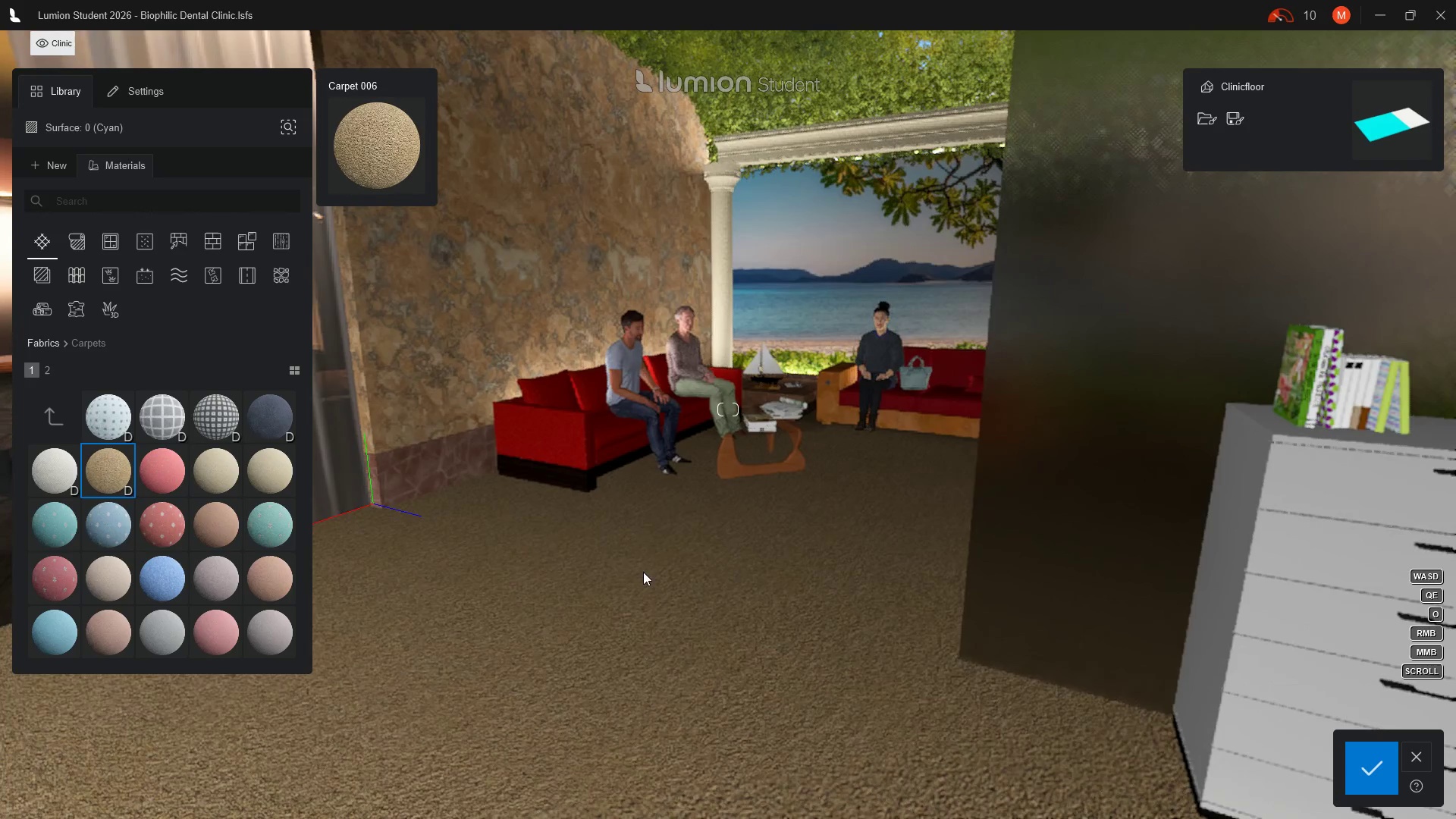 
wait(9.28)
 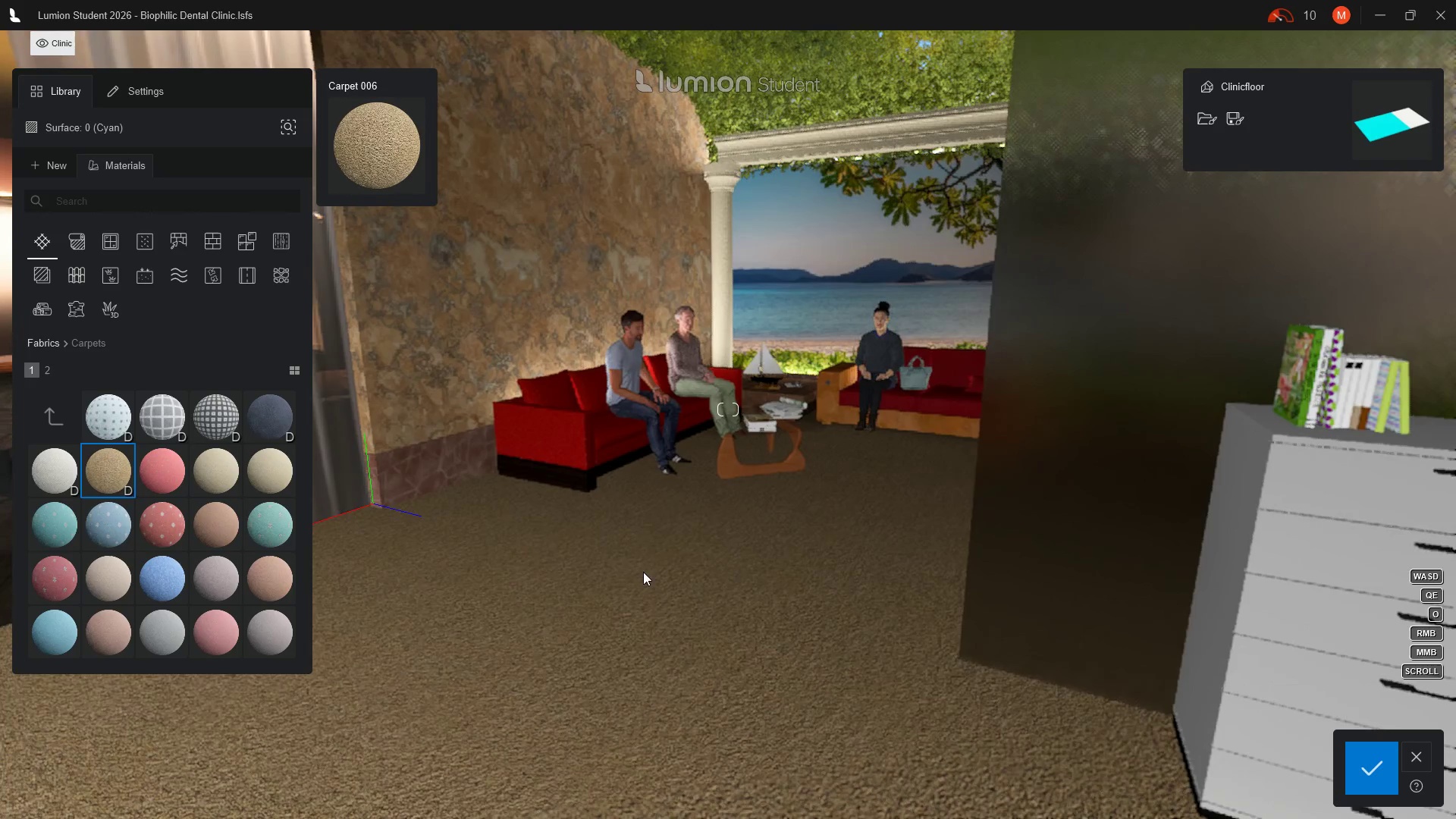 
scroll: coordinate [201, 543], scroll_direction: down, amount: 1.0
 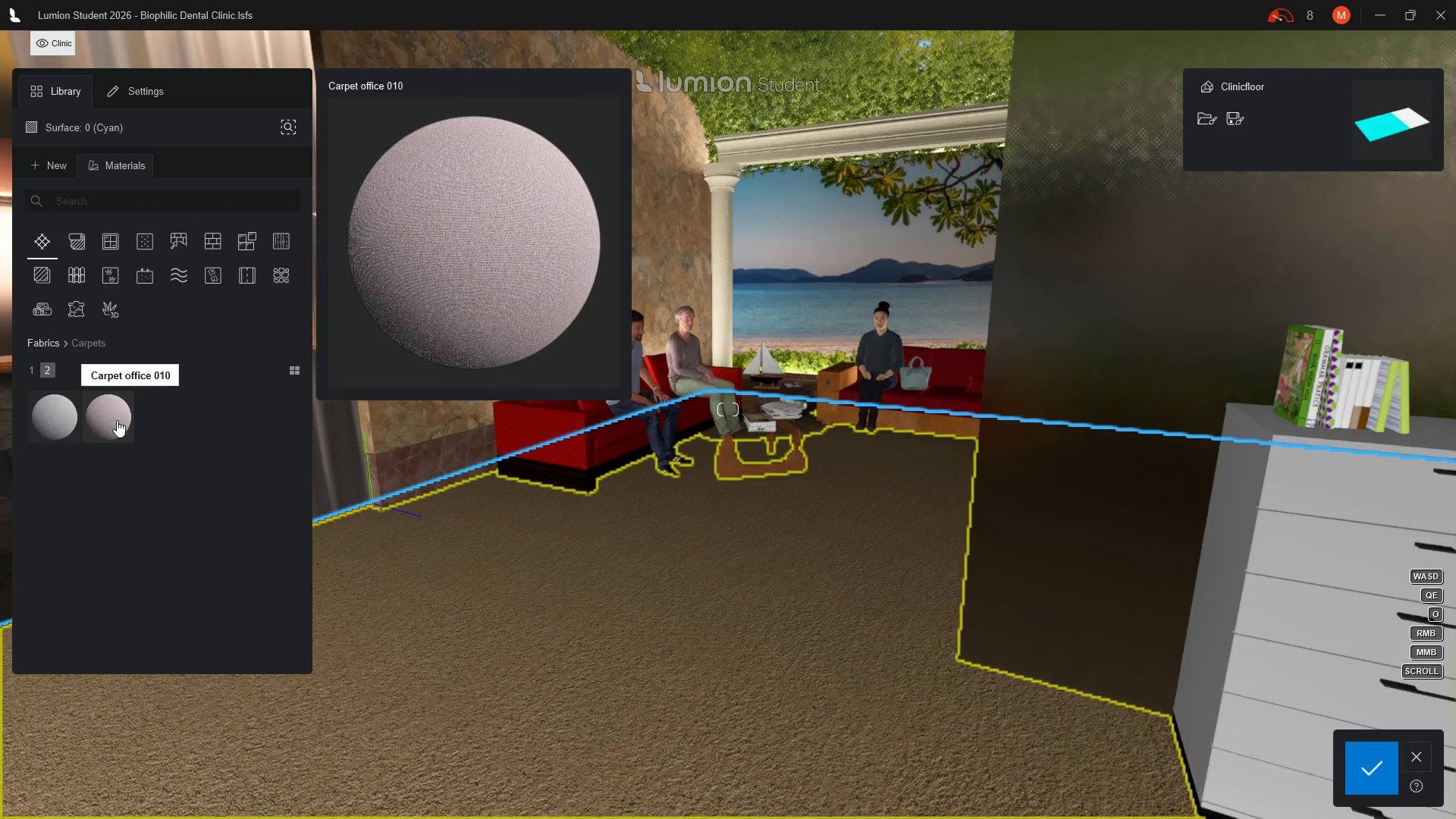 
scroll: coordinate [162, 485], scroll_direction: up, amount: 1.0
 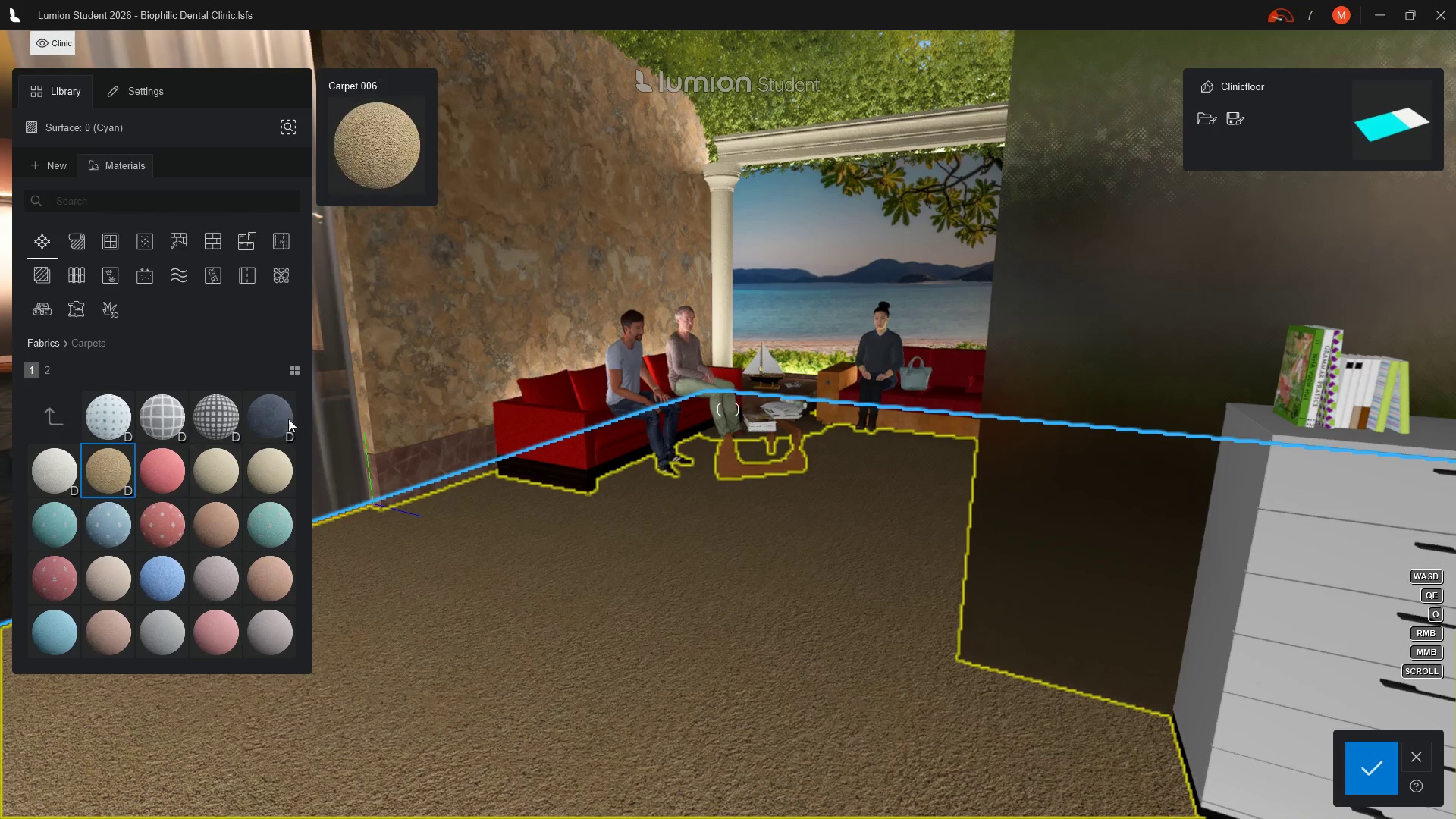 
mouse_move([261, 425])
 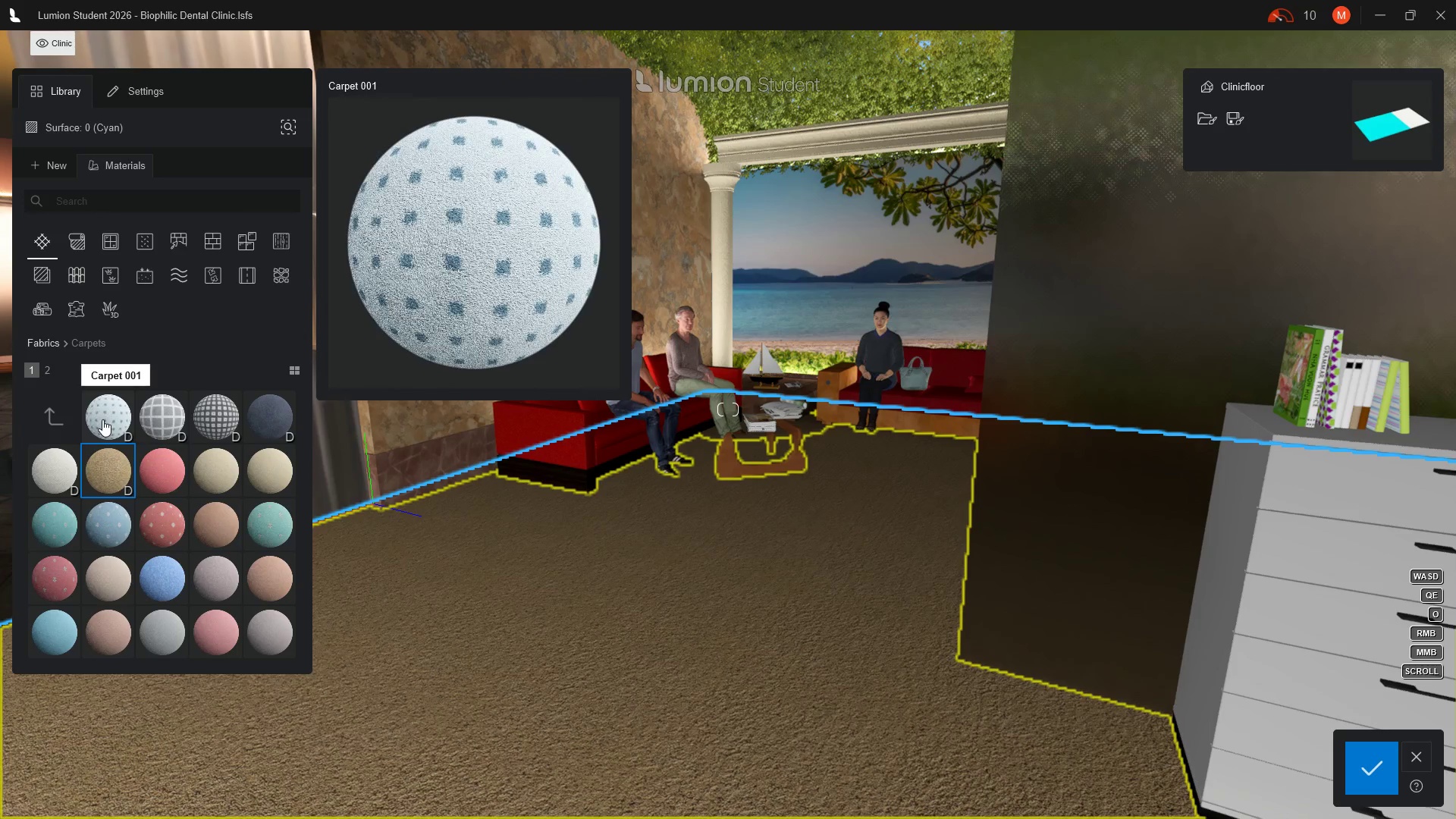 
mouse_move([80, 467])
 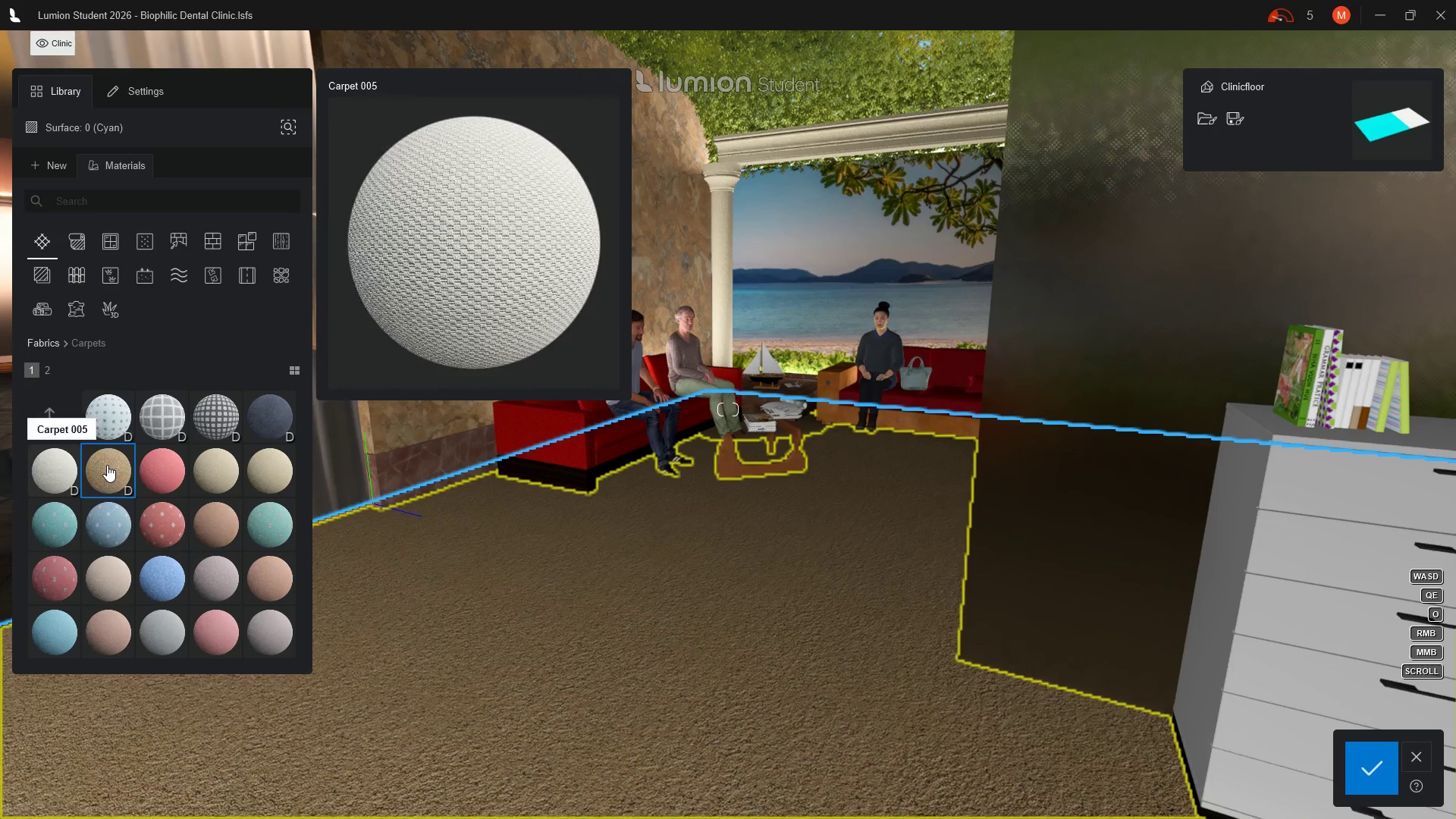 
mouse_move([80, 476])
 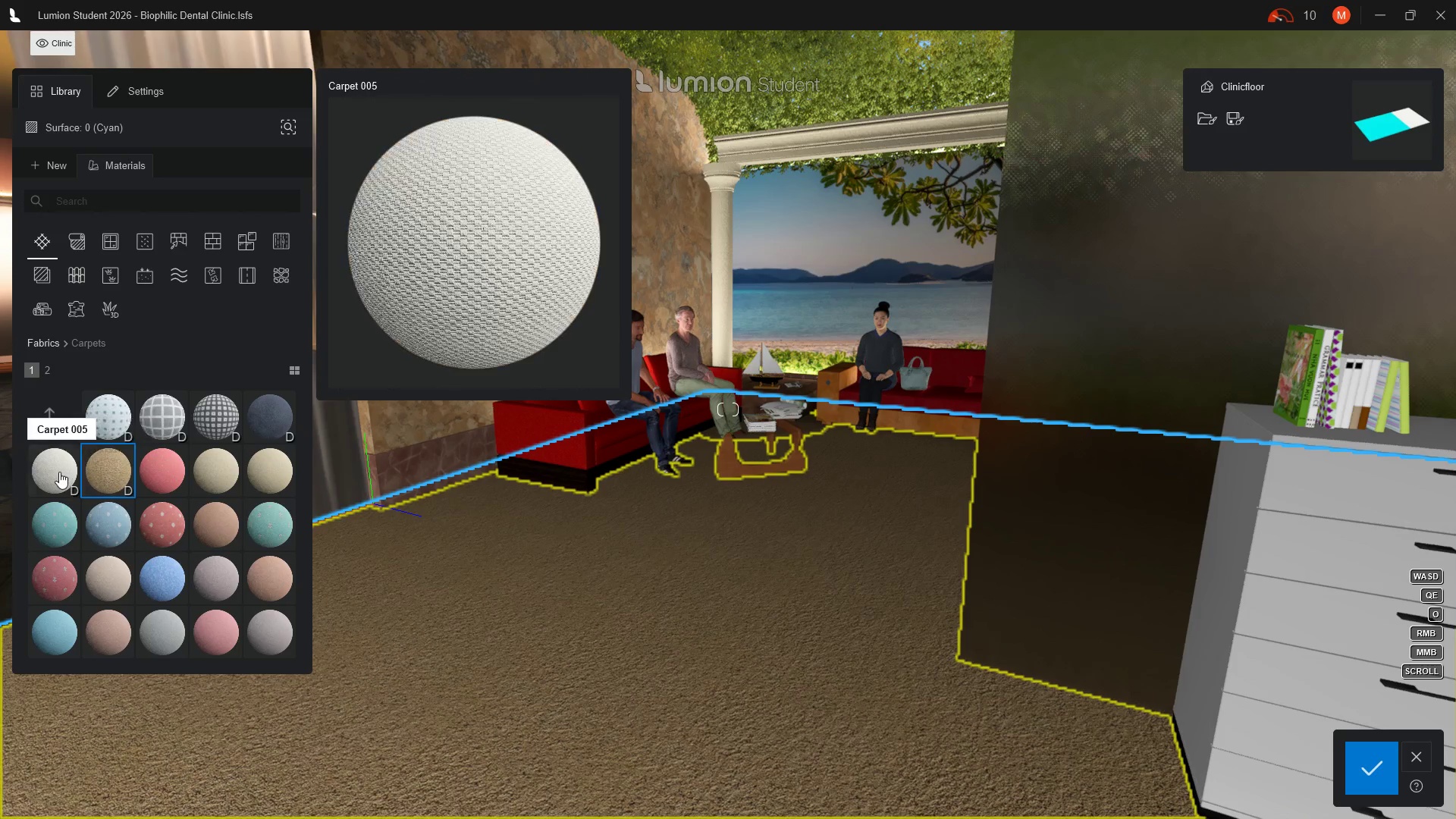 
mouse_move([80, 472])
 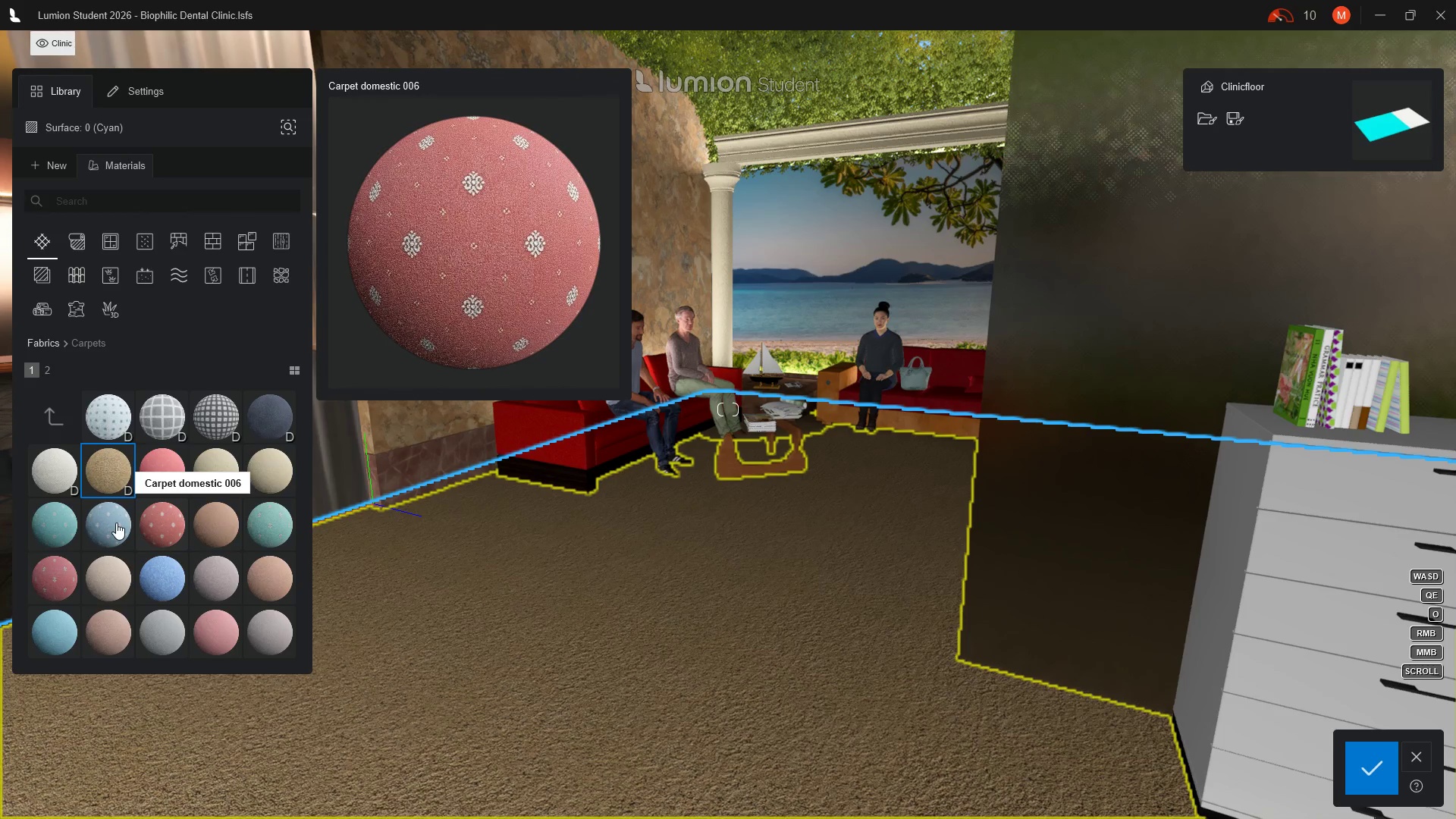 
wait(12.02)
 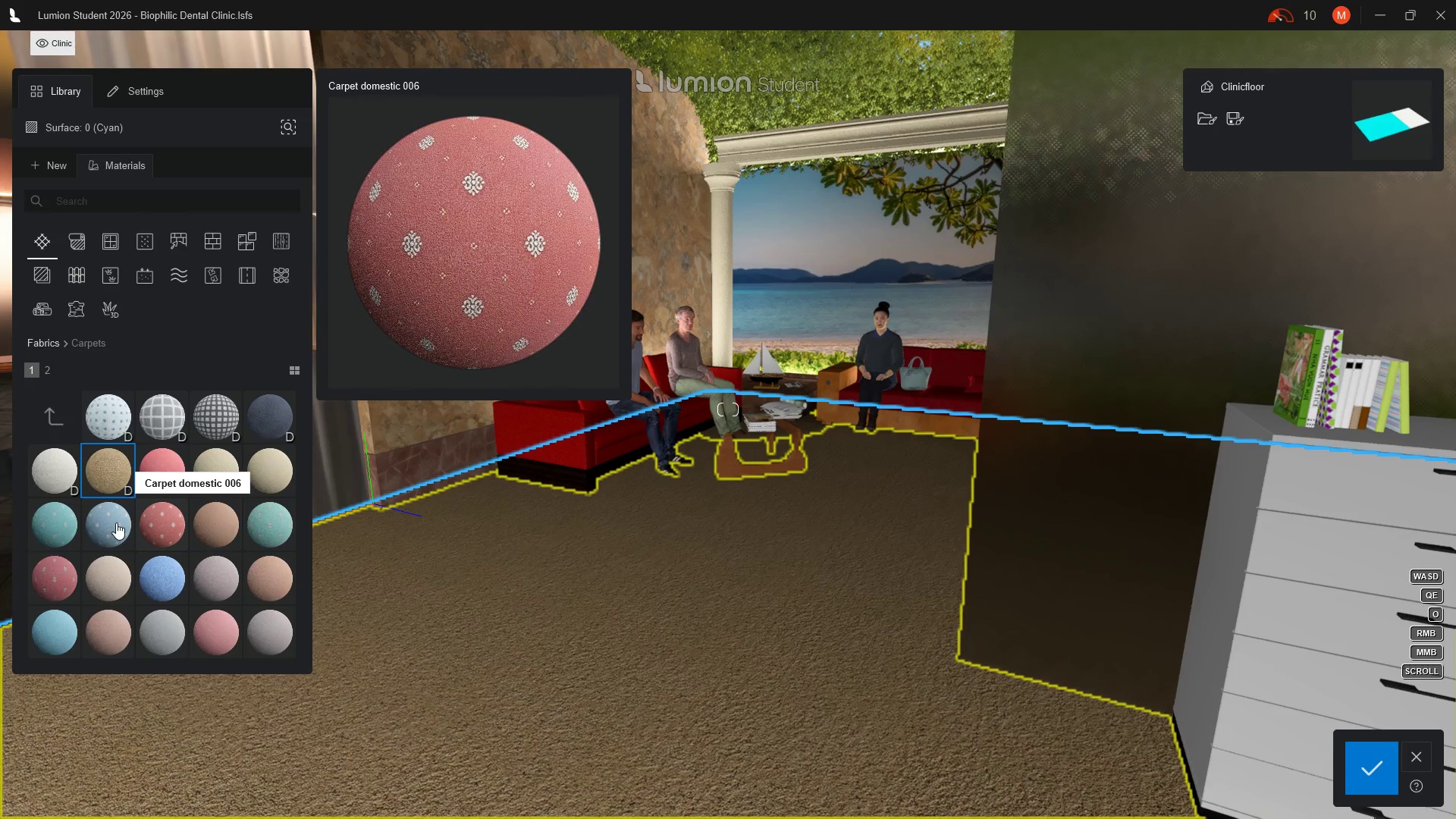 
left_click([119, 461])
 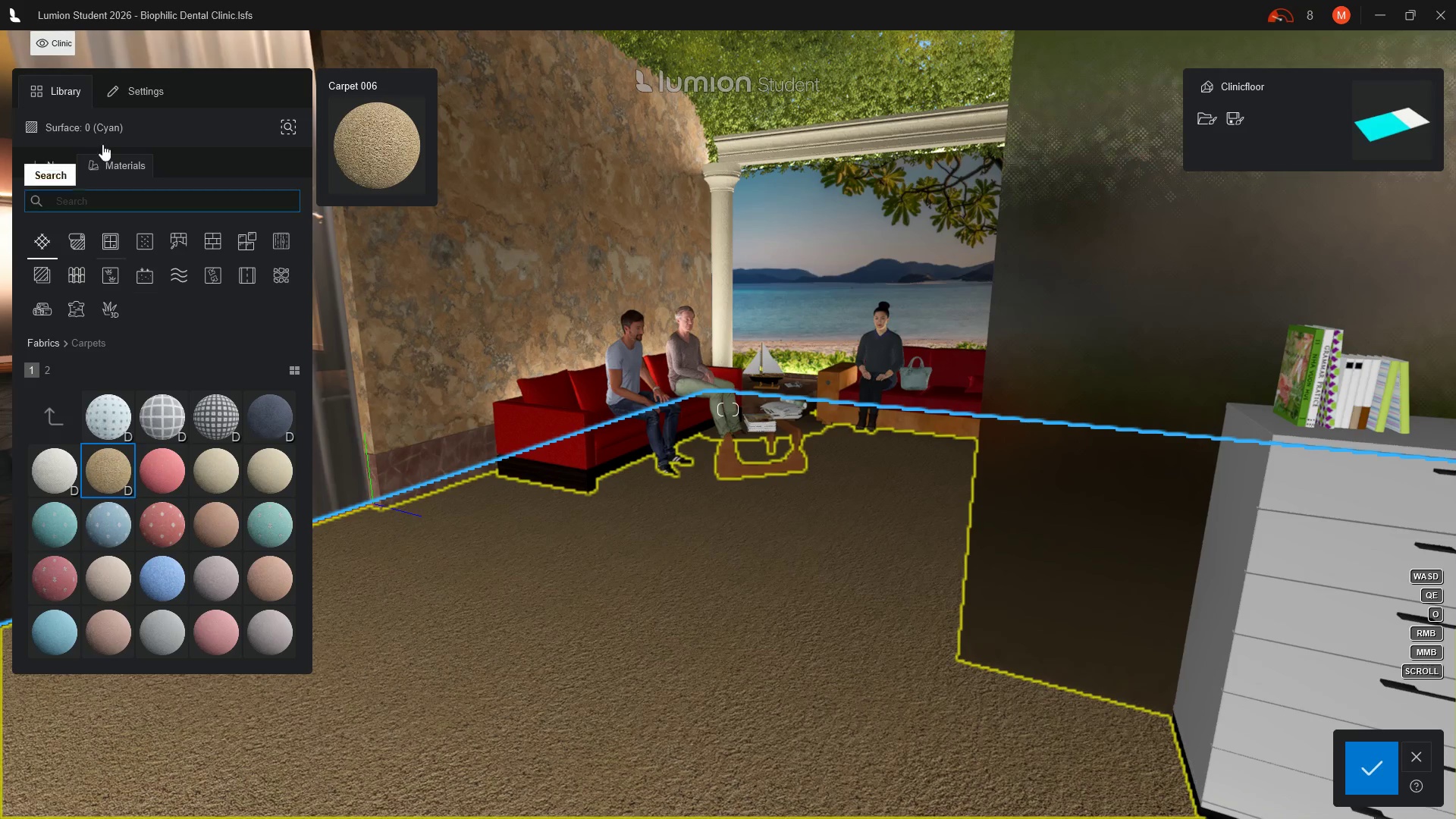 
left_click([141, 86])
 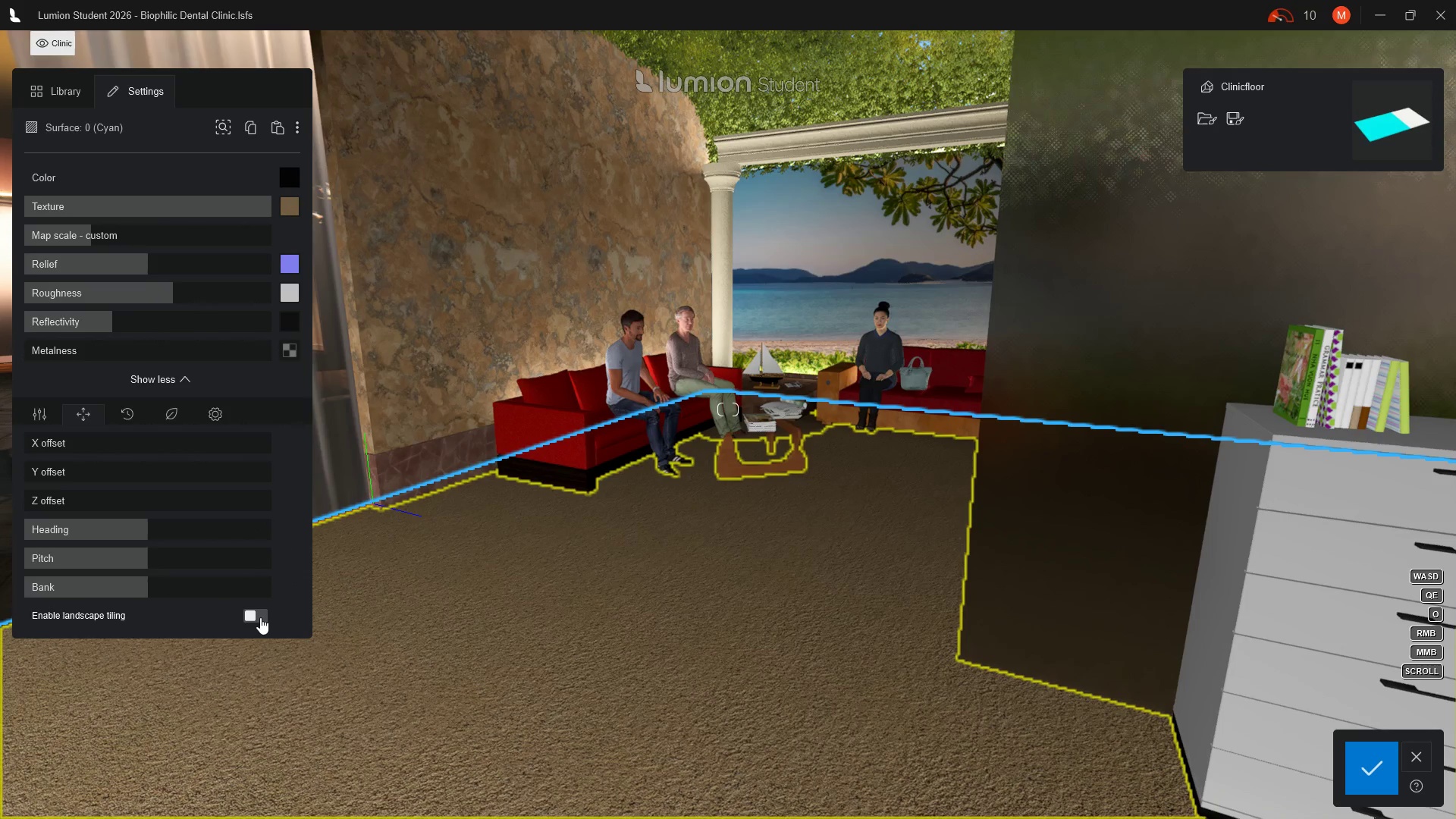 
wait(8.2)
 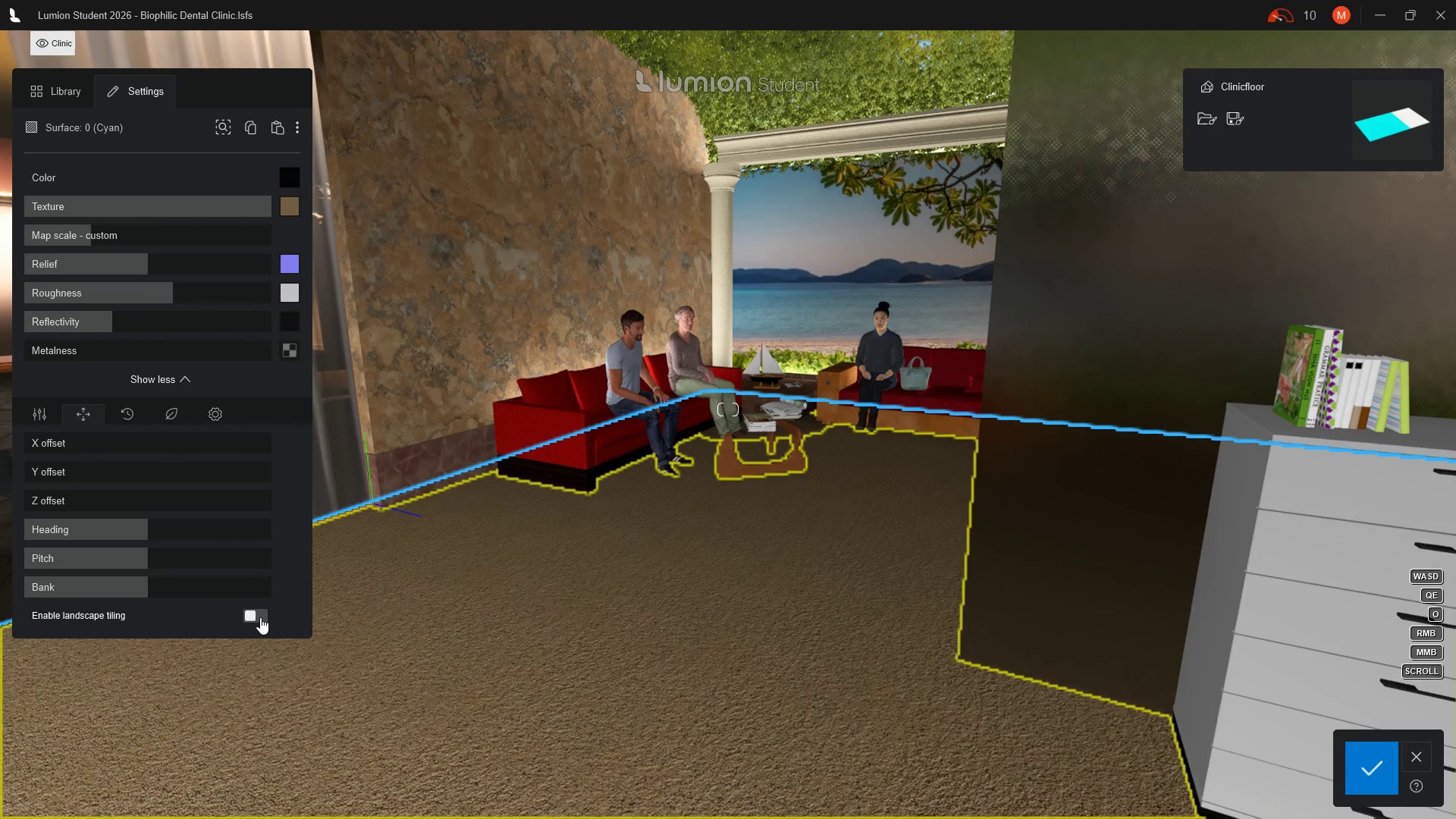 
left_click([127, 418])
 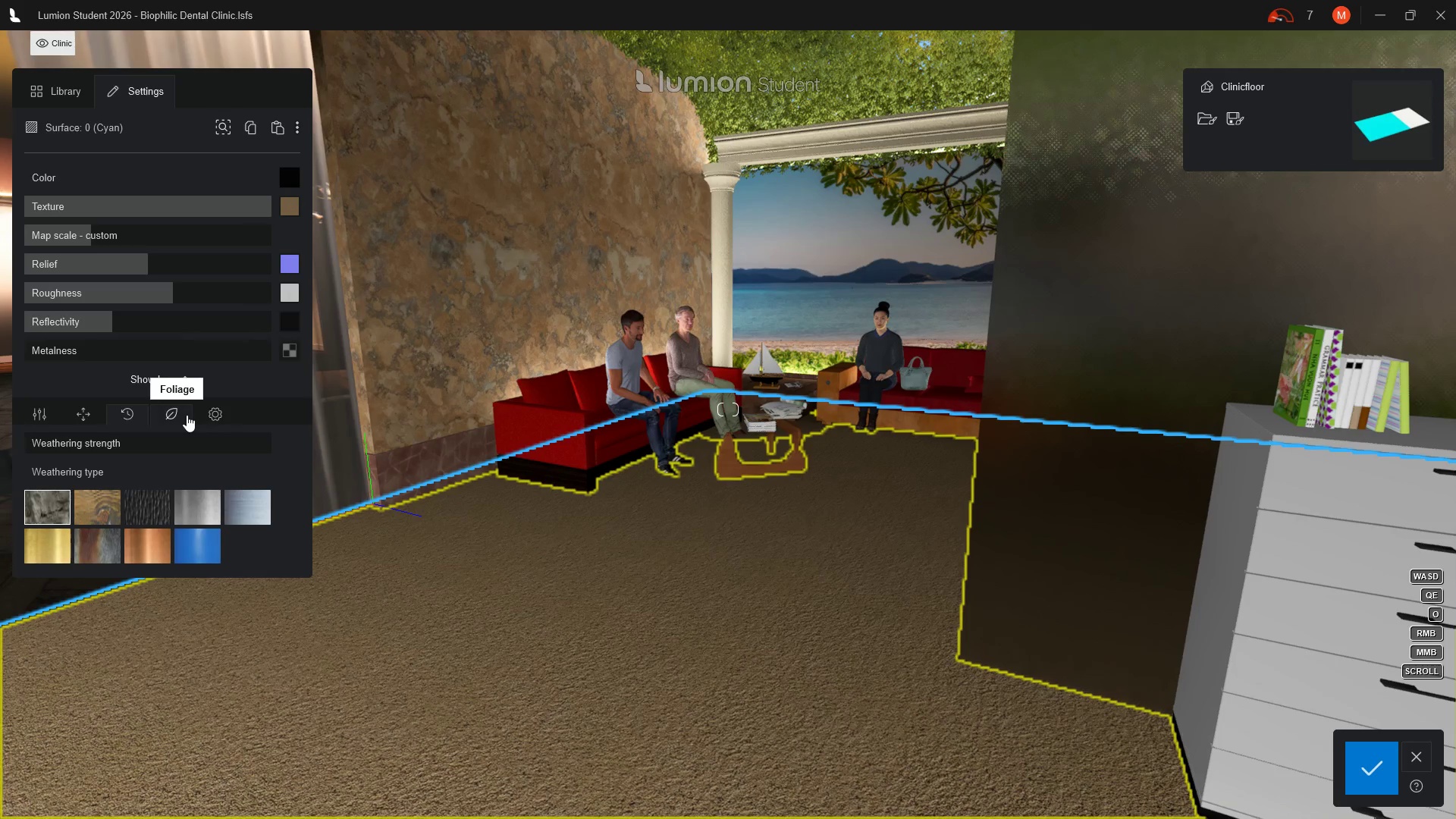 
left_click([212, 413])
 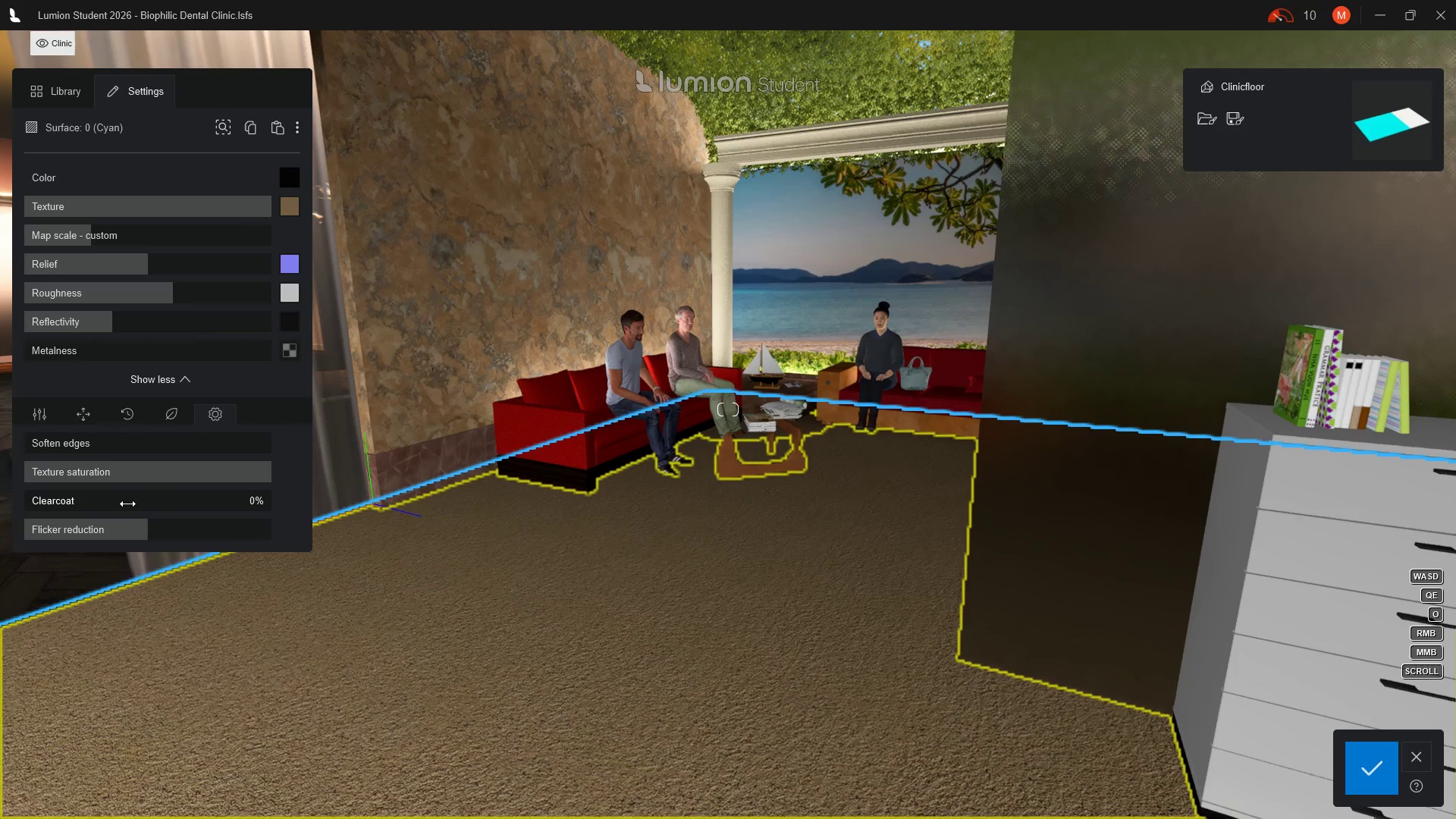 
wait(5.75)
 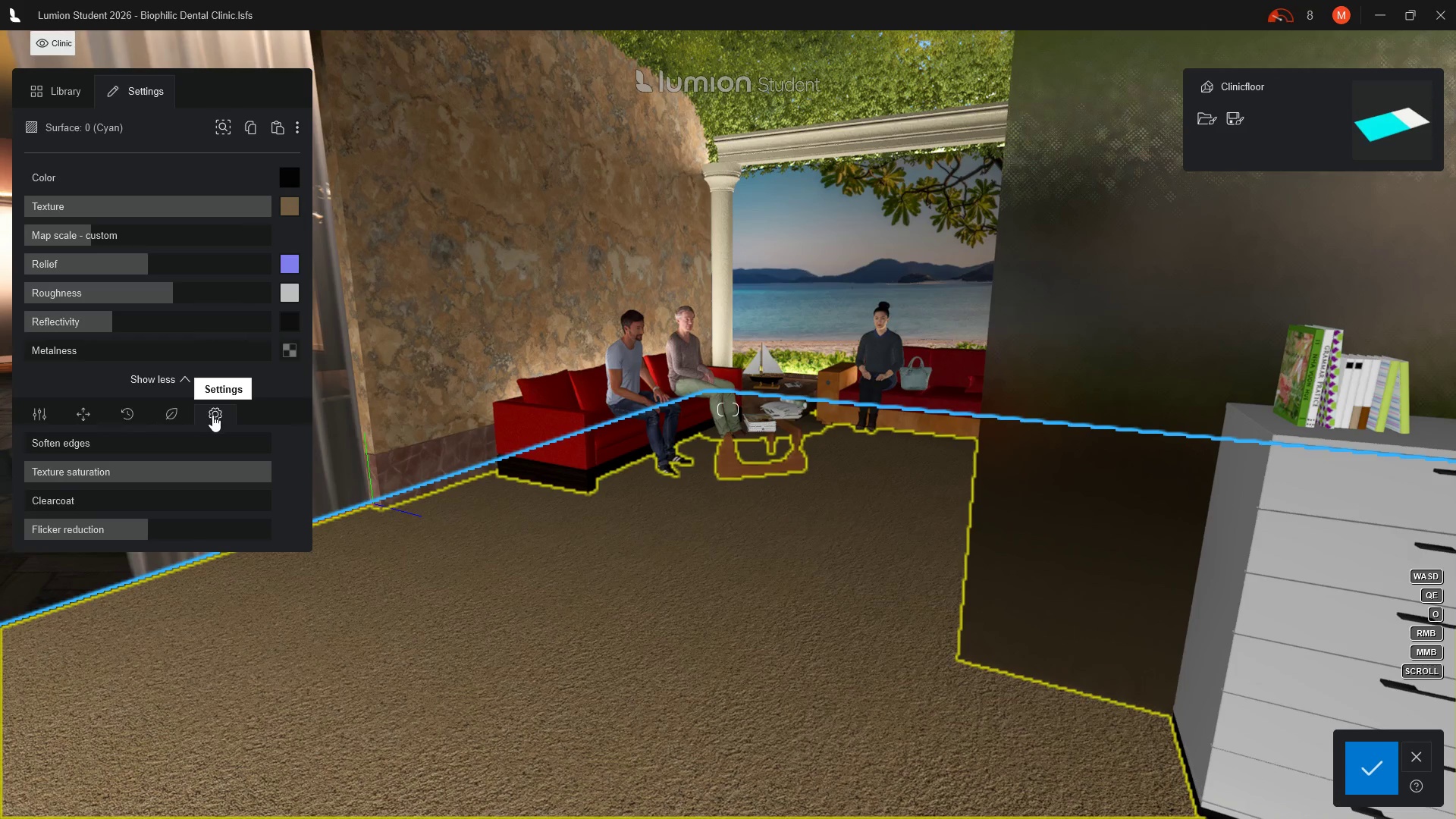 
left_click_drag(start_coordinate=[54, 502], to_coordinate=[192, 505])
 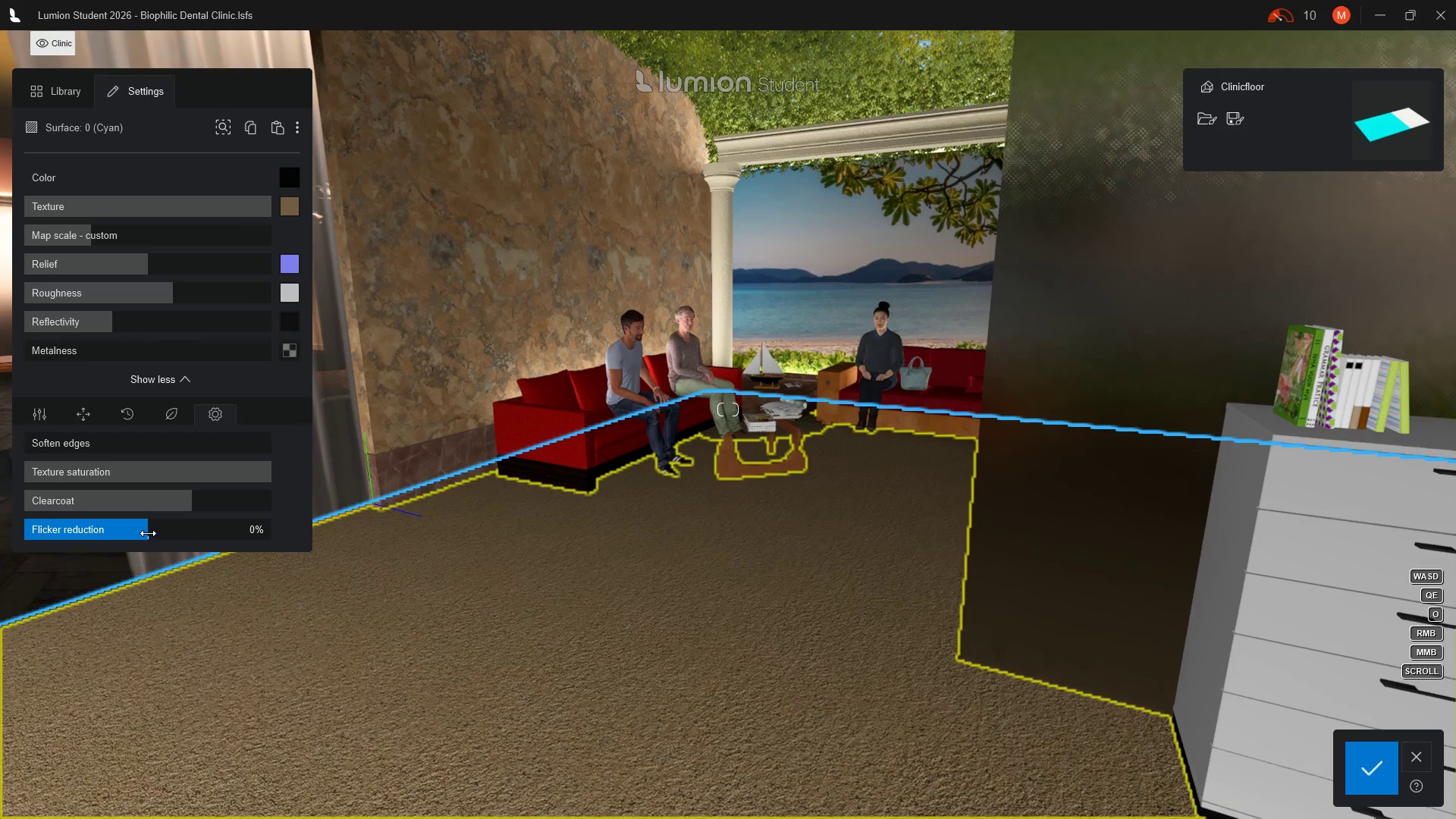 
left_click_drag(start_coordinate=[146, 533], to_coordinate=[80, 529])
 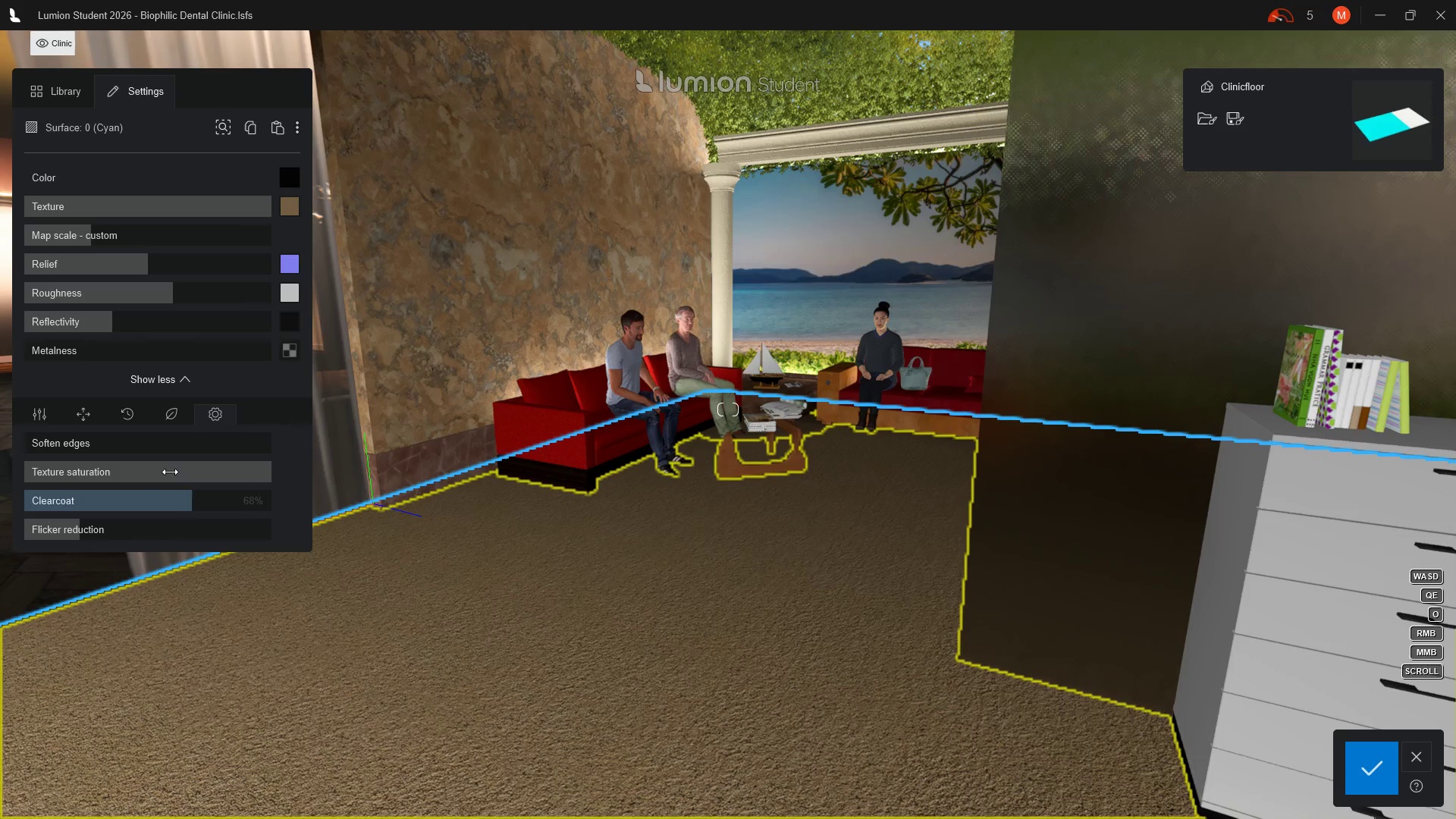 
left_click_drag(start_coordinate=[177, 469], to_coordinate=[105, 476])
 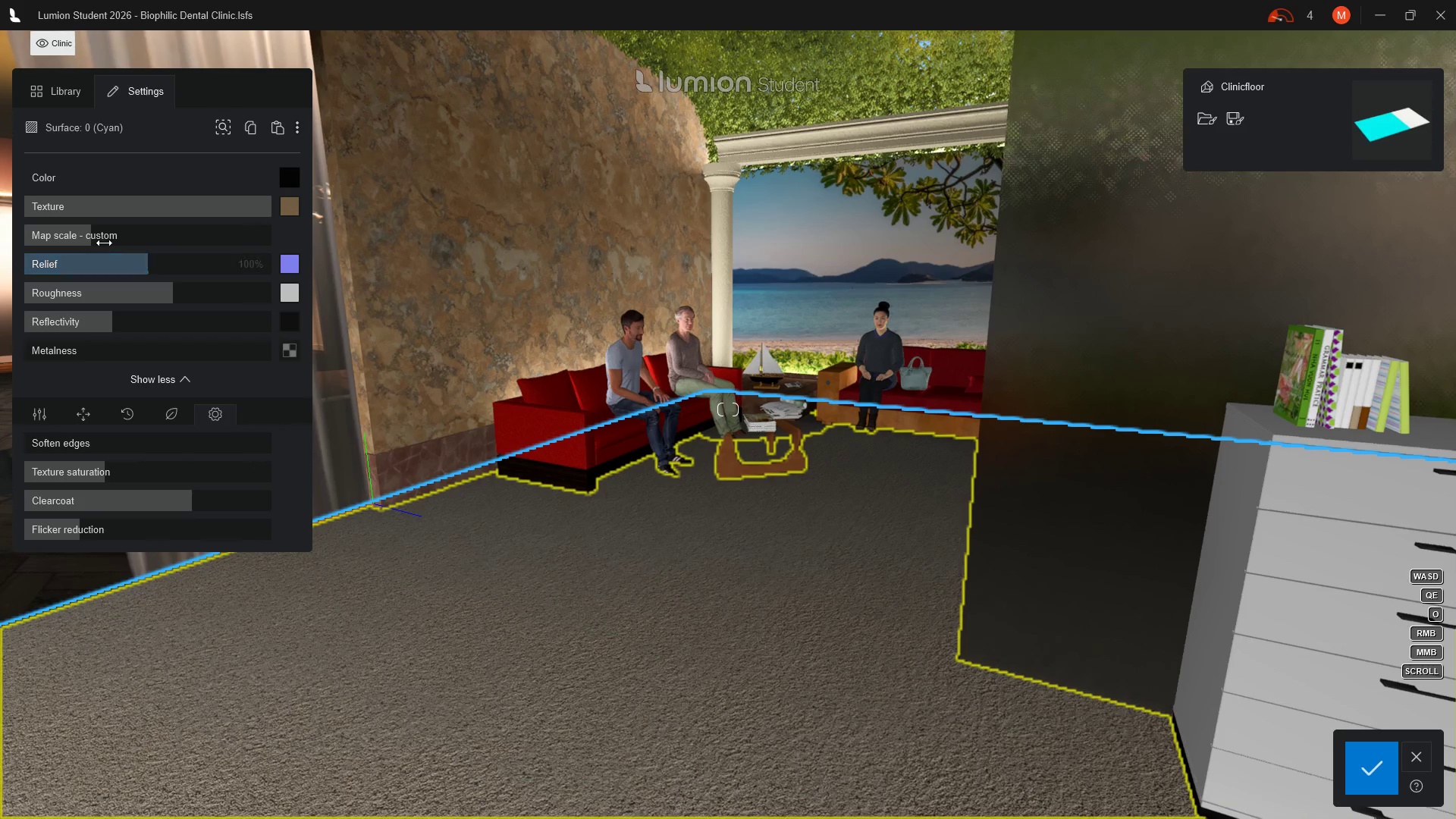 
left_click_drag(start_coordinate=[92, 237], to_coordinate=[97, 236])
 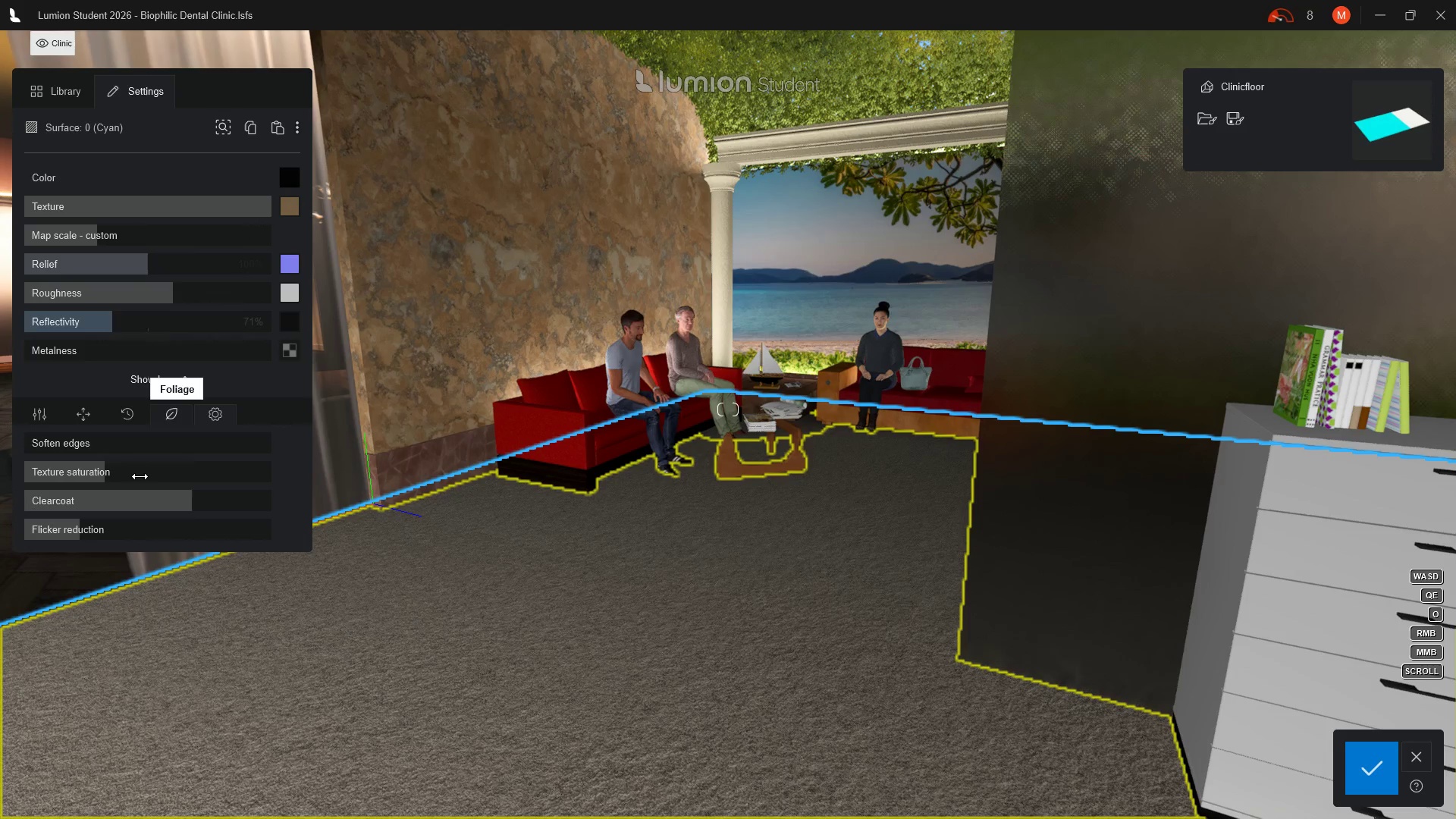 
left_click_drag(start_coordinate=[109, 472], to_coordinate=[248, 478])
 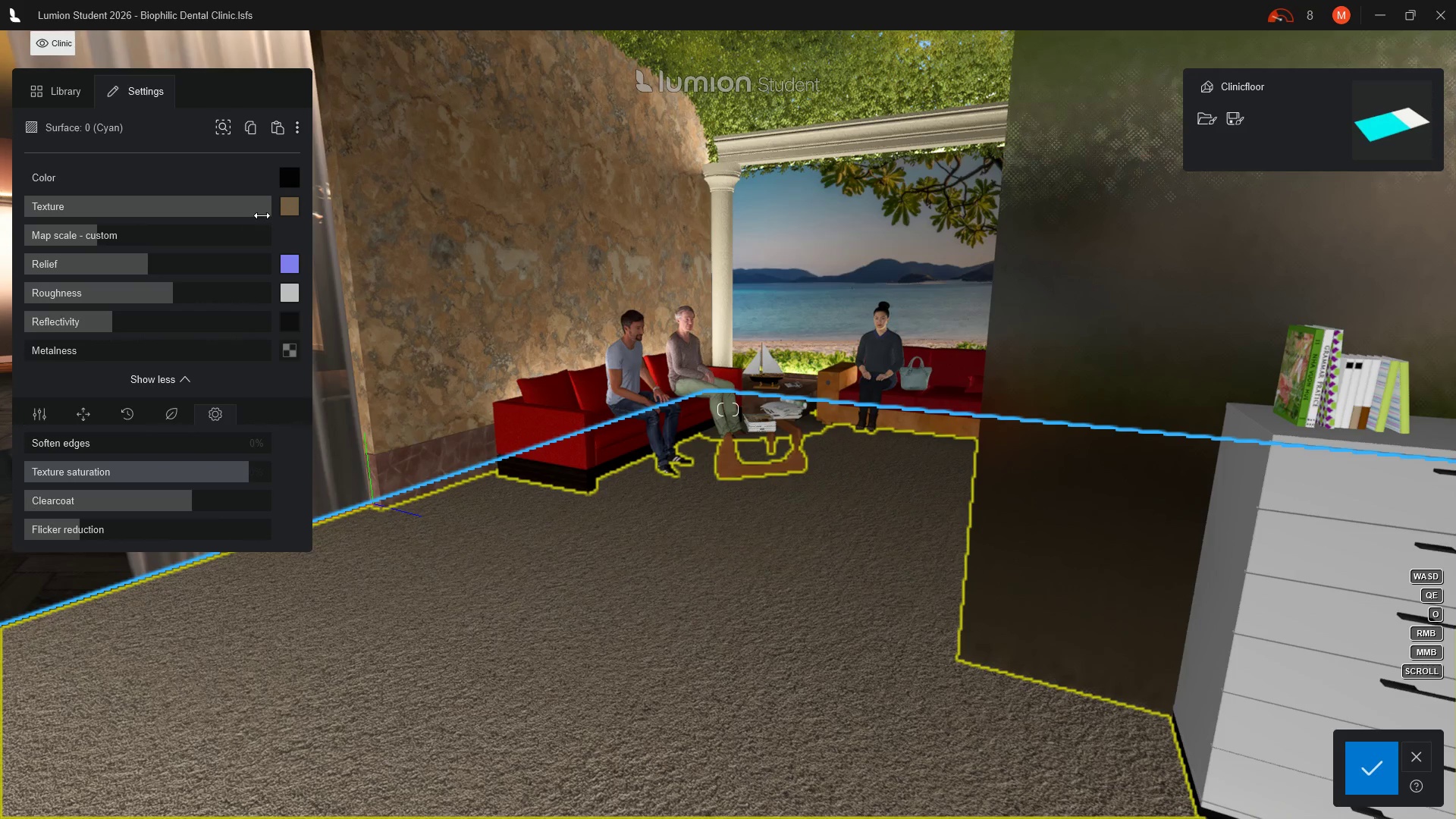 
left_click_drag(start_coordinate=[262, 214], to_coordinate=[234, 231])
 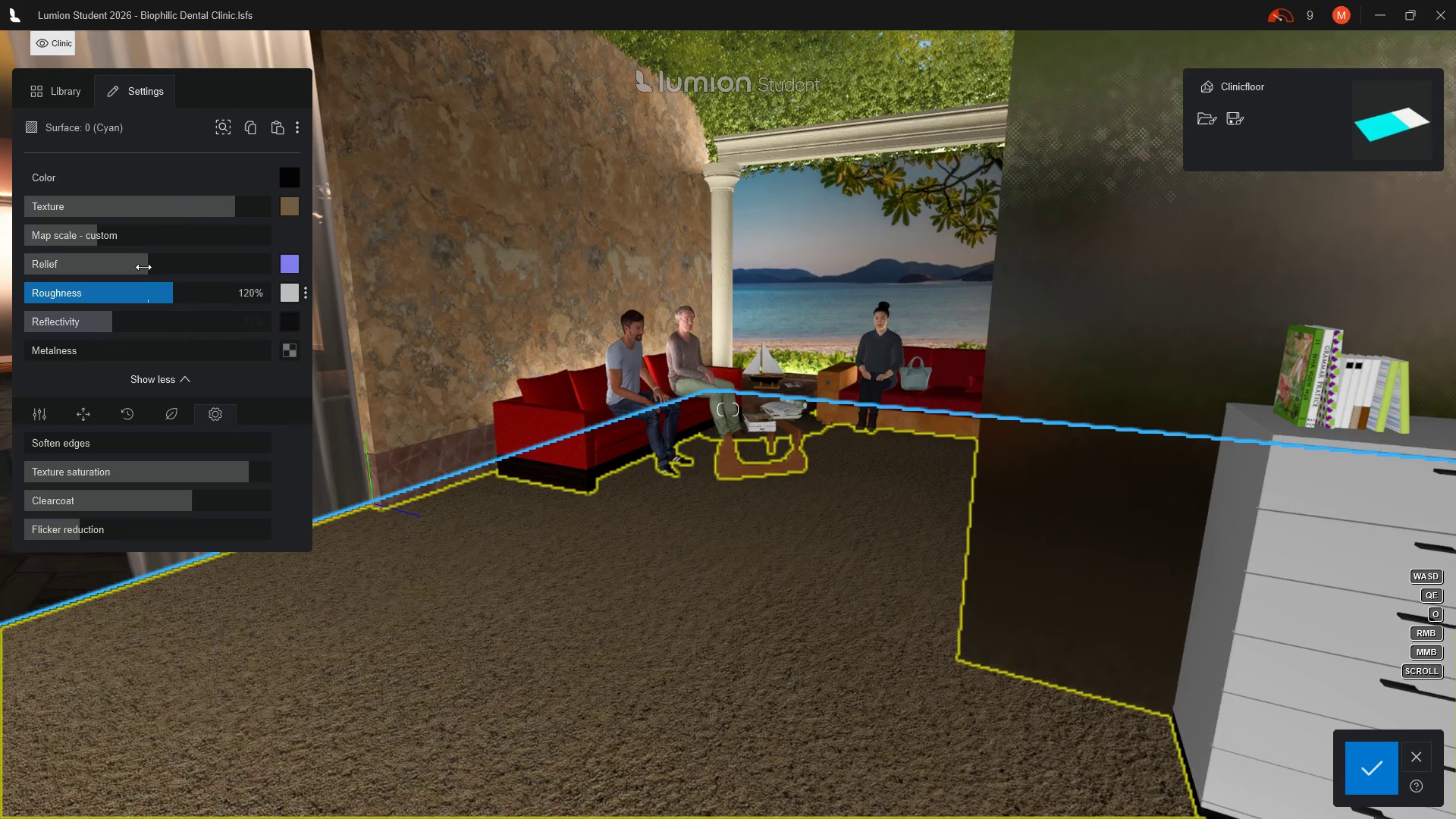 
left_click_drag(start_coordinate=[148, 267], to_coordinate=[83, 262])
 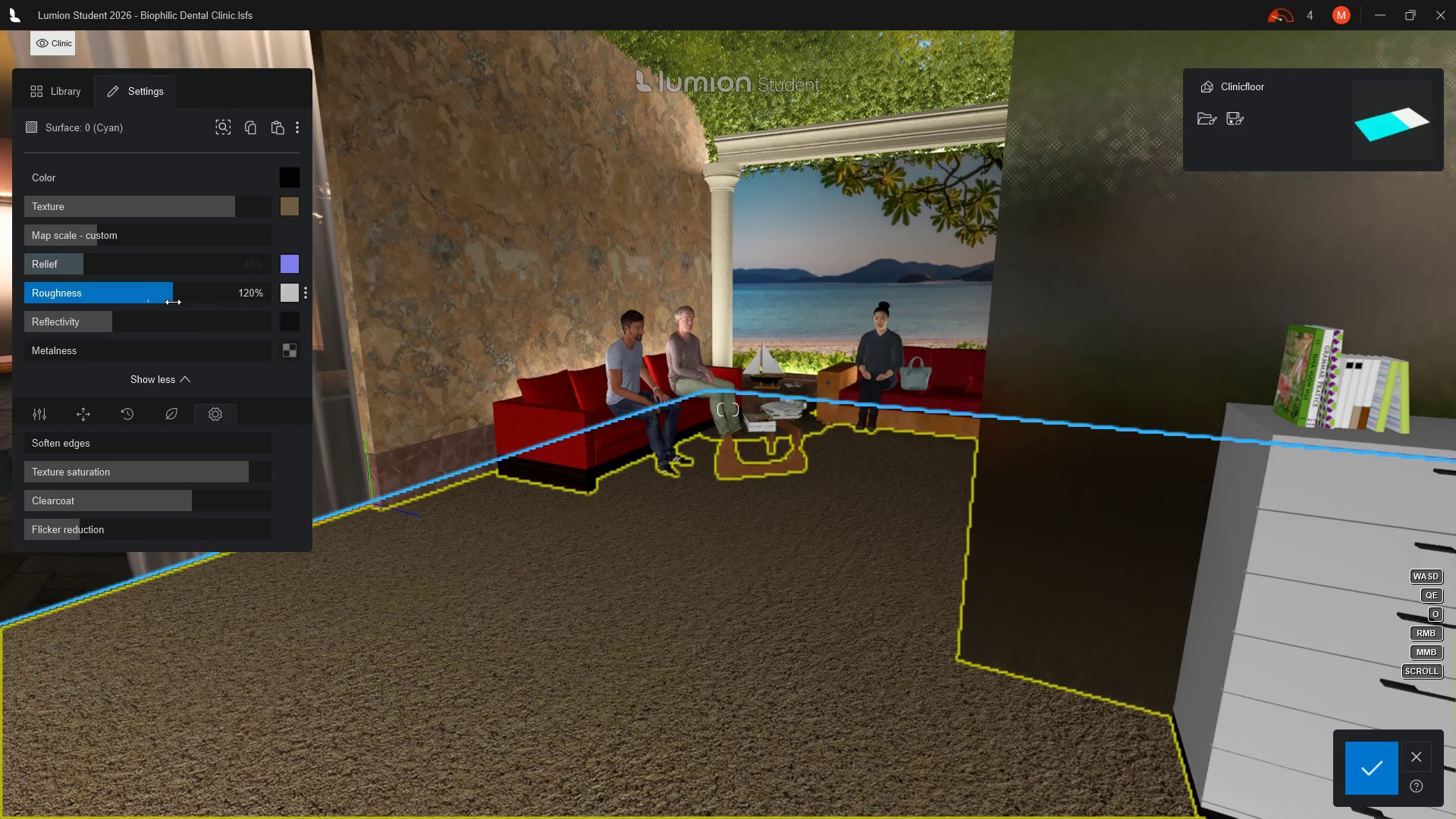 
left_click_drag(start_coordinate=[173, 302], to_coordinate=[151, 282])
 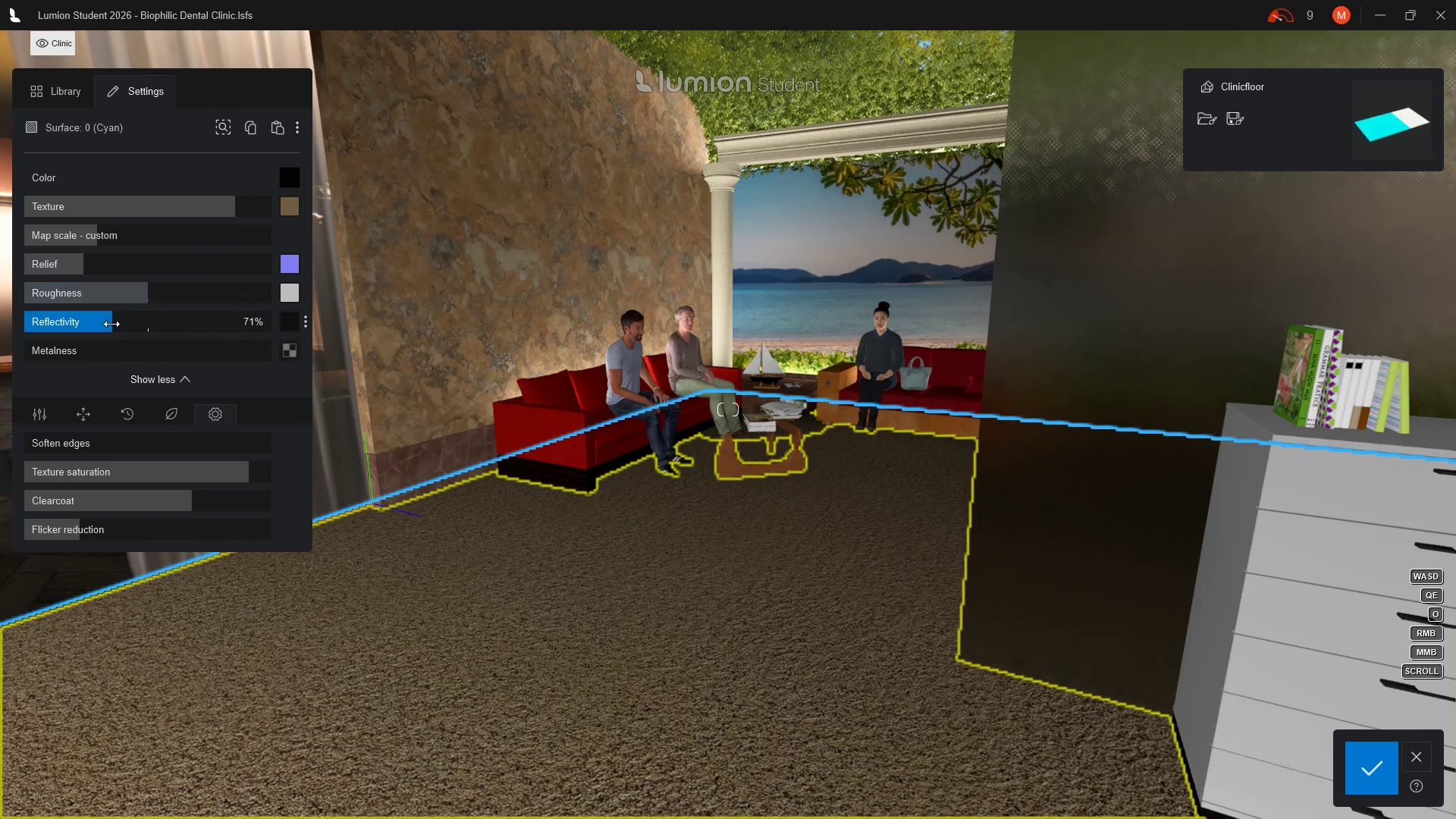 
left_click_drag(start_coordinate=[111, 324], to_coordinate=[56, 322])
 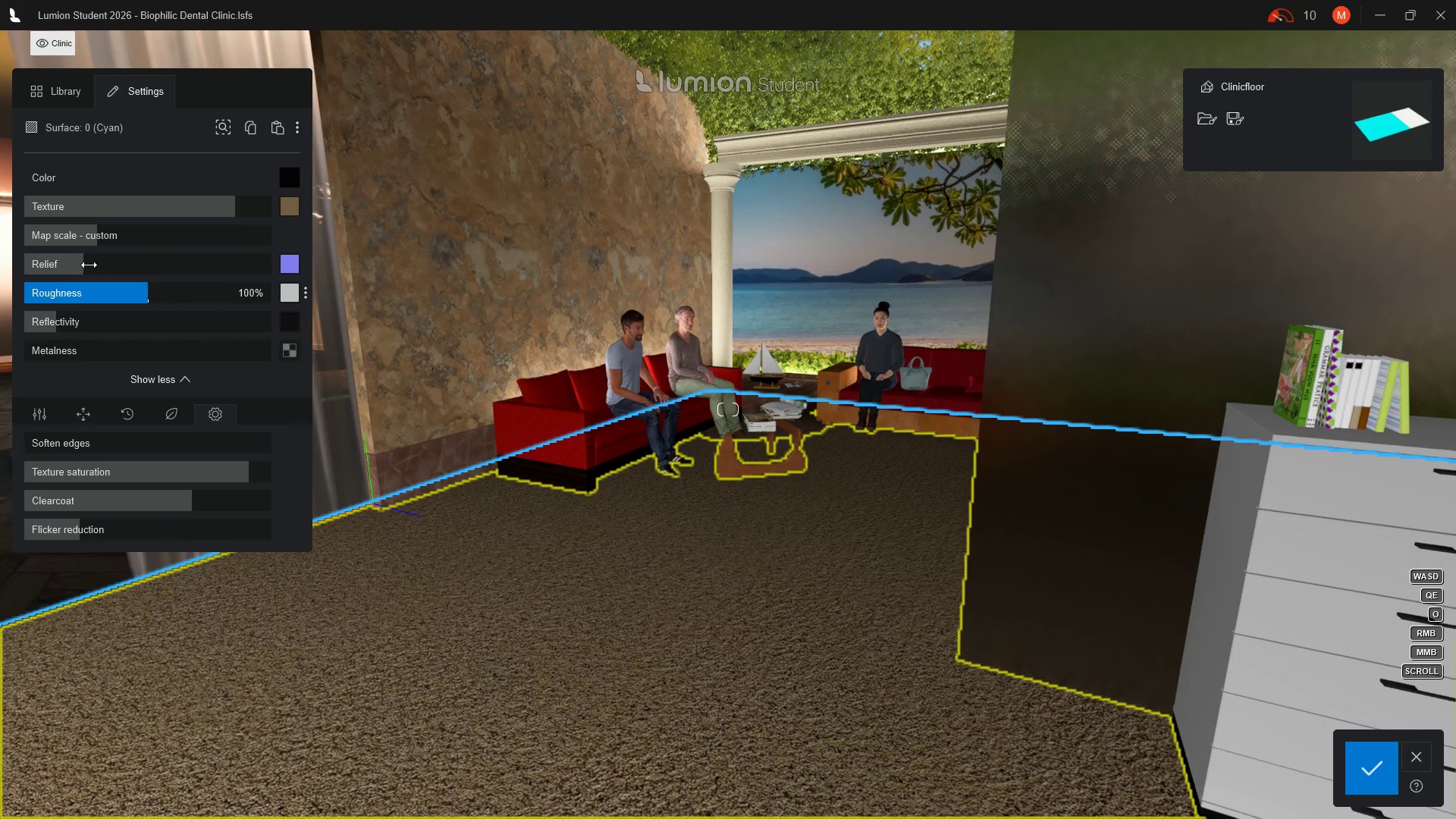 
left_click_drag(start_coordinate=[86, 262], to_coordinate=[151, 262])
 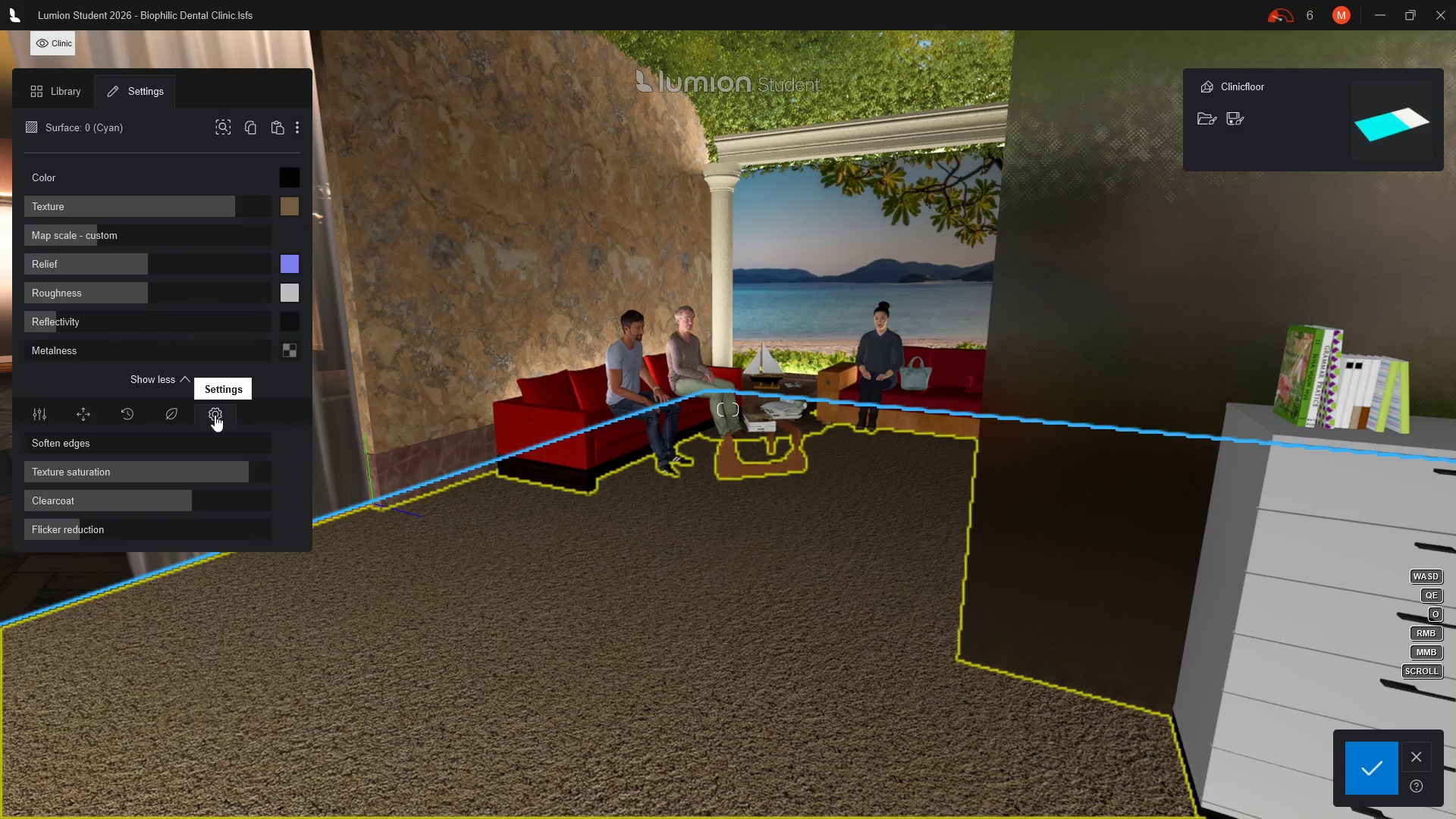 
wait(8.33)
 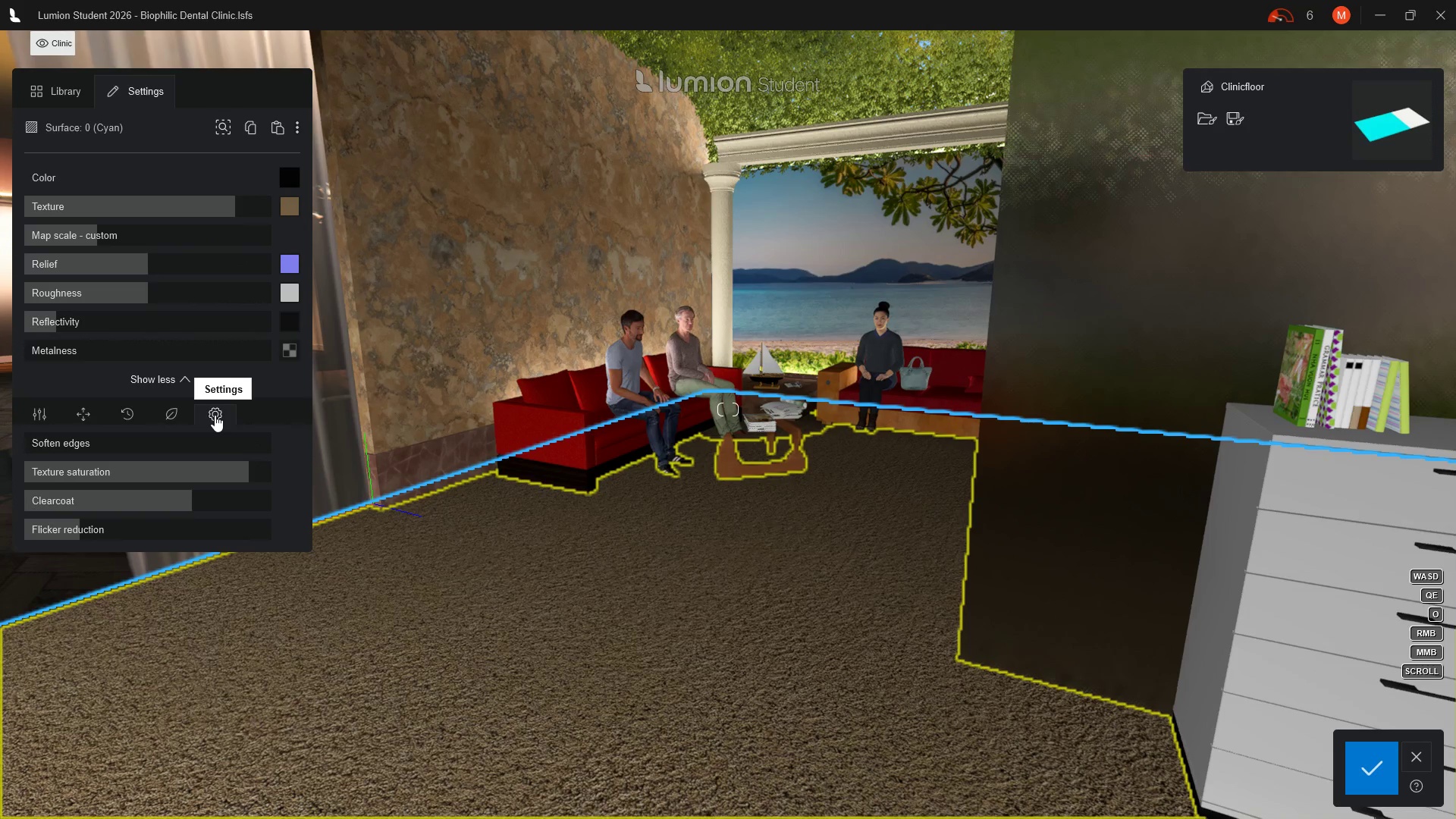 
left_click([89, 406])
 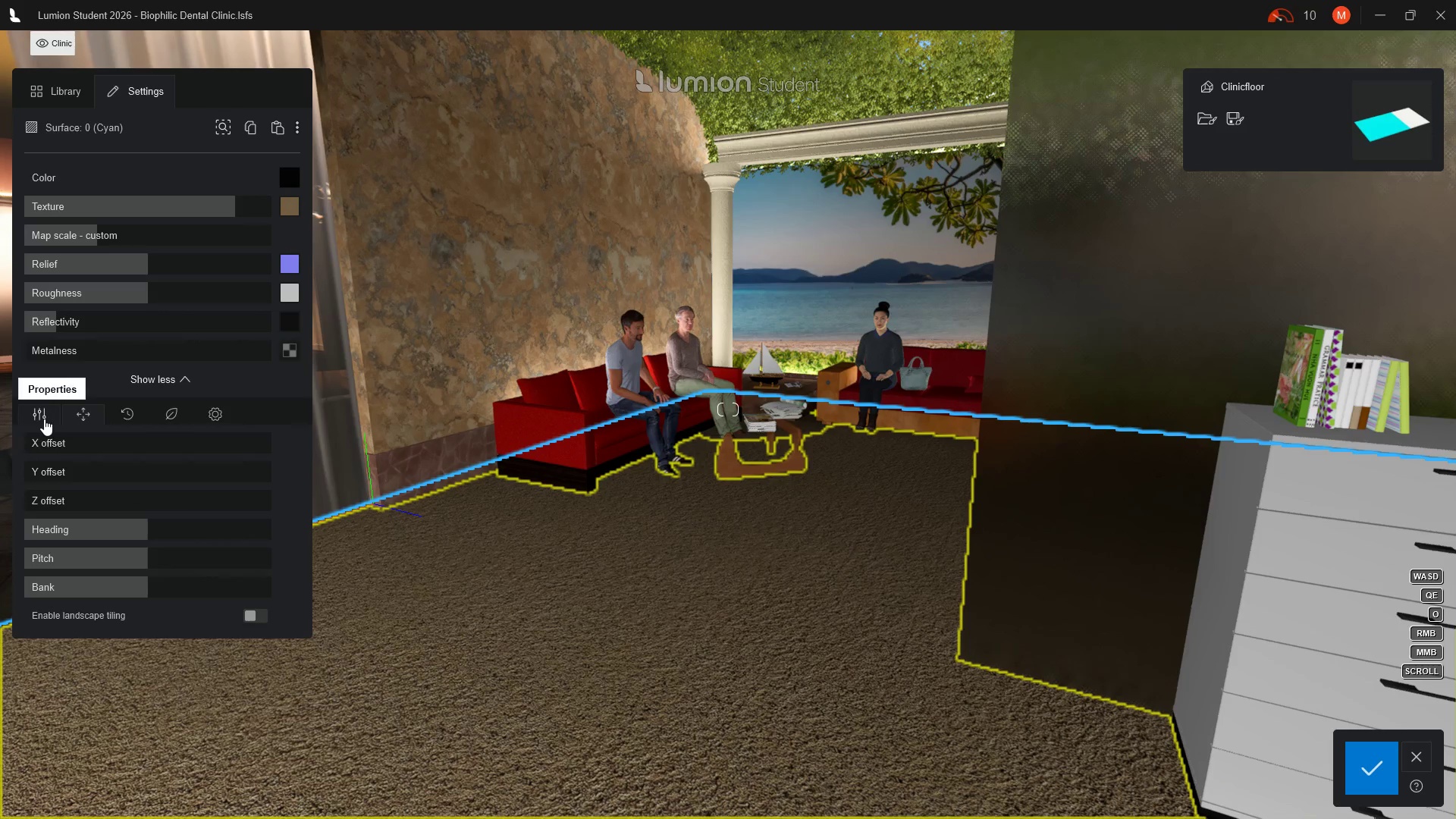 
left_click([39, 417])
 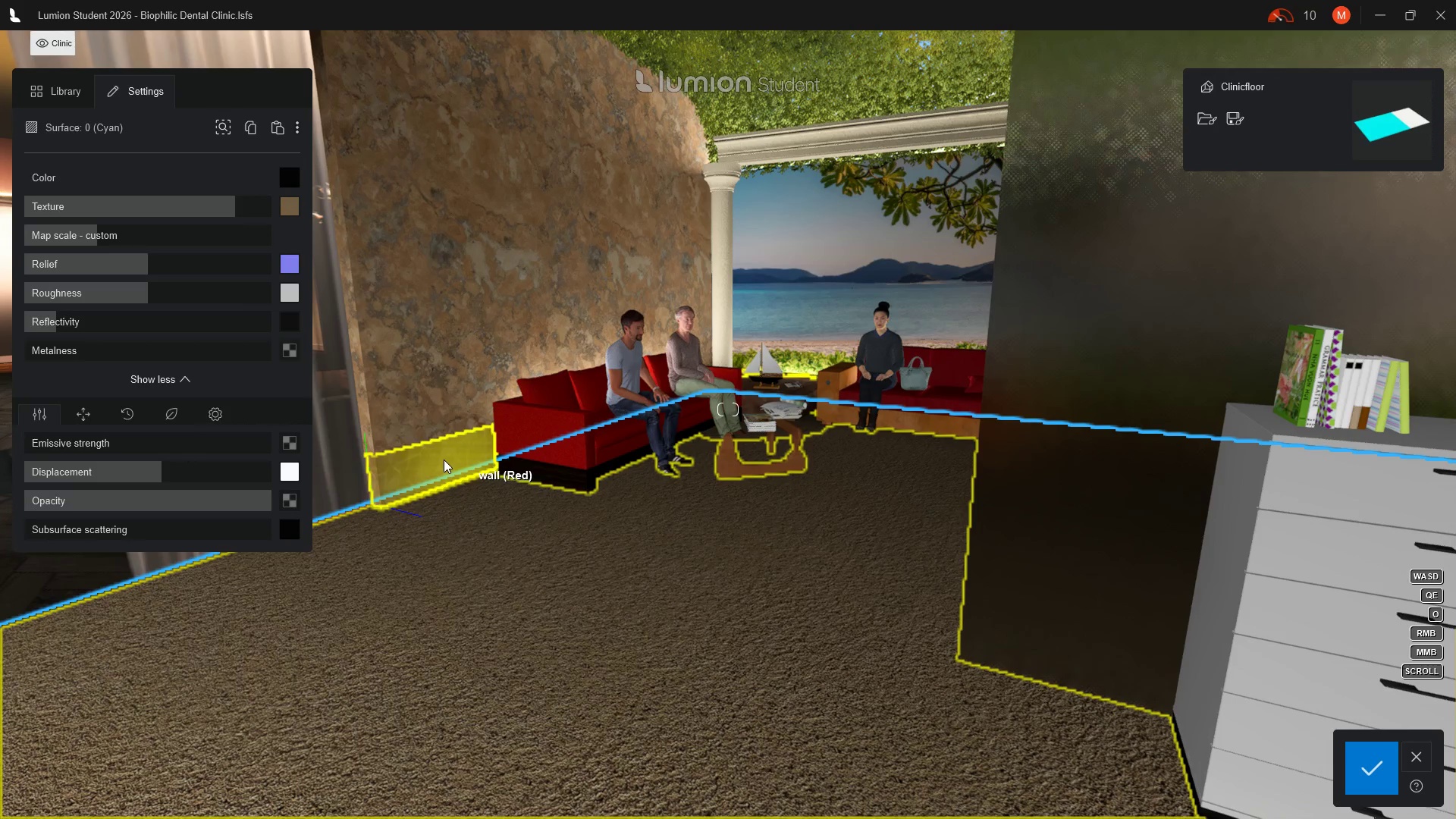 
wait(16.22)
 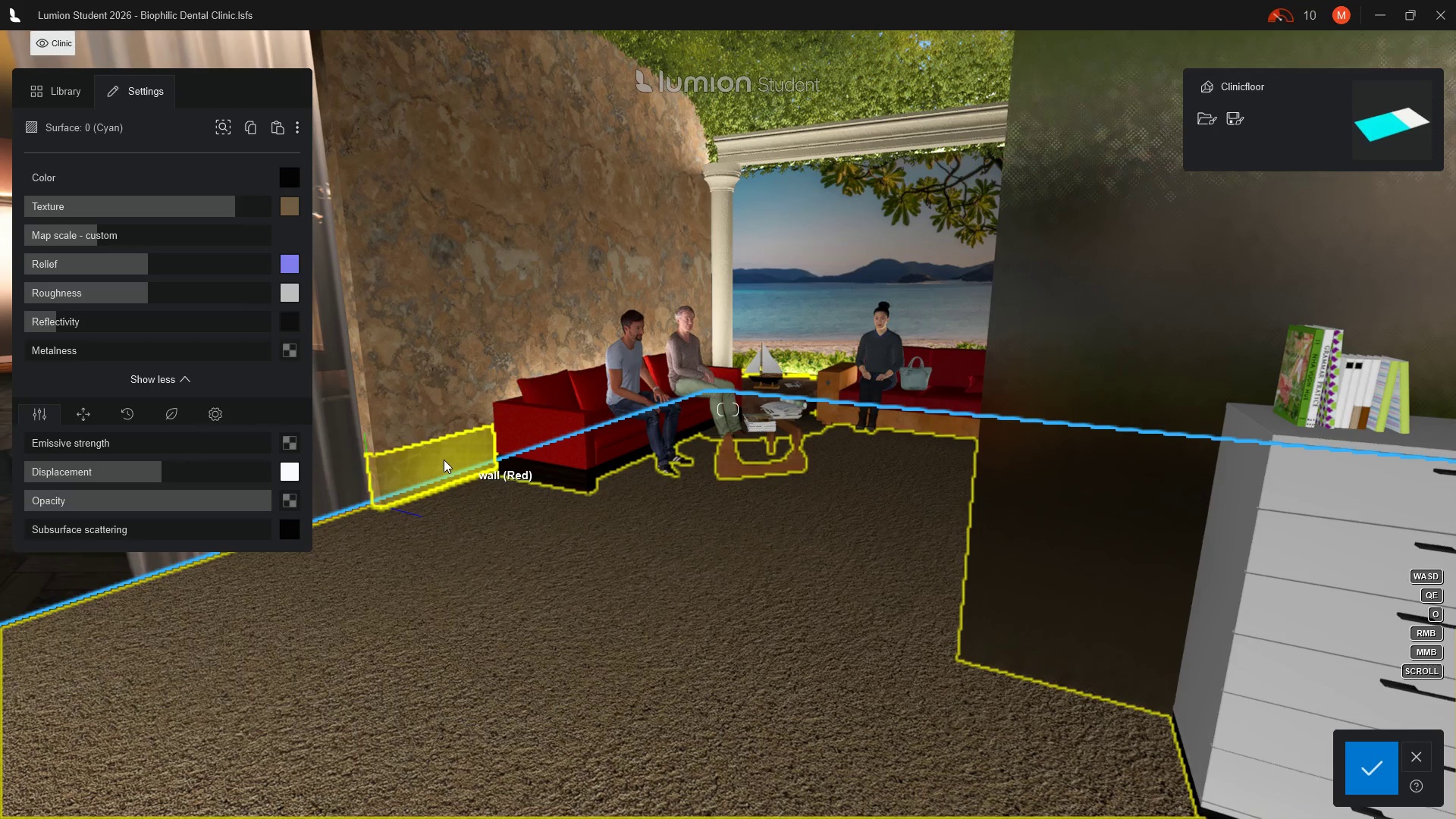 
left_click([56, 93])
 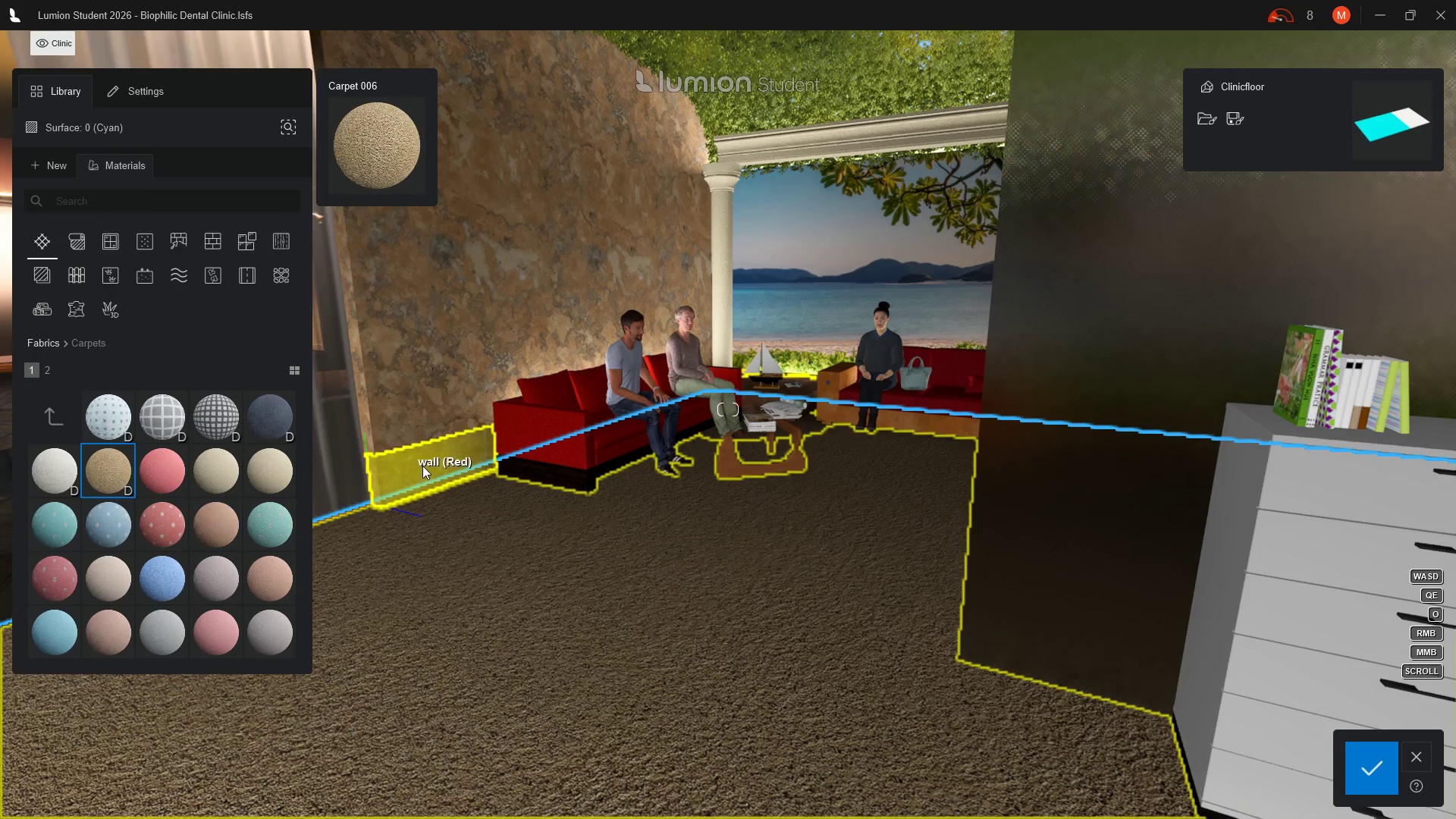 
left_click([422, 466])
 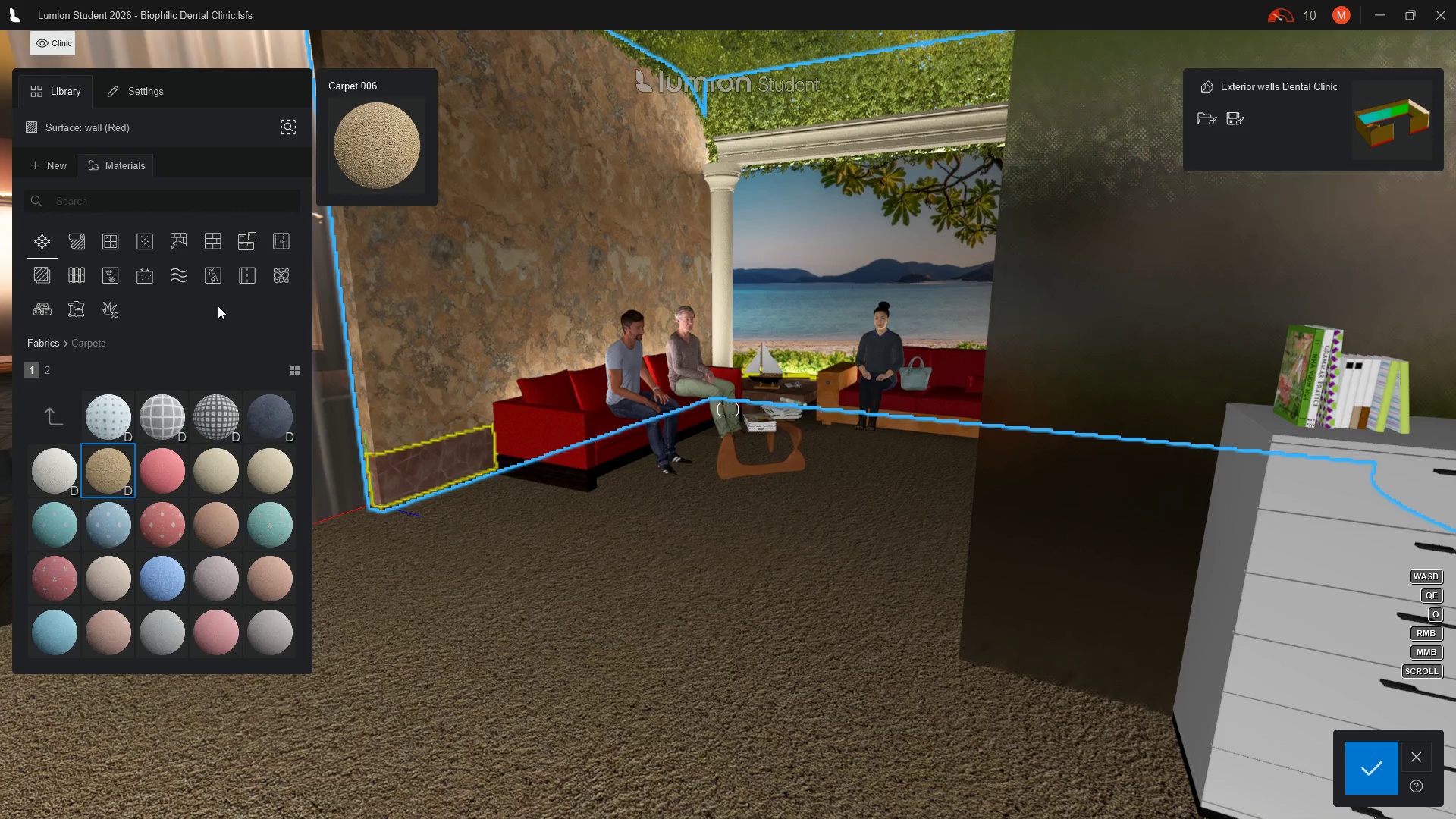 
wait(6.91)
 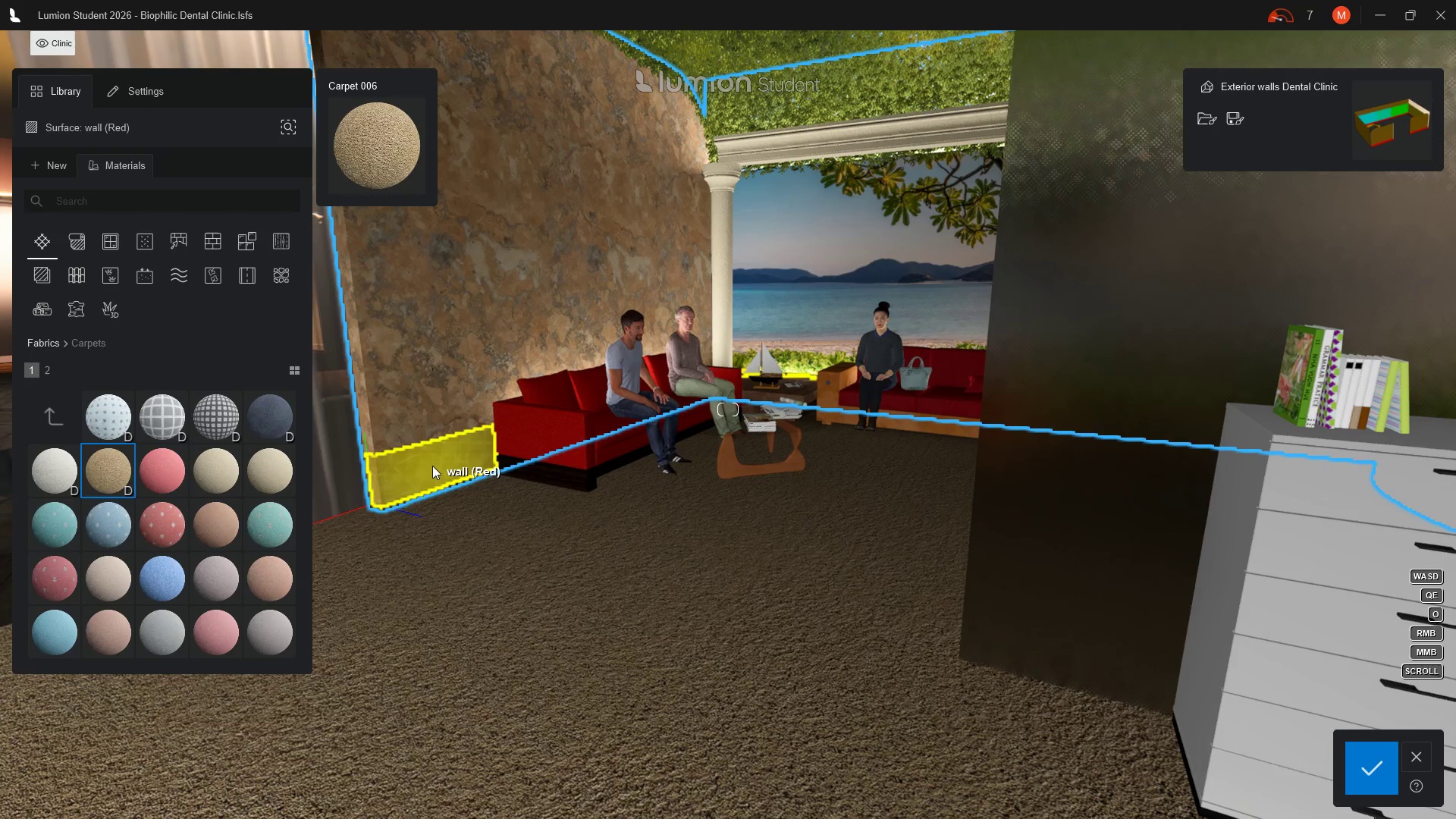 
left_click([212, 243])
 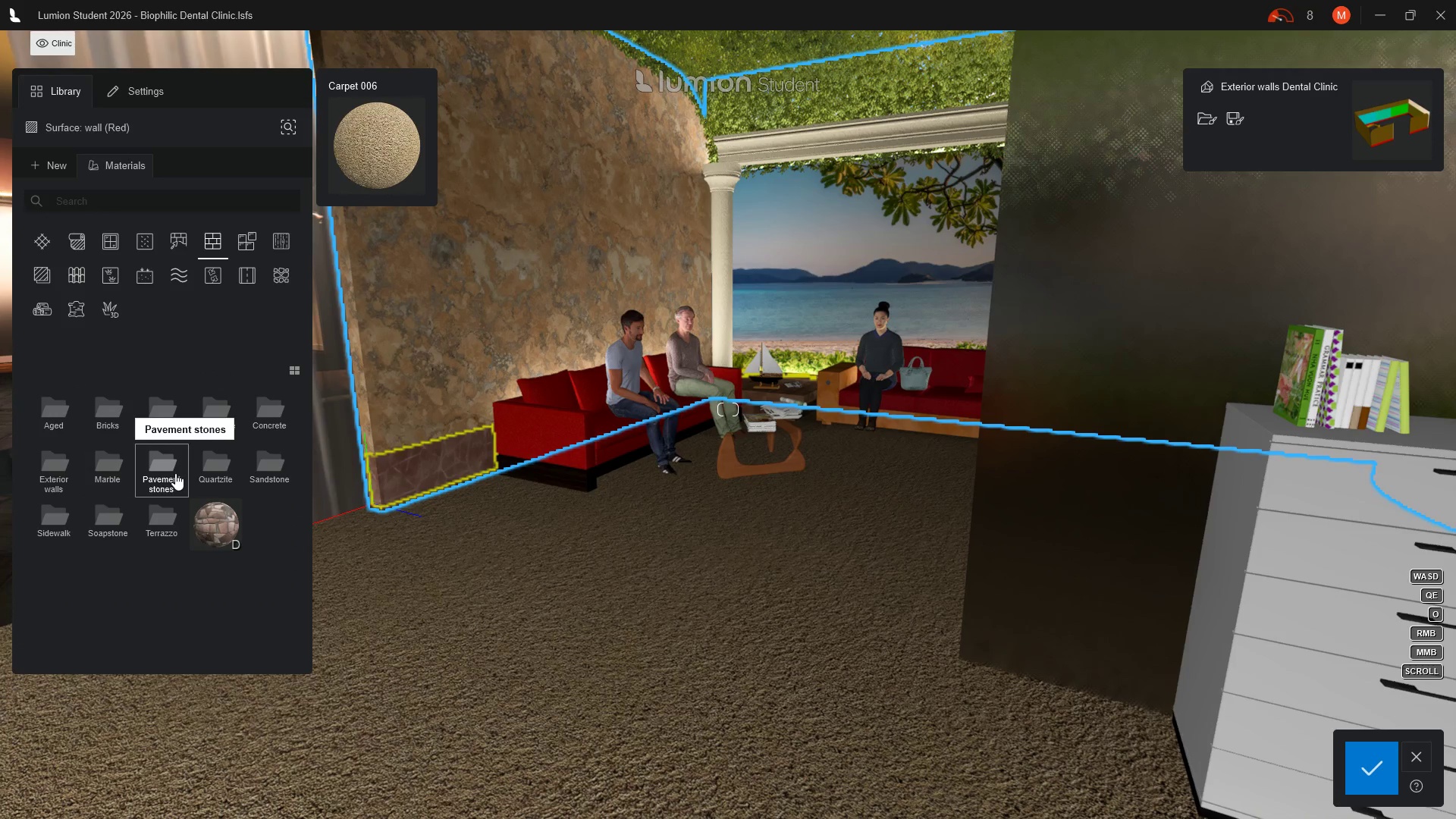 
left_click([114, 466])
 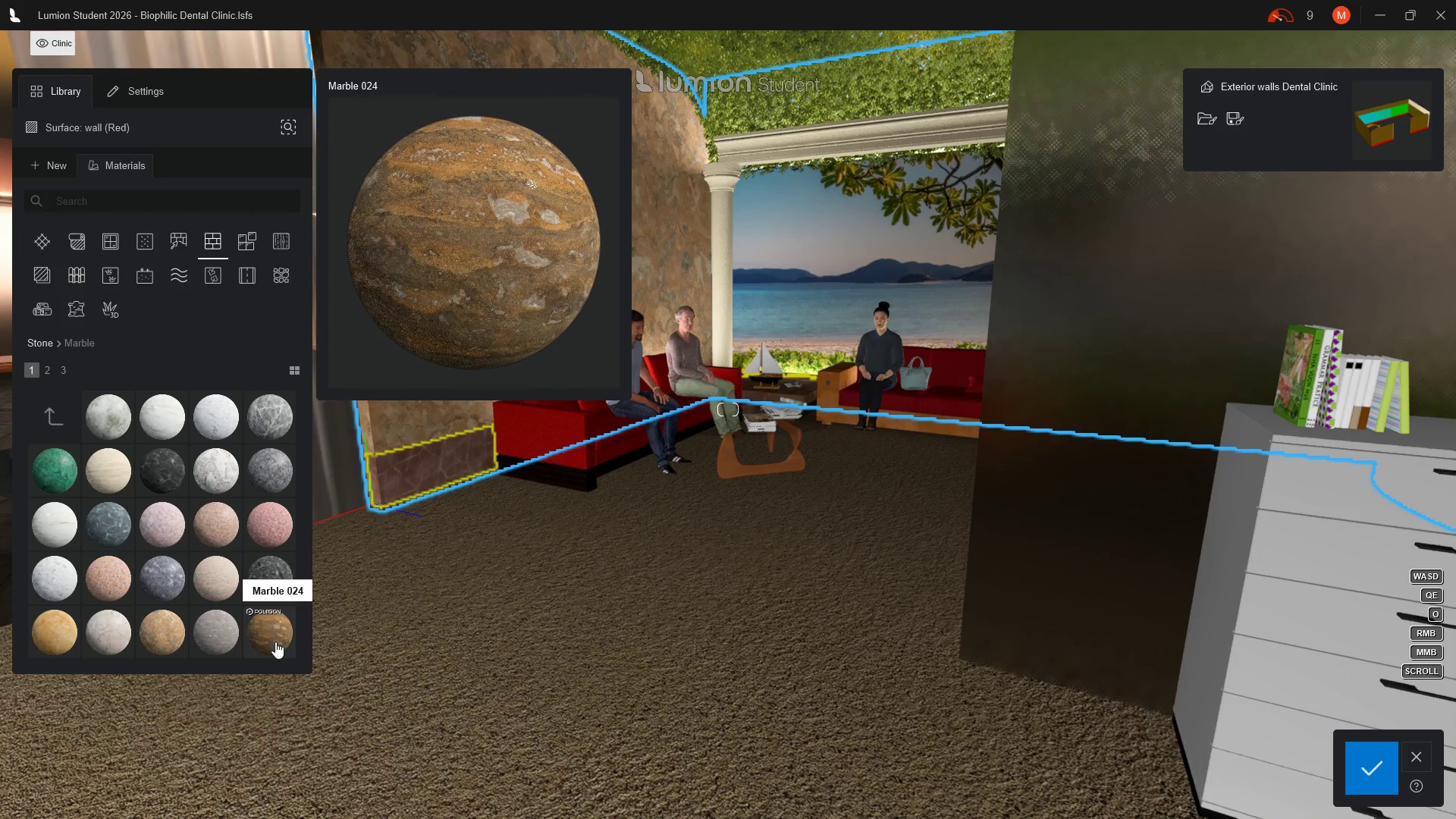 
left_click([275, 642])
 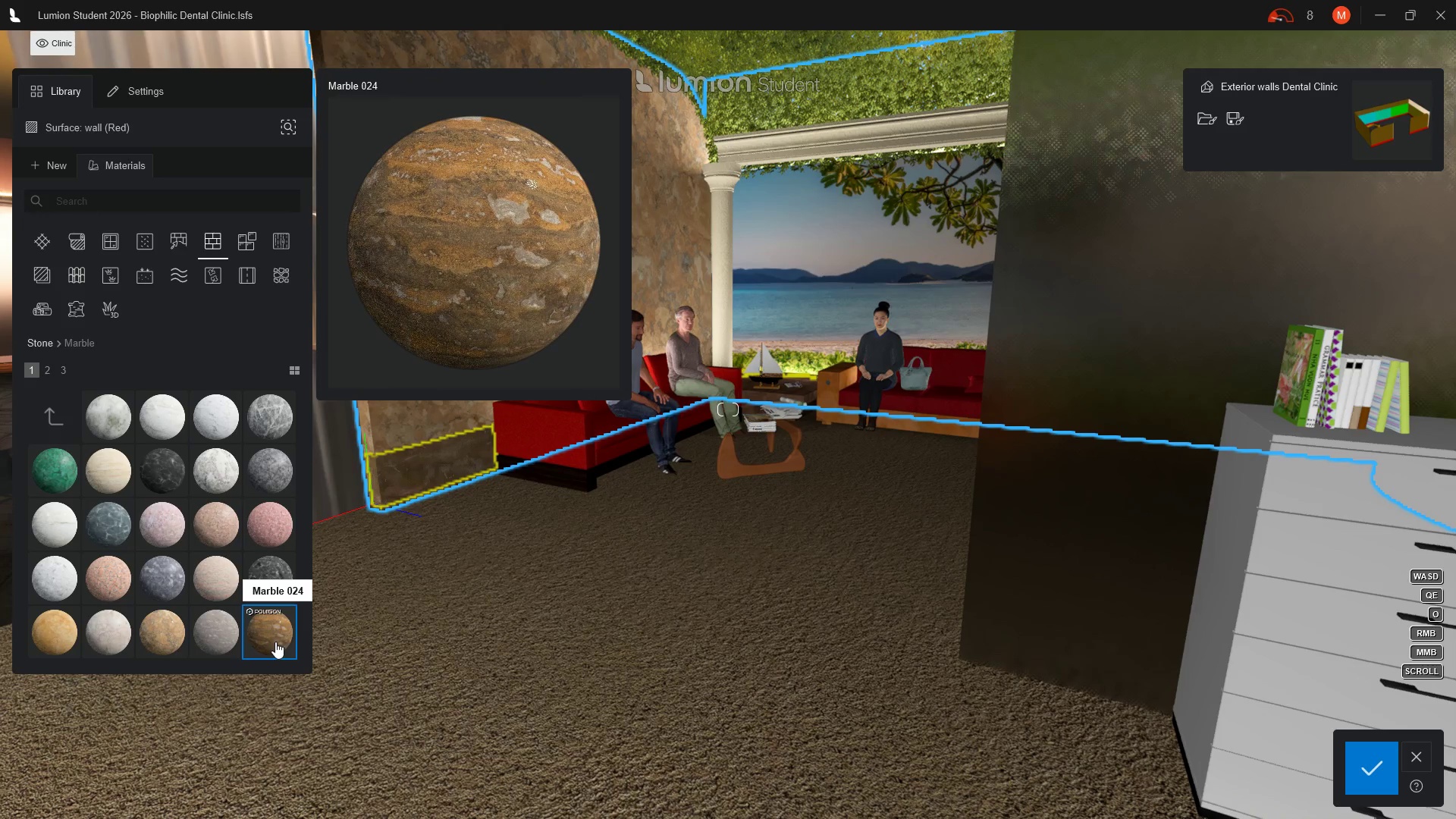 
double_click([275, 642])
 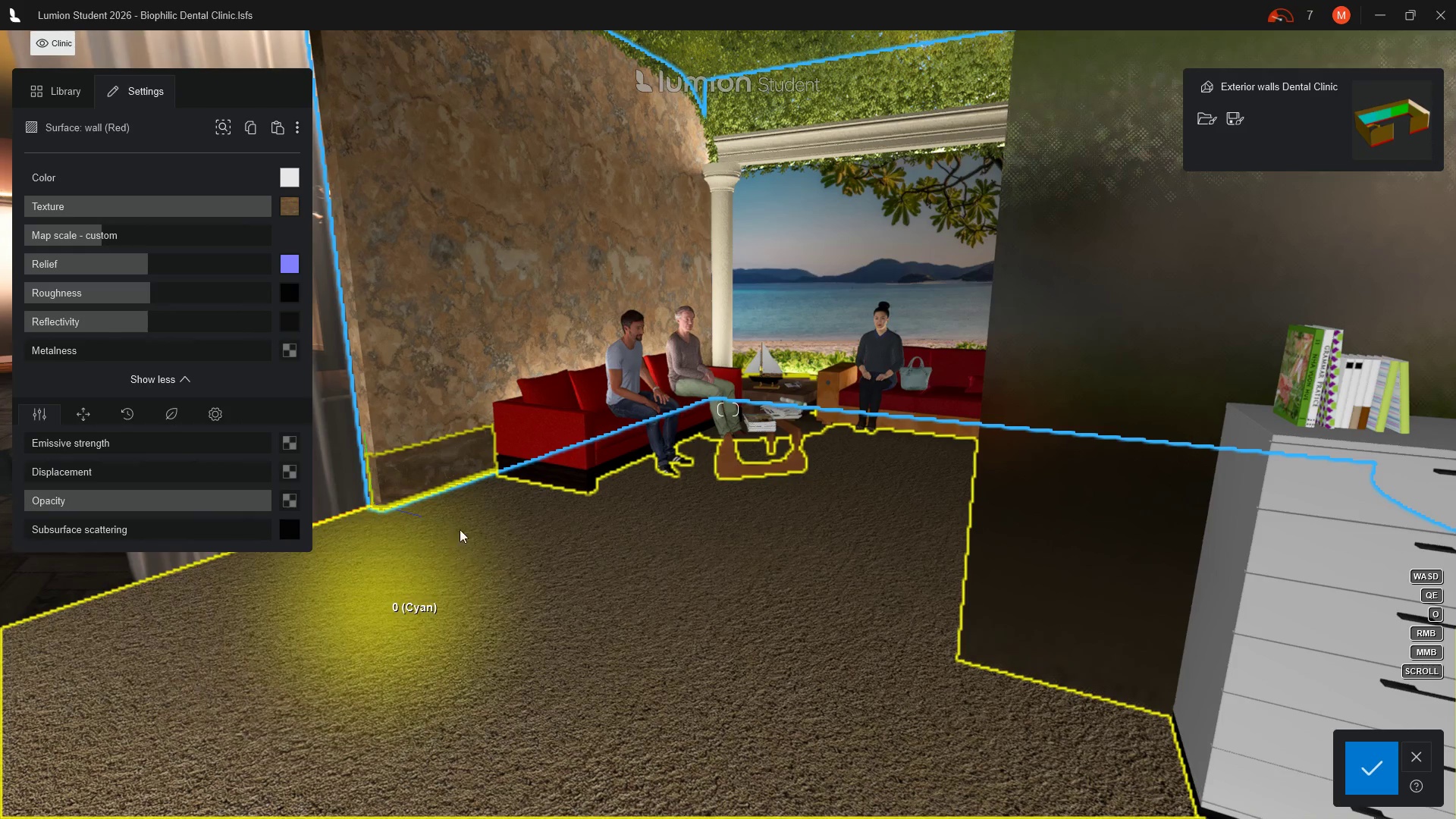 
scroll: coordinate [462, 463], scroll_direction: up, amount: 4.0
 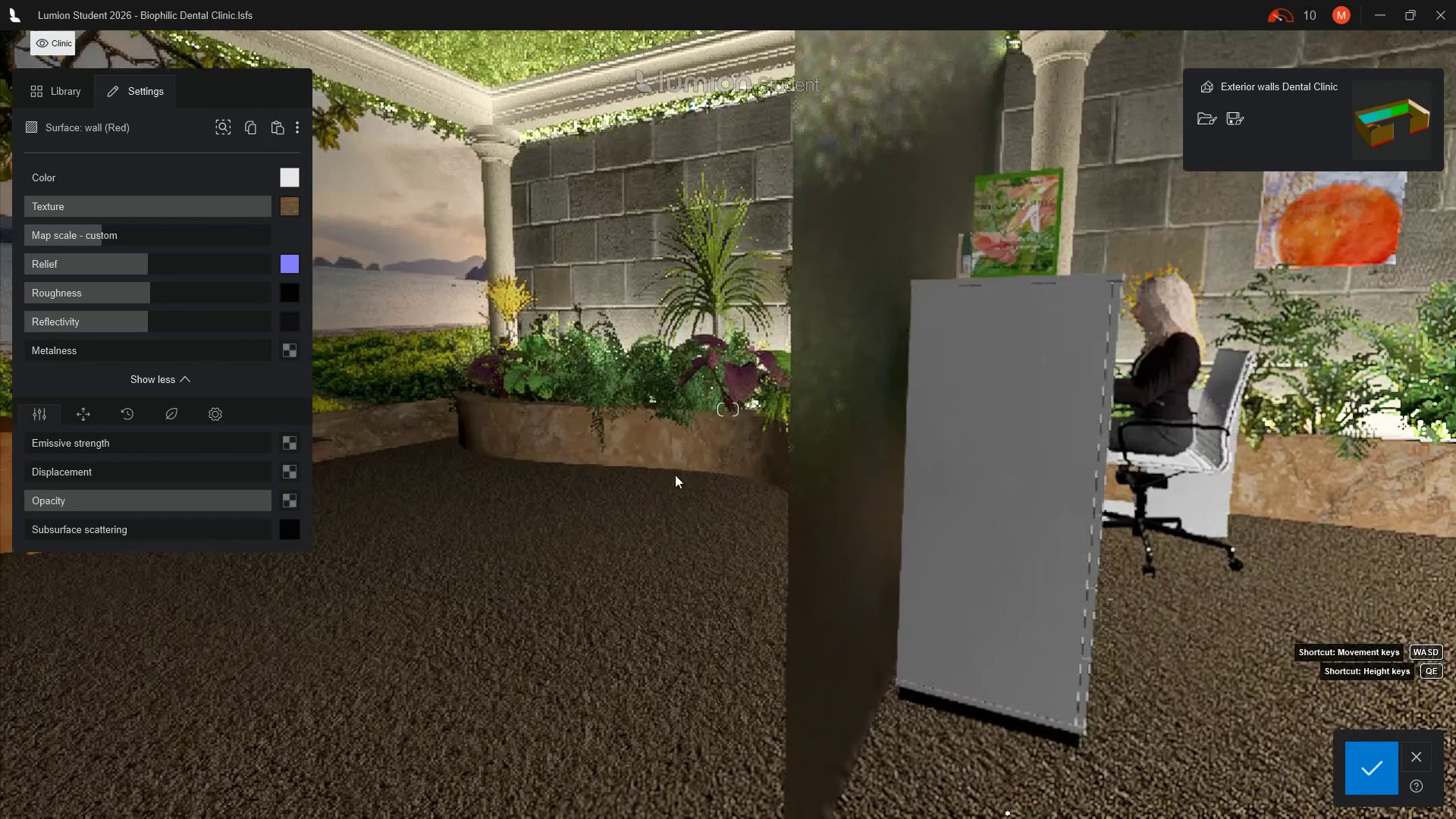 
wait(10.23)
 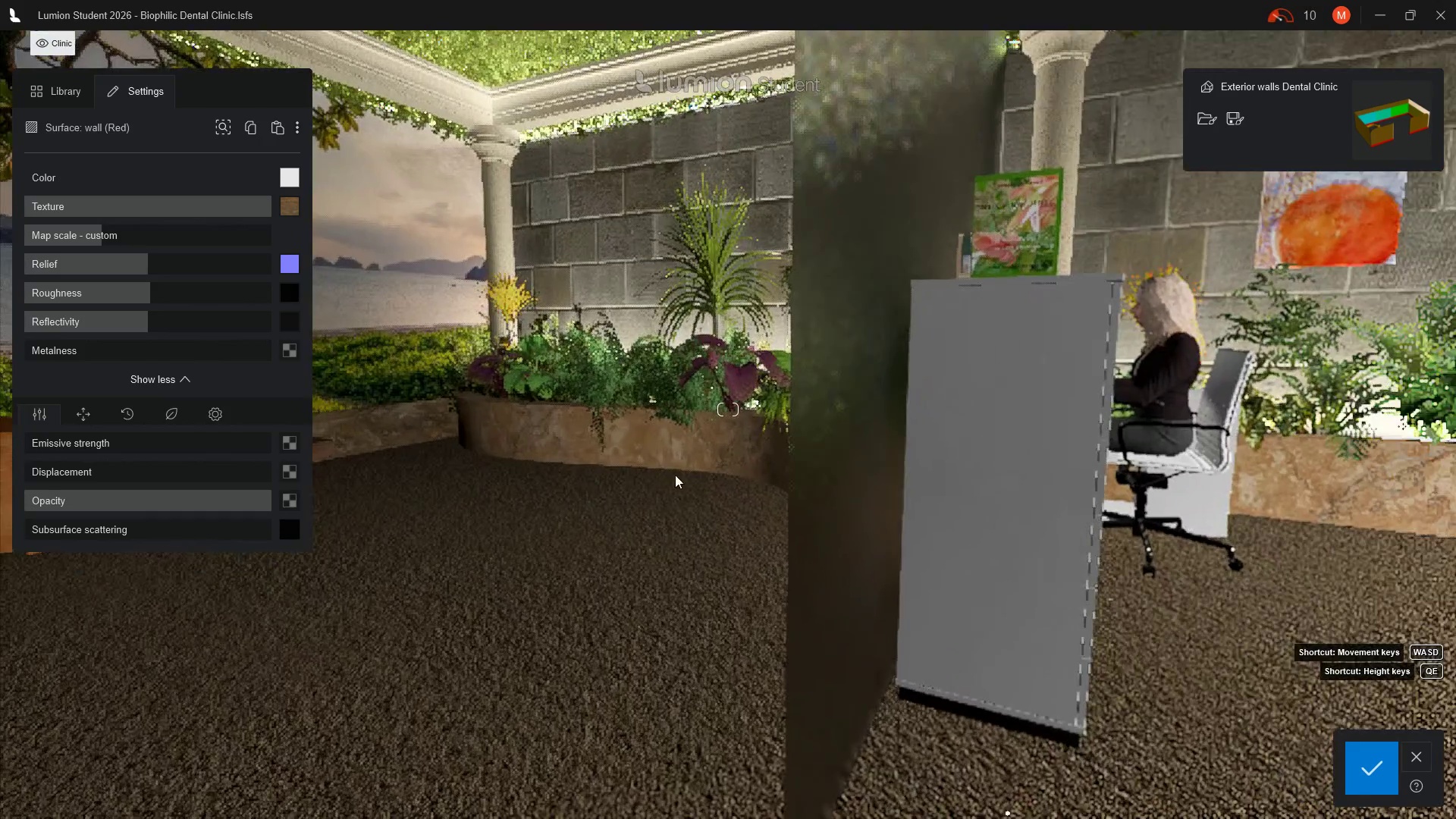 
scroll: coordinate [1107, 588], scroll_direction: up, amount: 4.0
 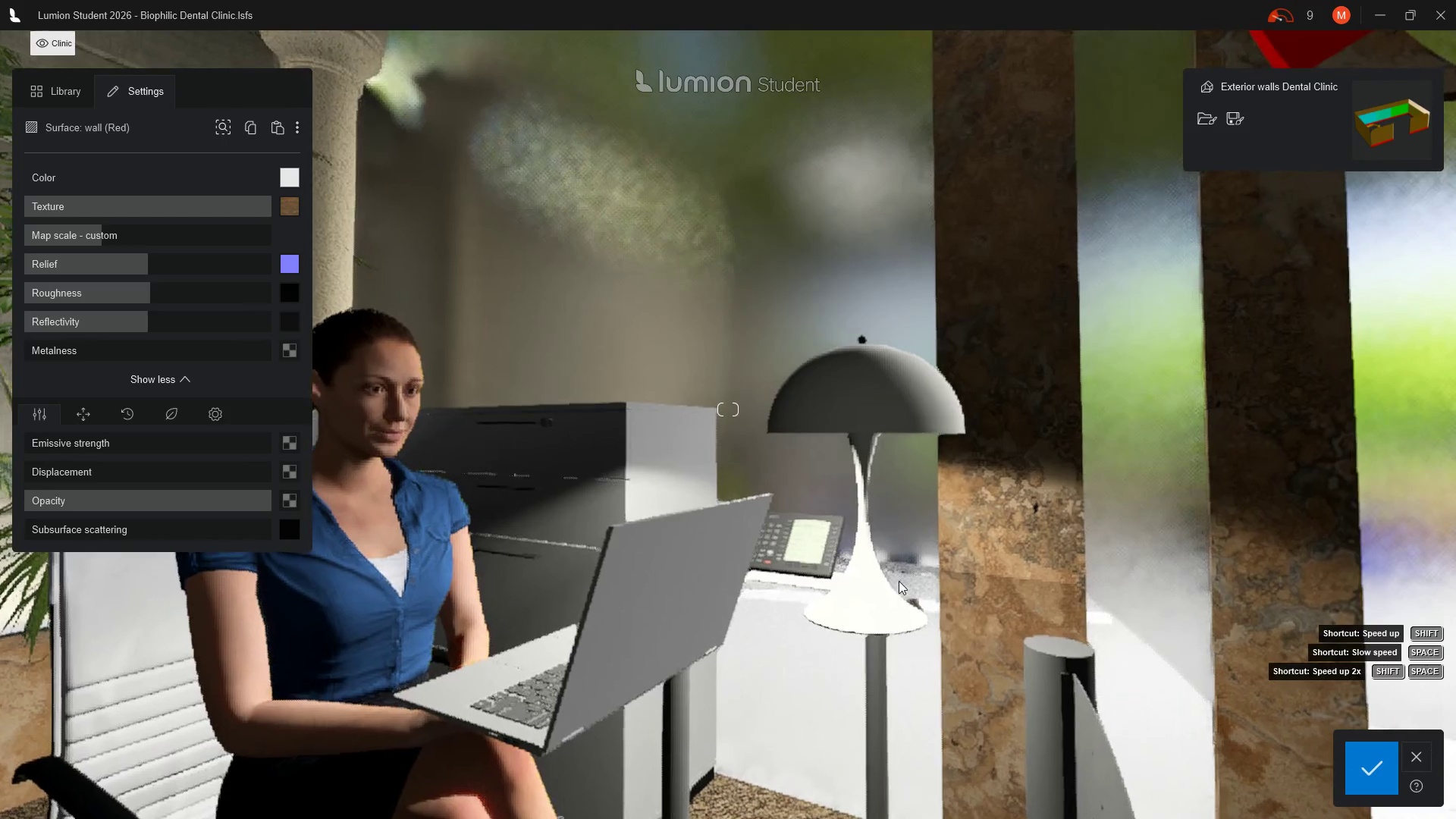 
hold_key(key=D, duration=0.44)
 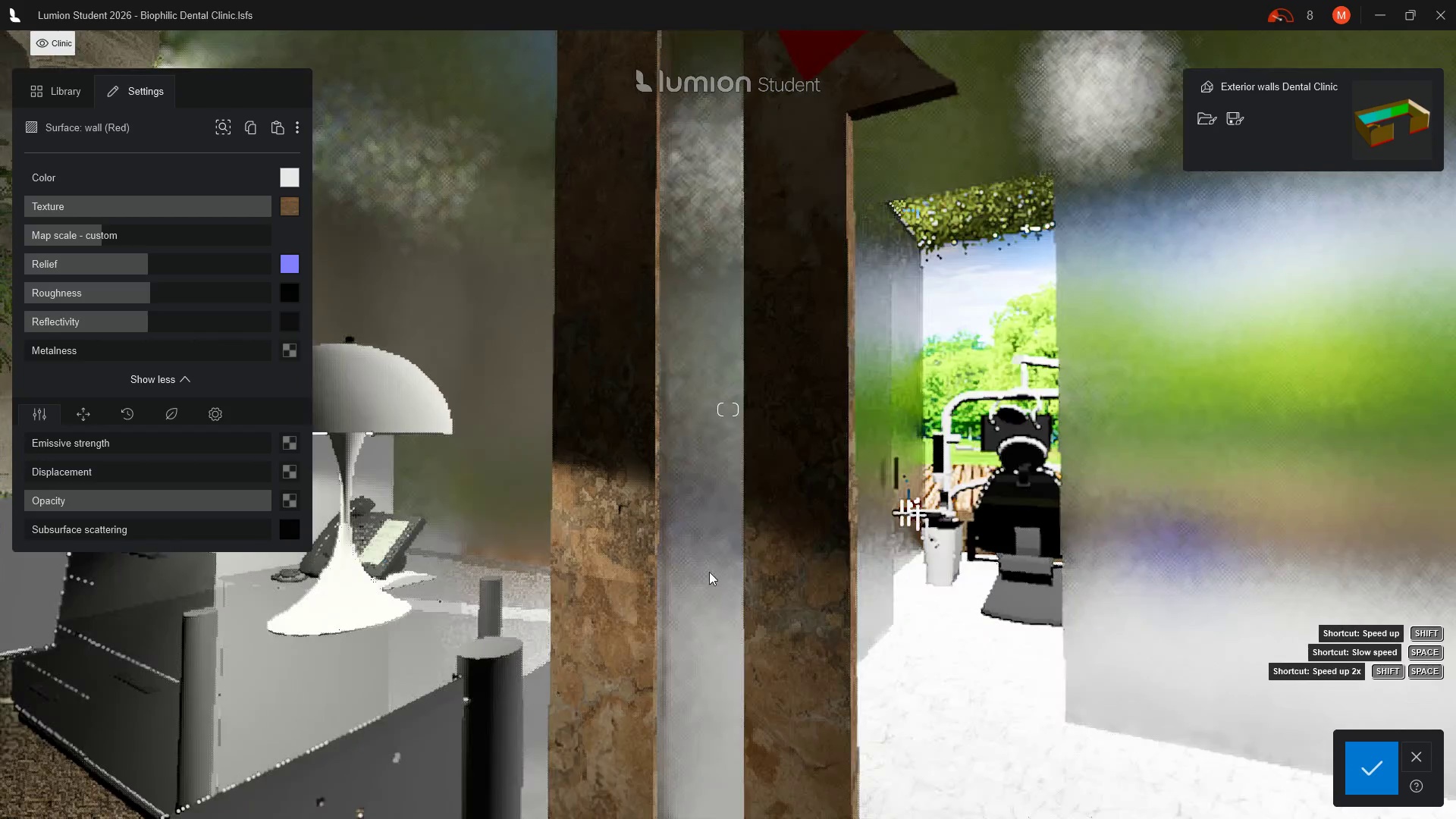 
type(dd)
 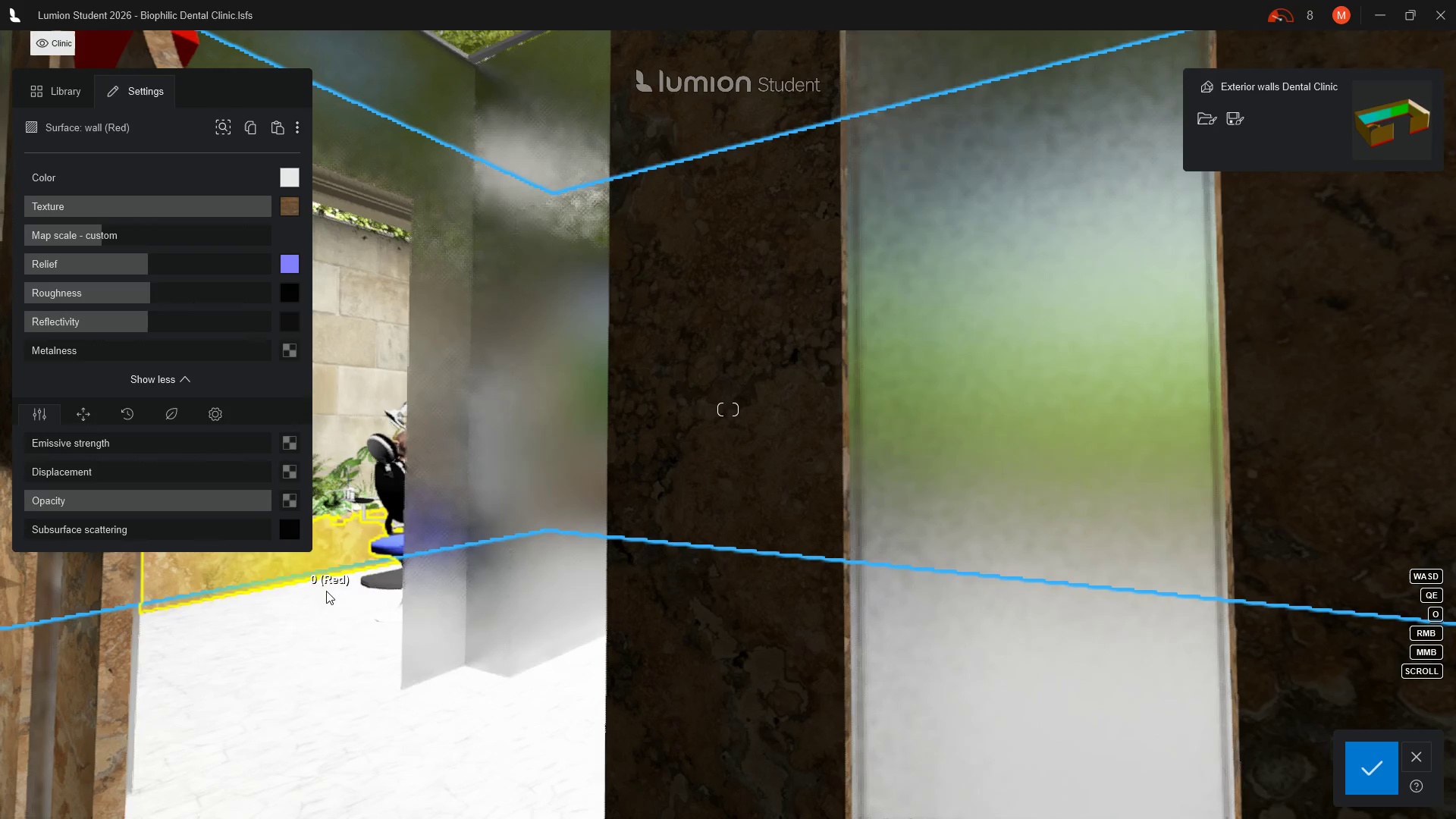 
right_click([364, 610])
 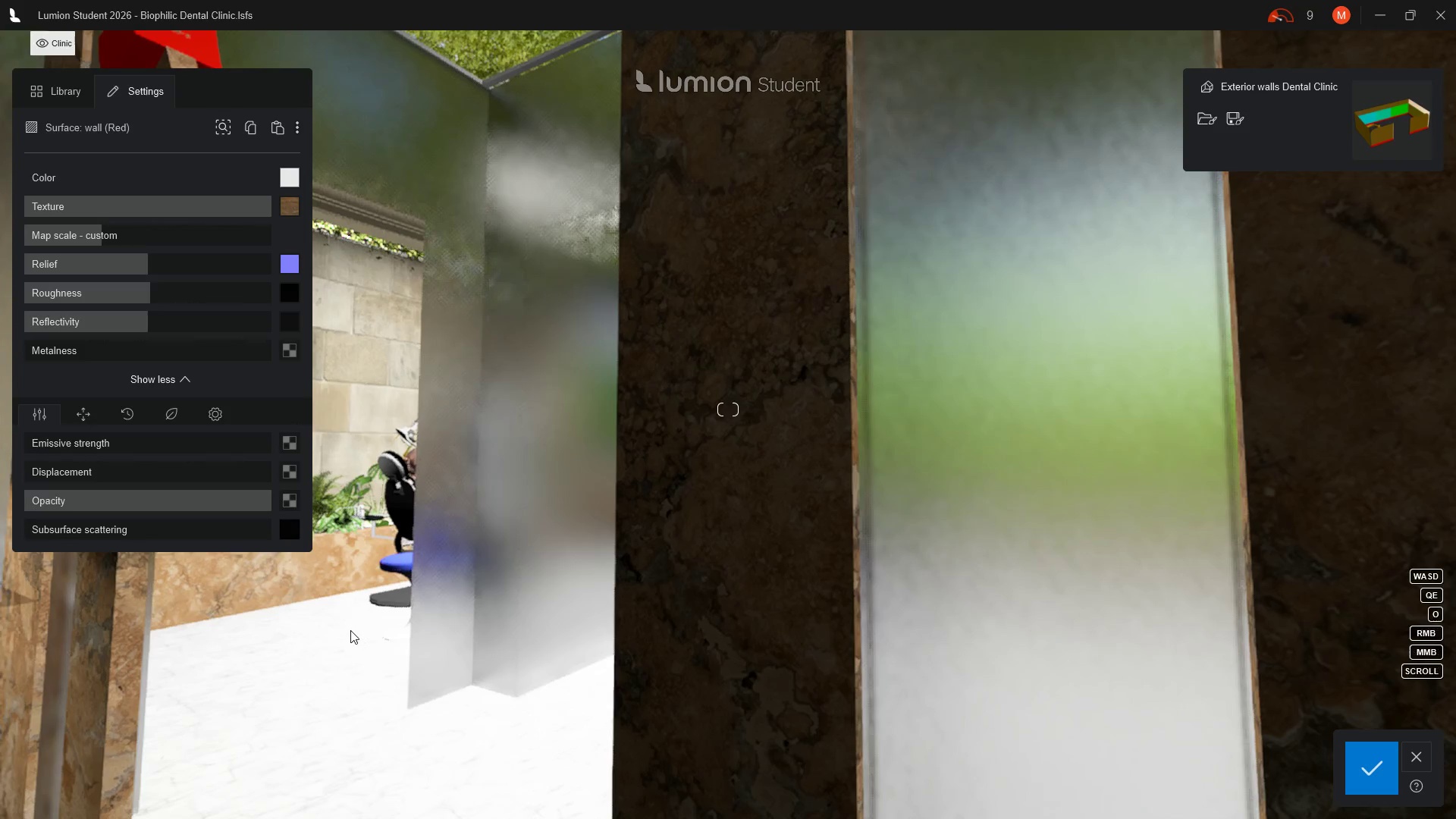 
scroll: coordinate [346, 623], scroll_direction: up, amount: 3.0
 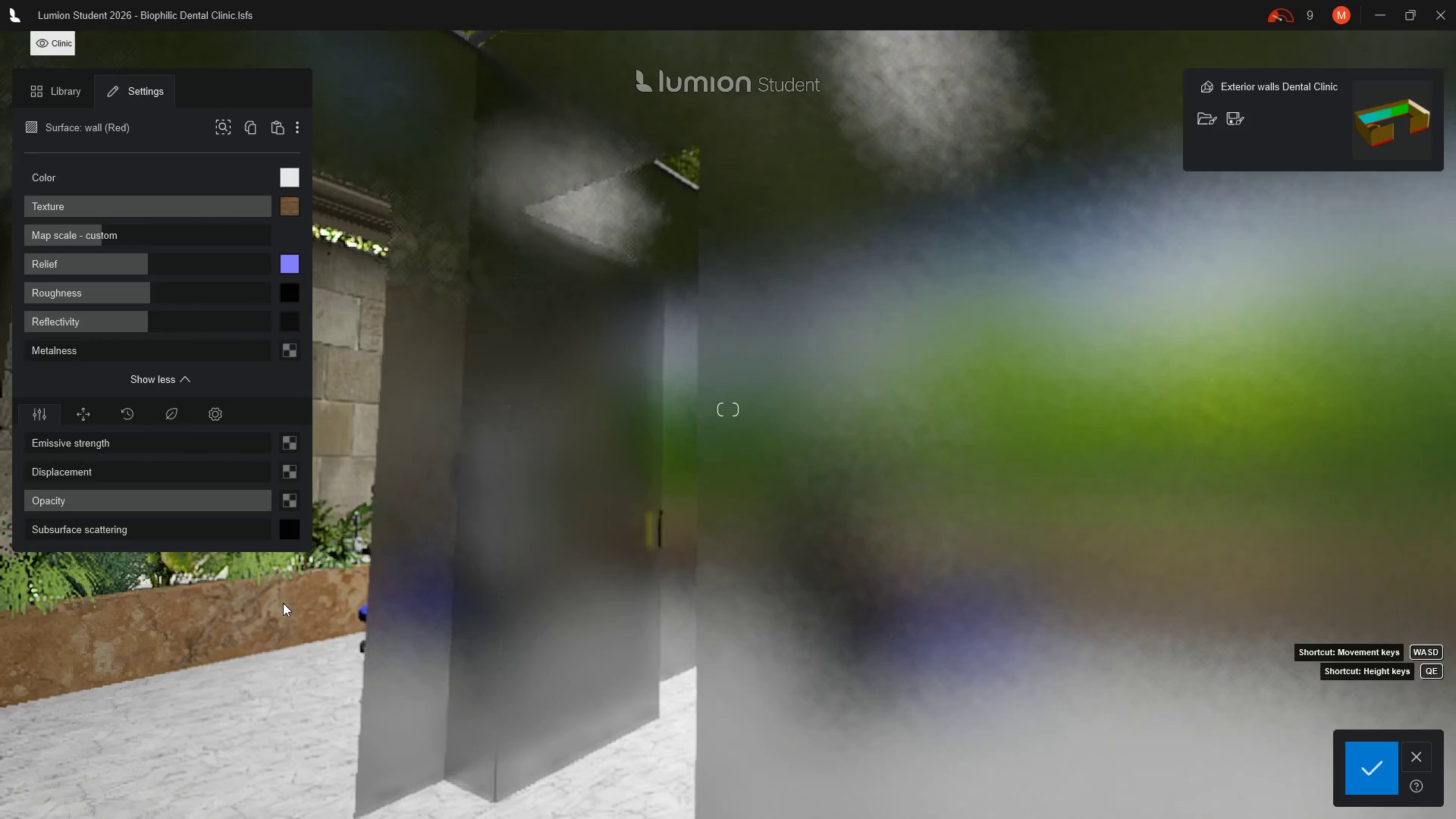 
hold_key(key=A, duration=0.53)
 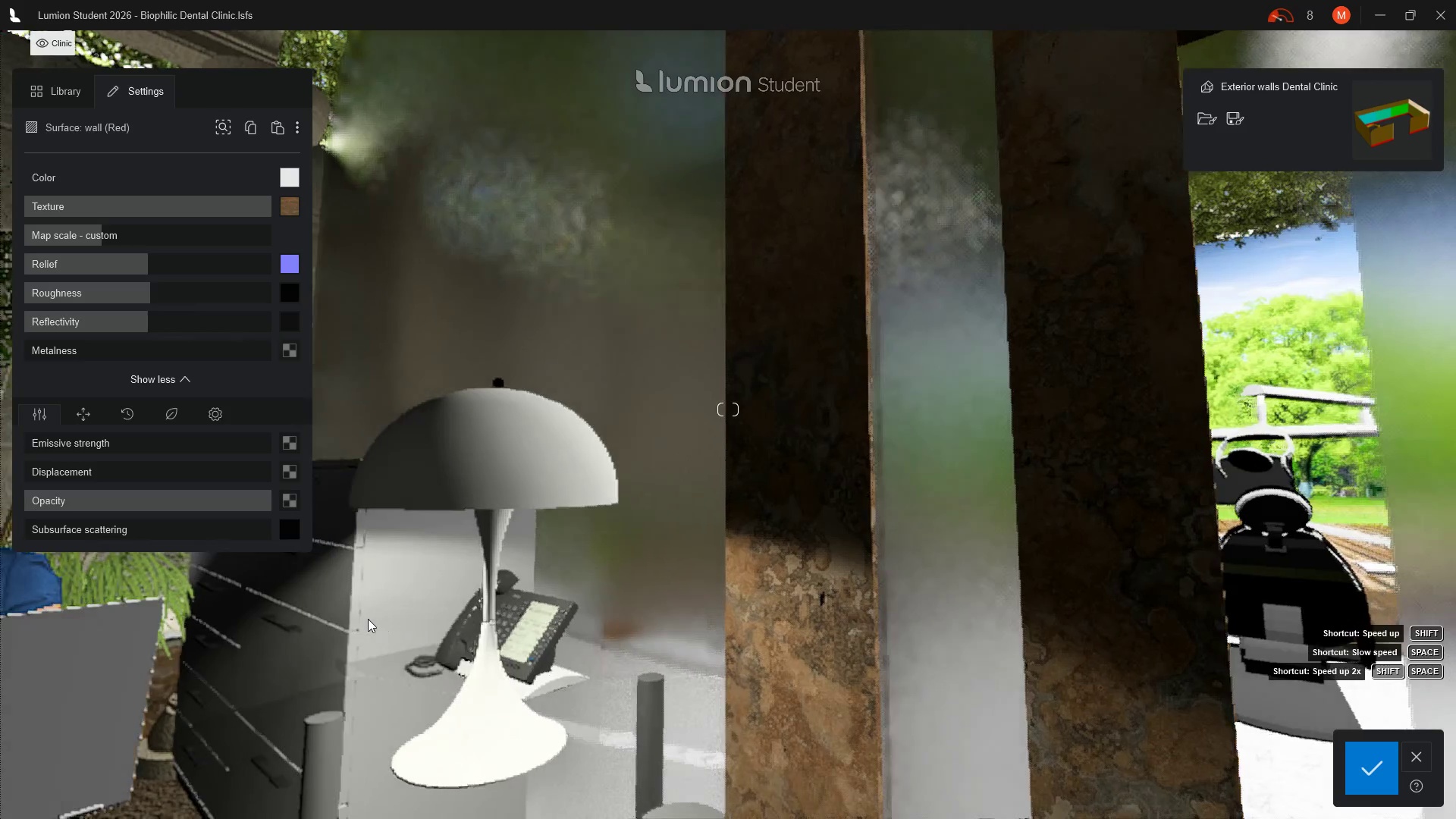 
hold_key(key=W, duration=0.38)
 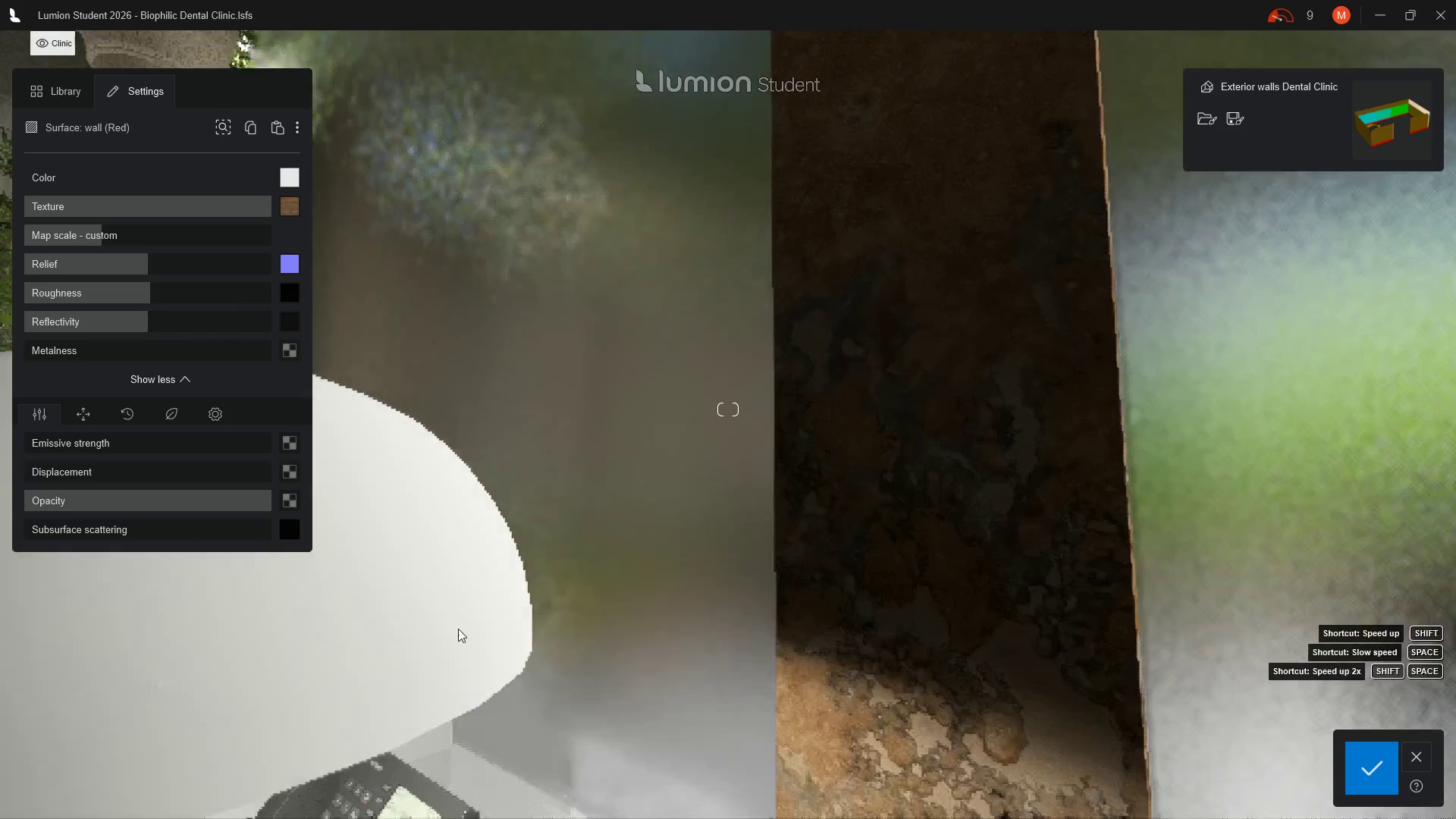 
key(W)
 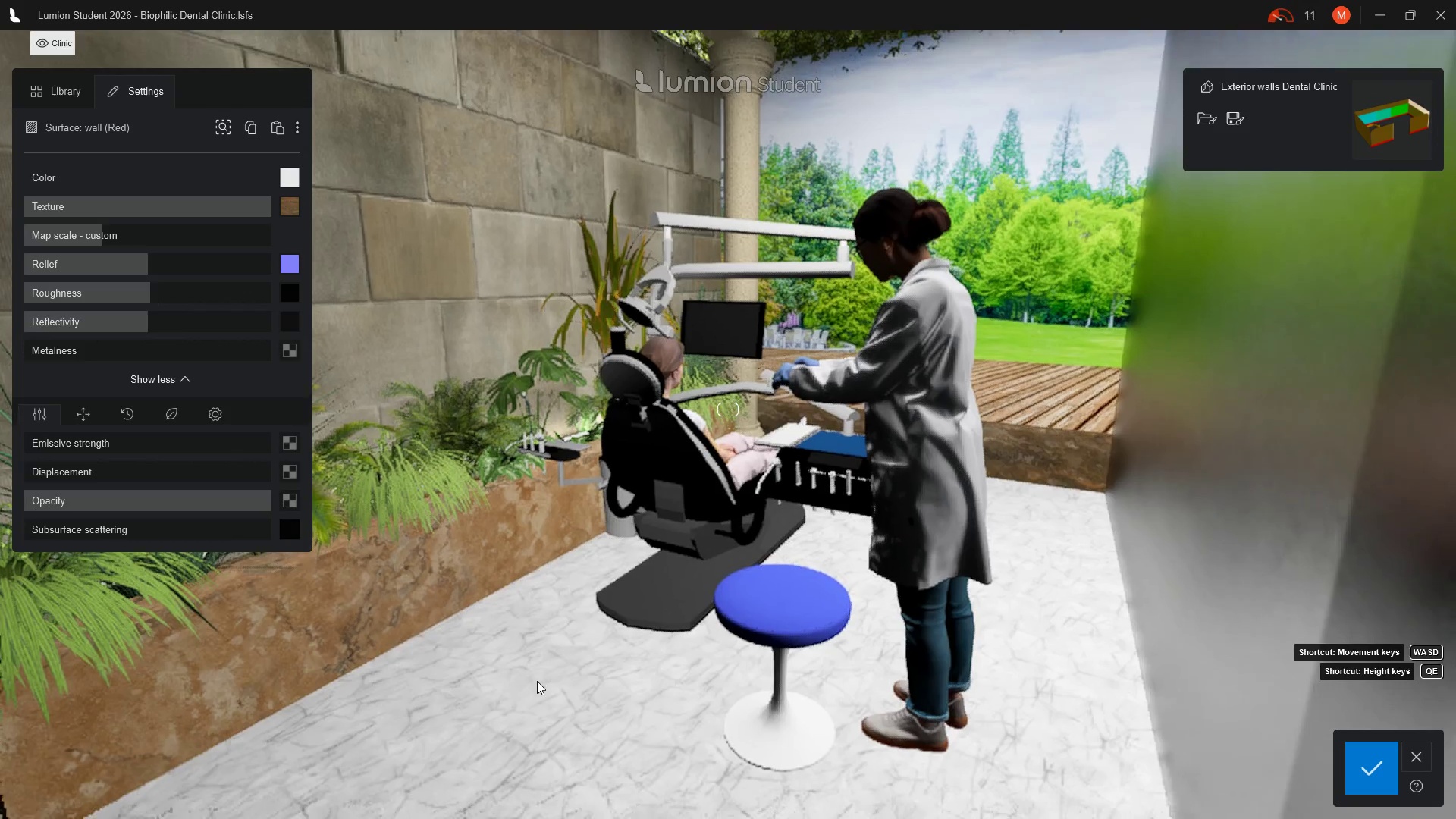 
wait(10.19)
 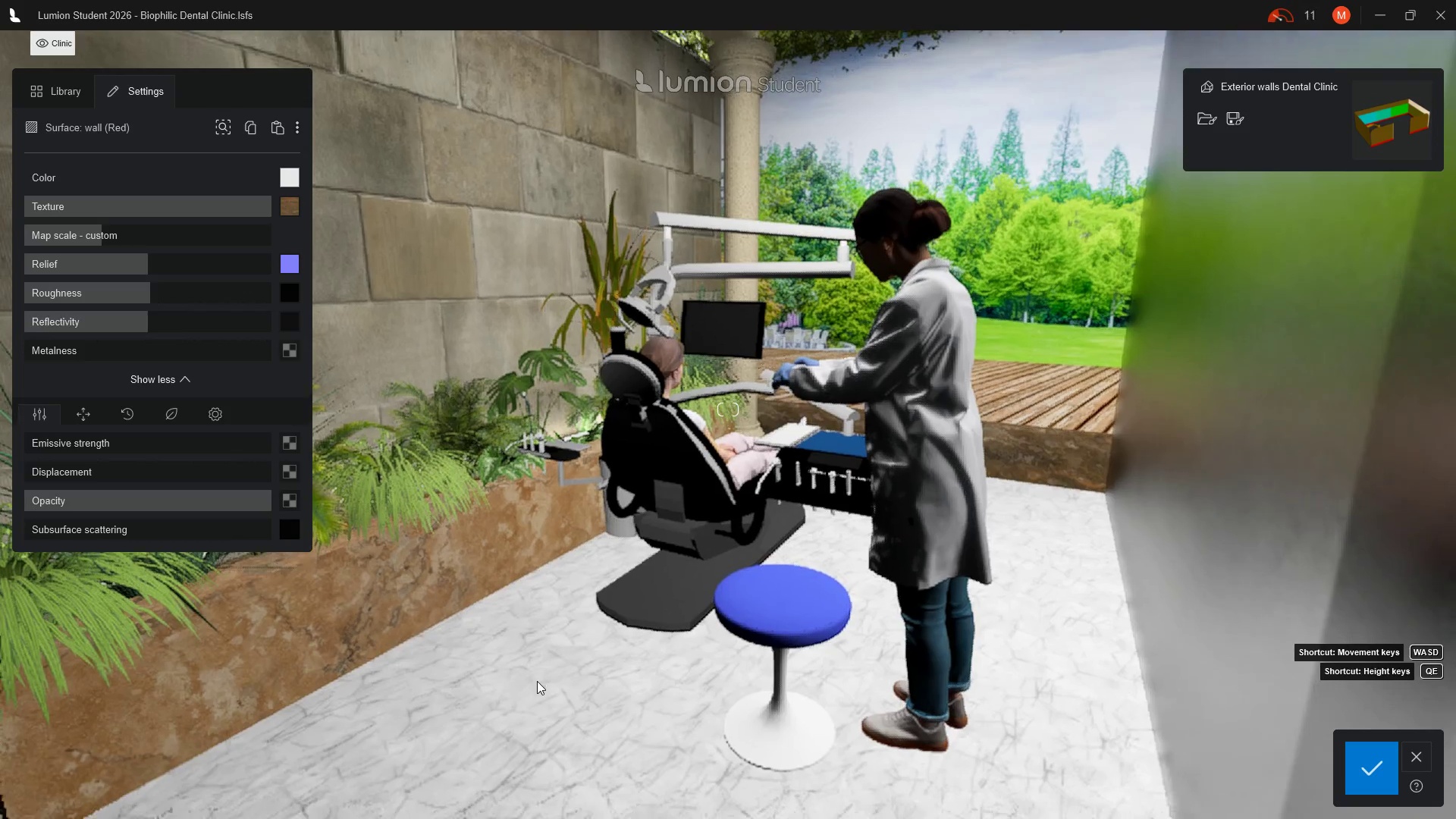 
left_click([1373, 772])
 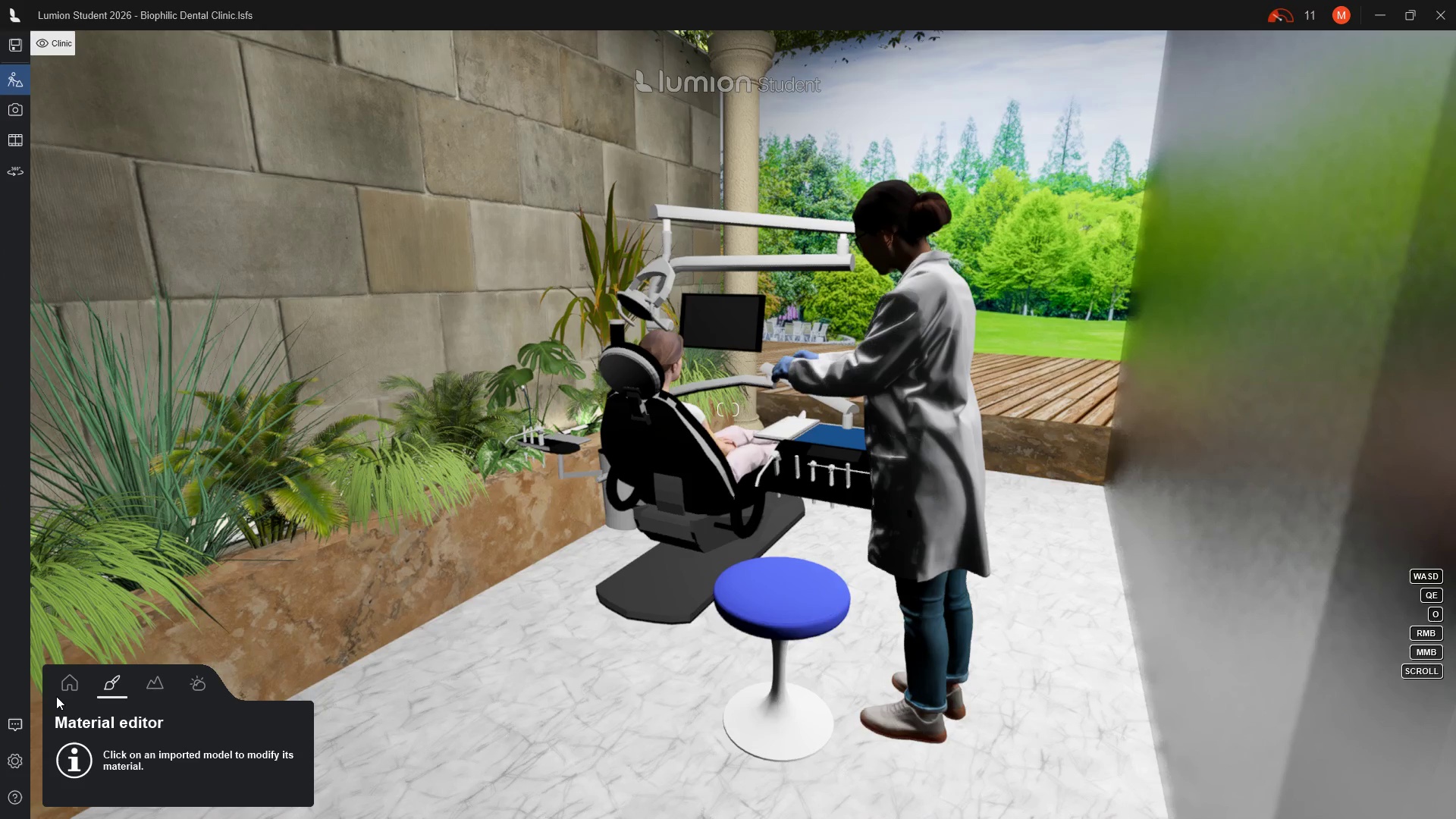 
wait(9.69)
 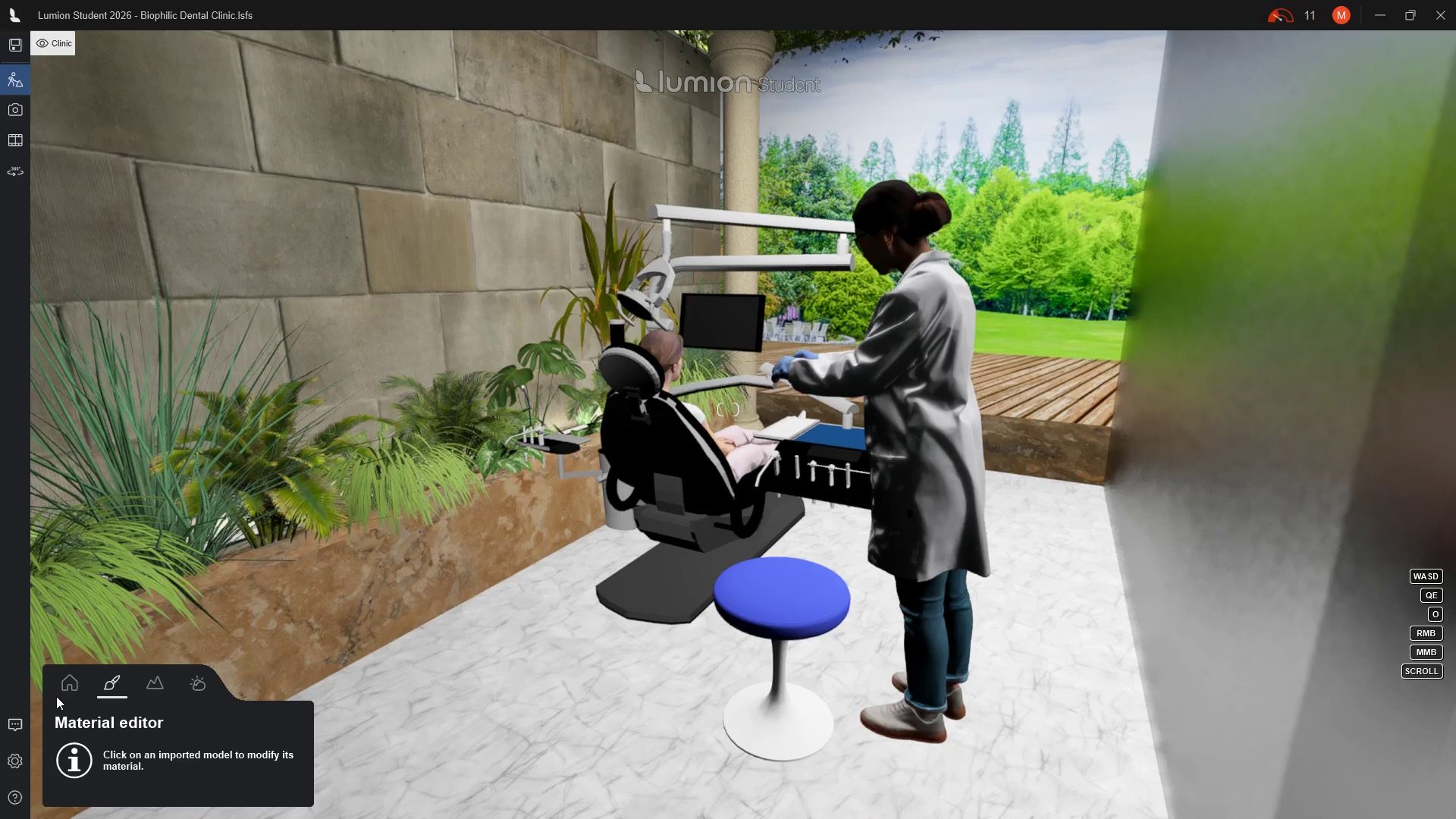 
left_click([68, 679])
 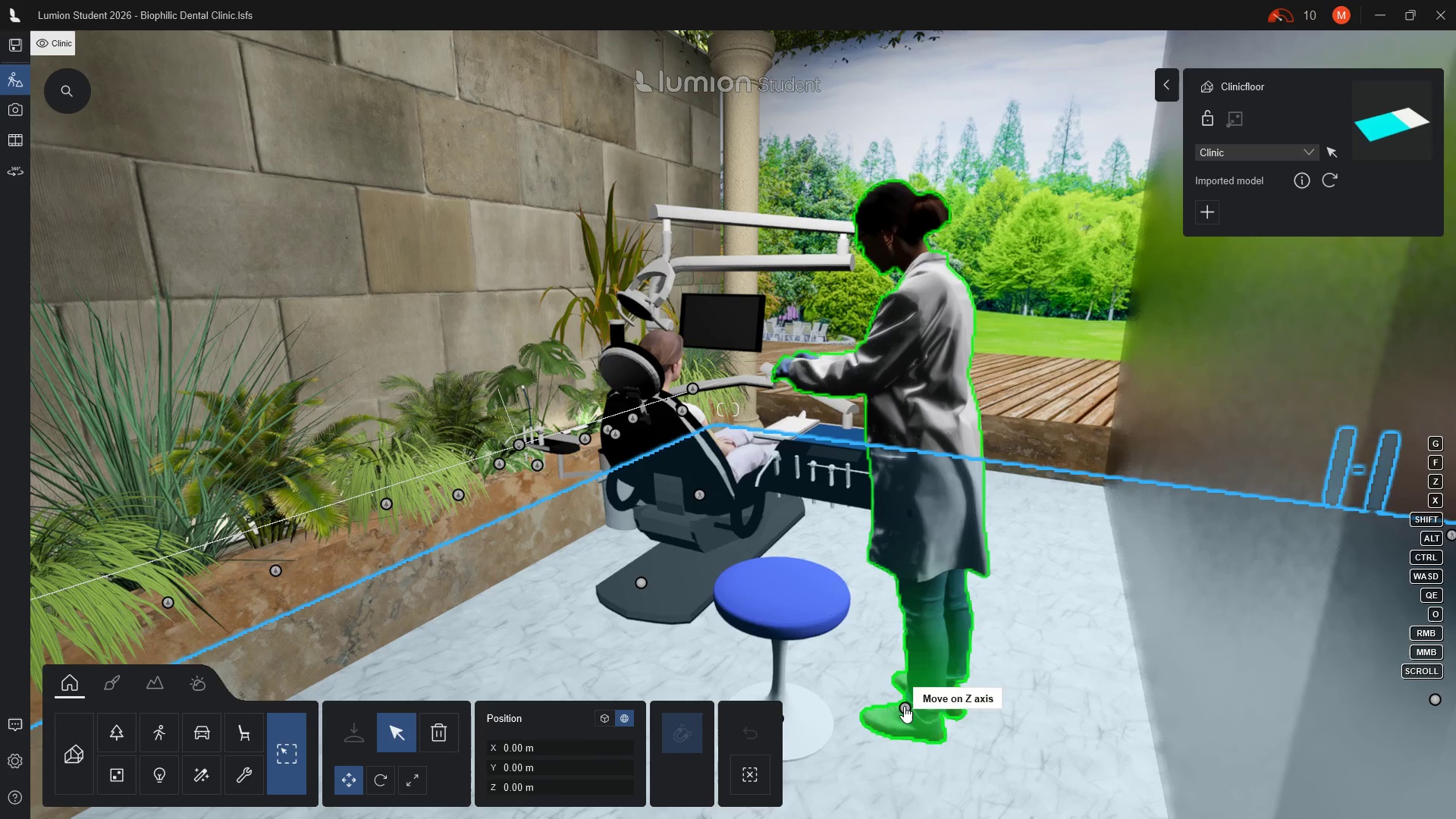 
left_click([900, 706])
 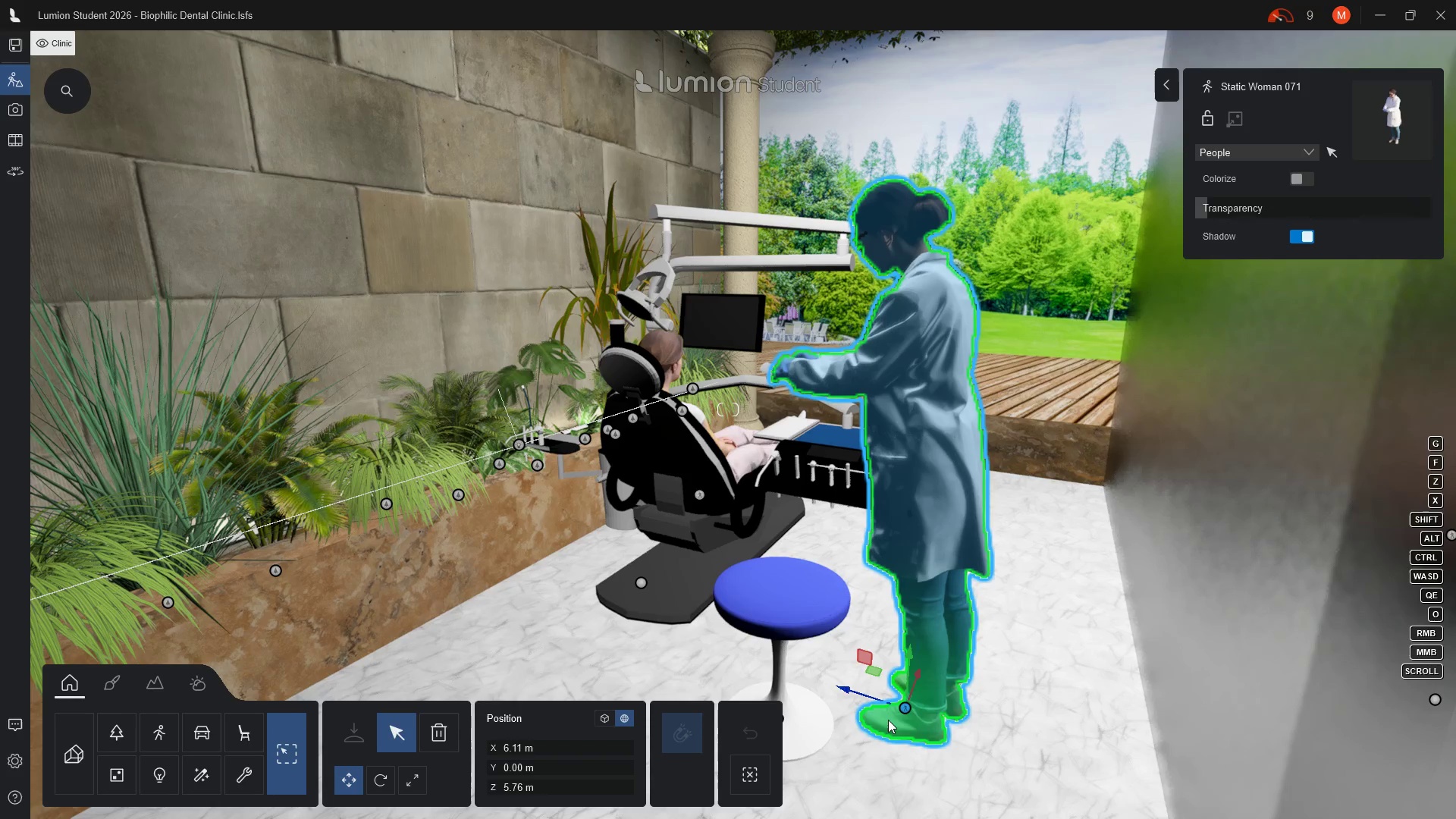 
key(E)
 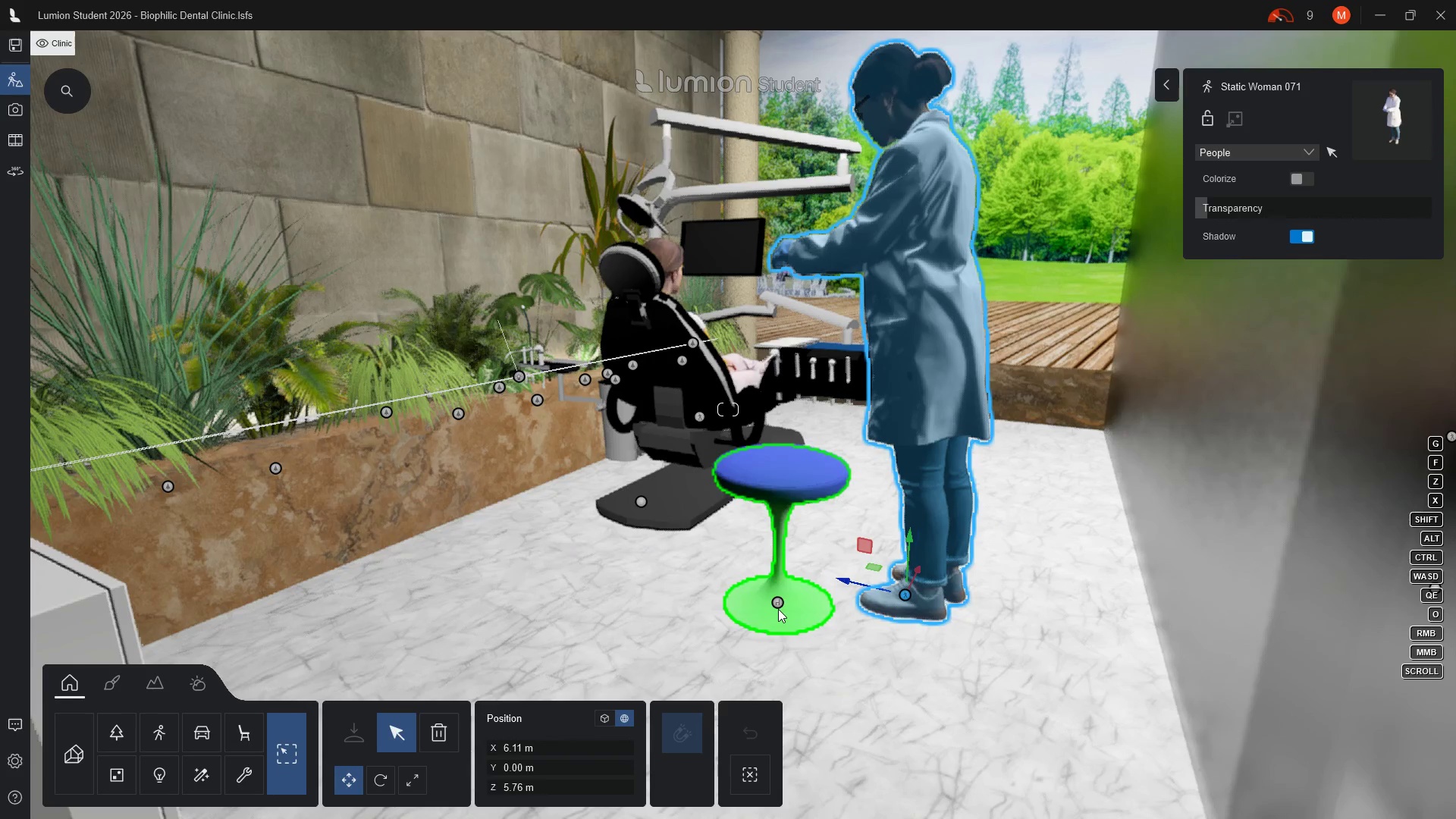 
left_click([778, 602])
 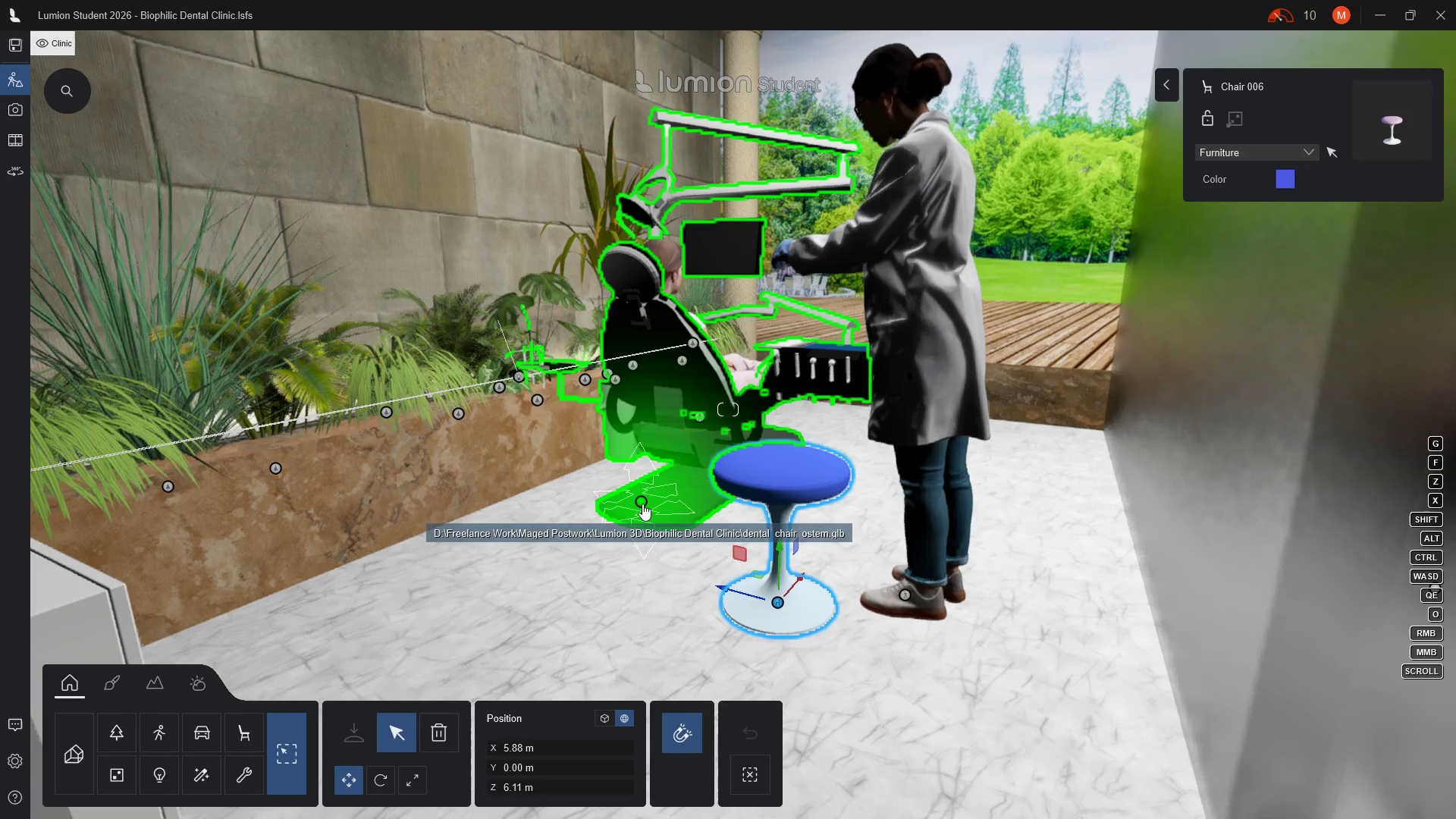 
left_click([642, 504])
 